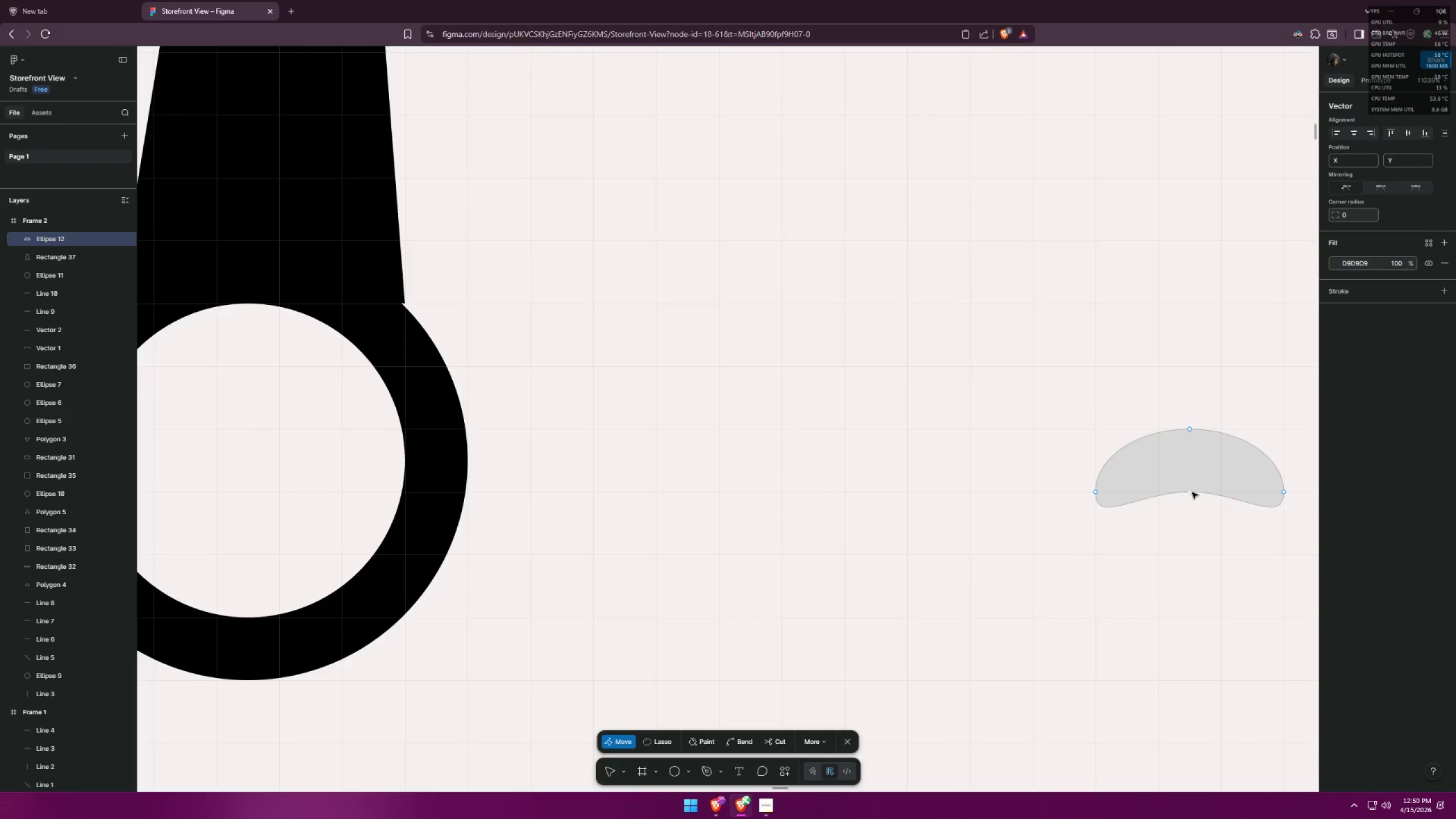 
left_click_drag(start_coordinate=[1192, 493], to_coordinate=[1192, 504])
 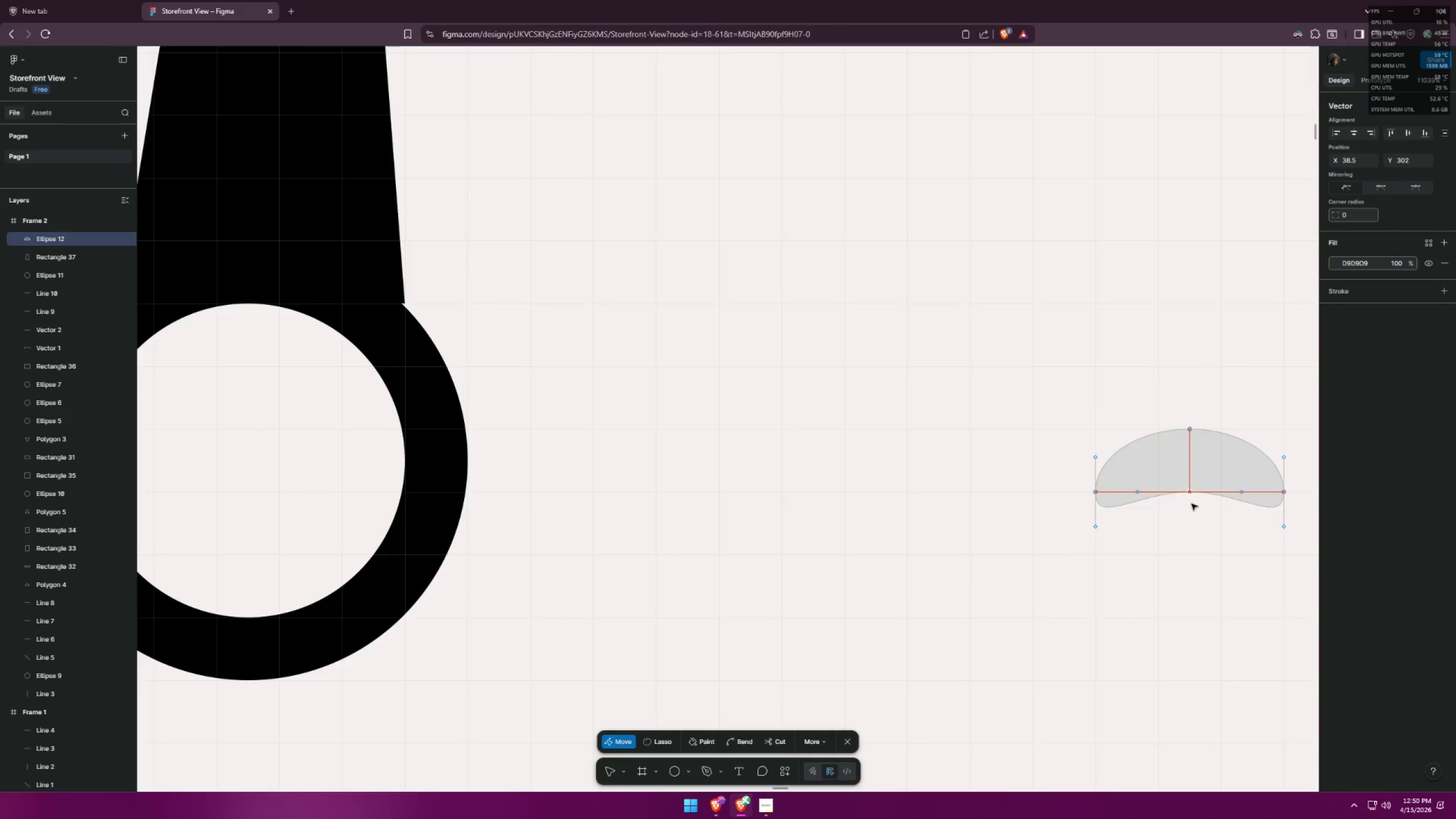 
key(Control+Z)
 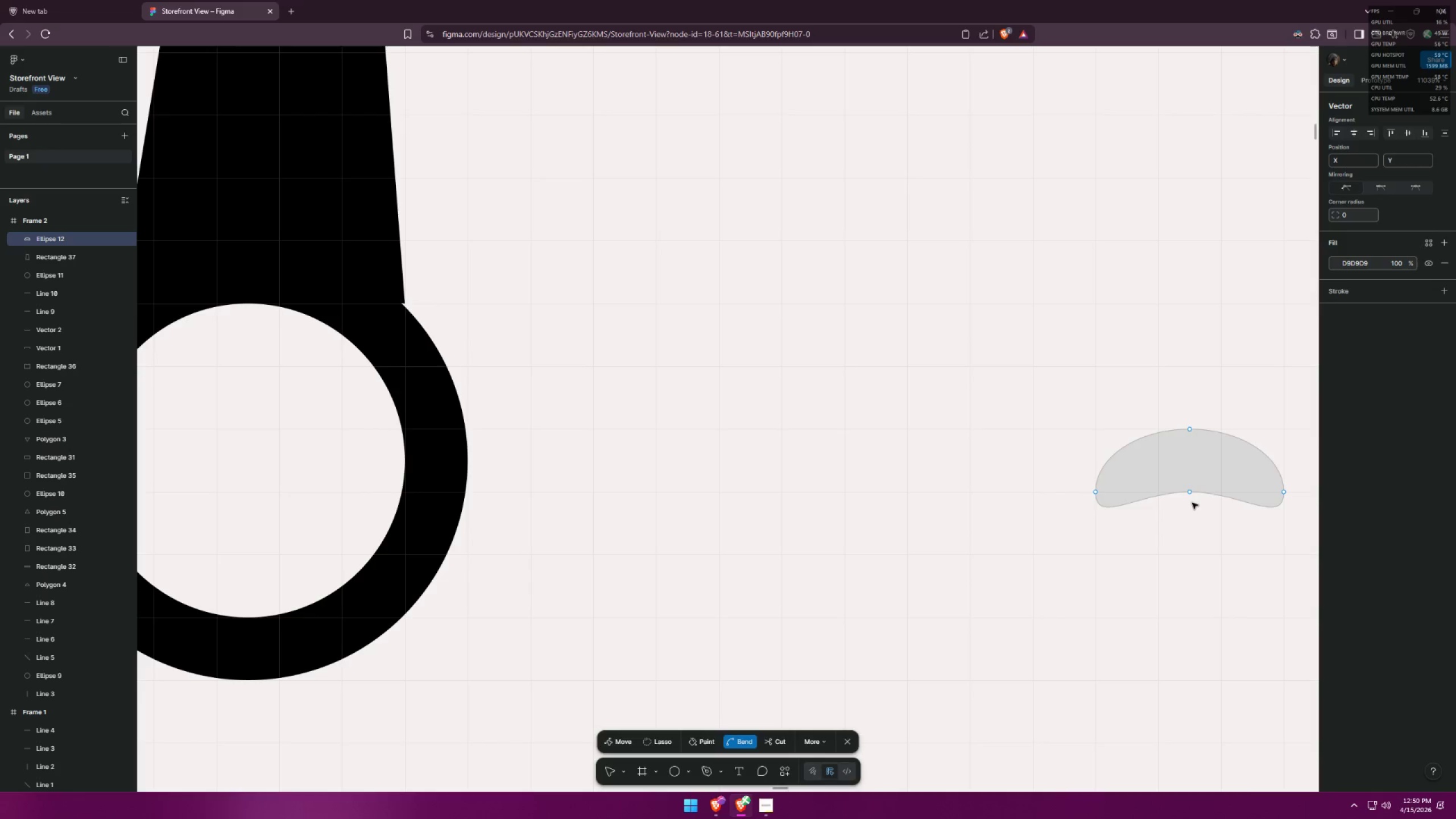 
key(Control+Z)
 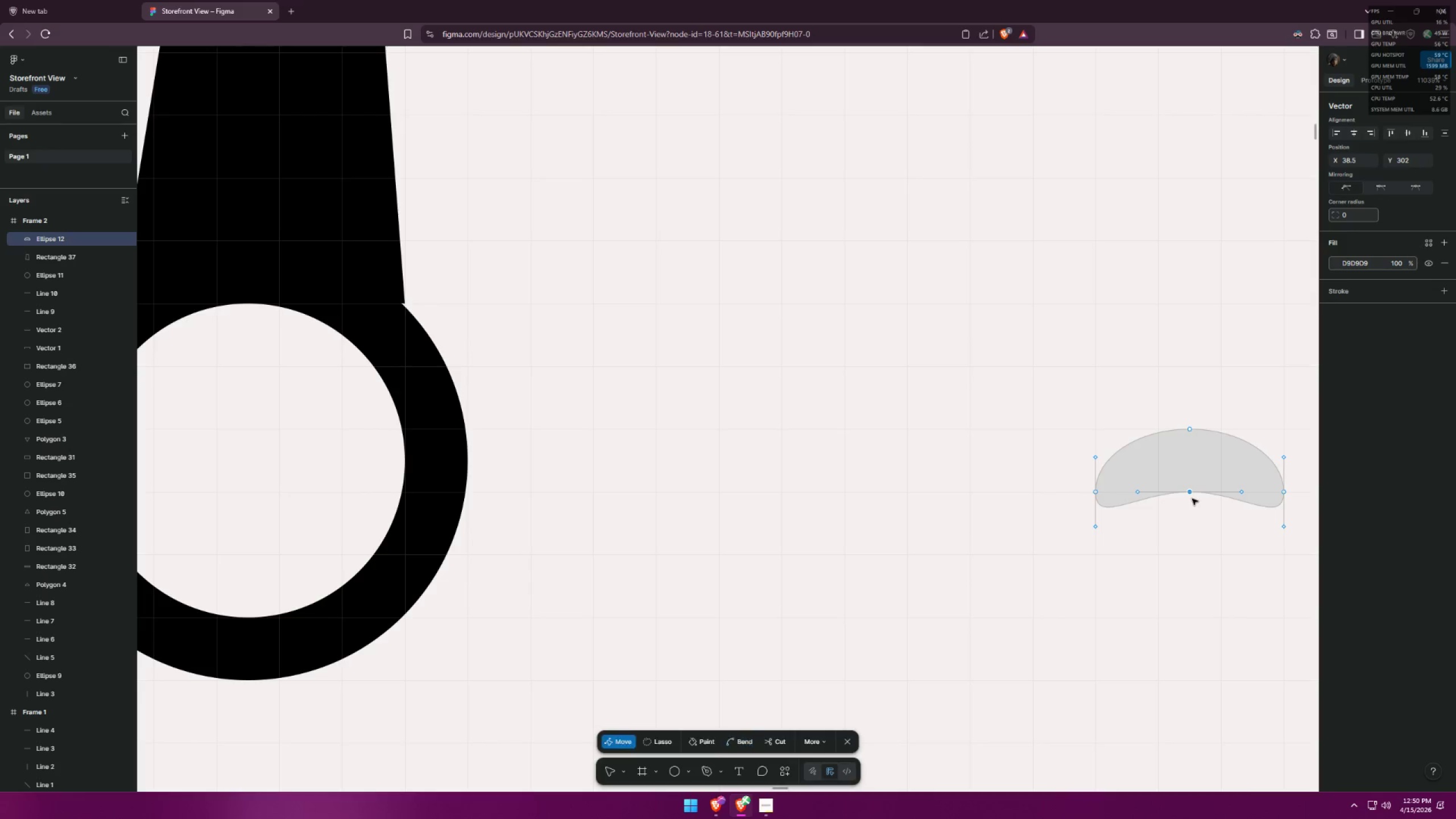 
key(Control+Z)
 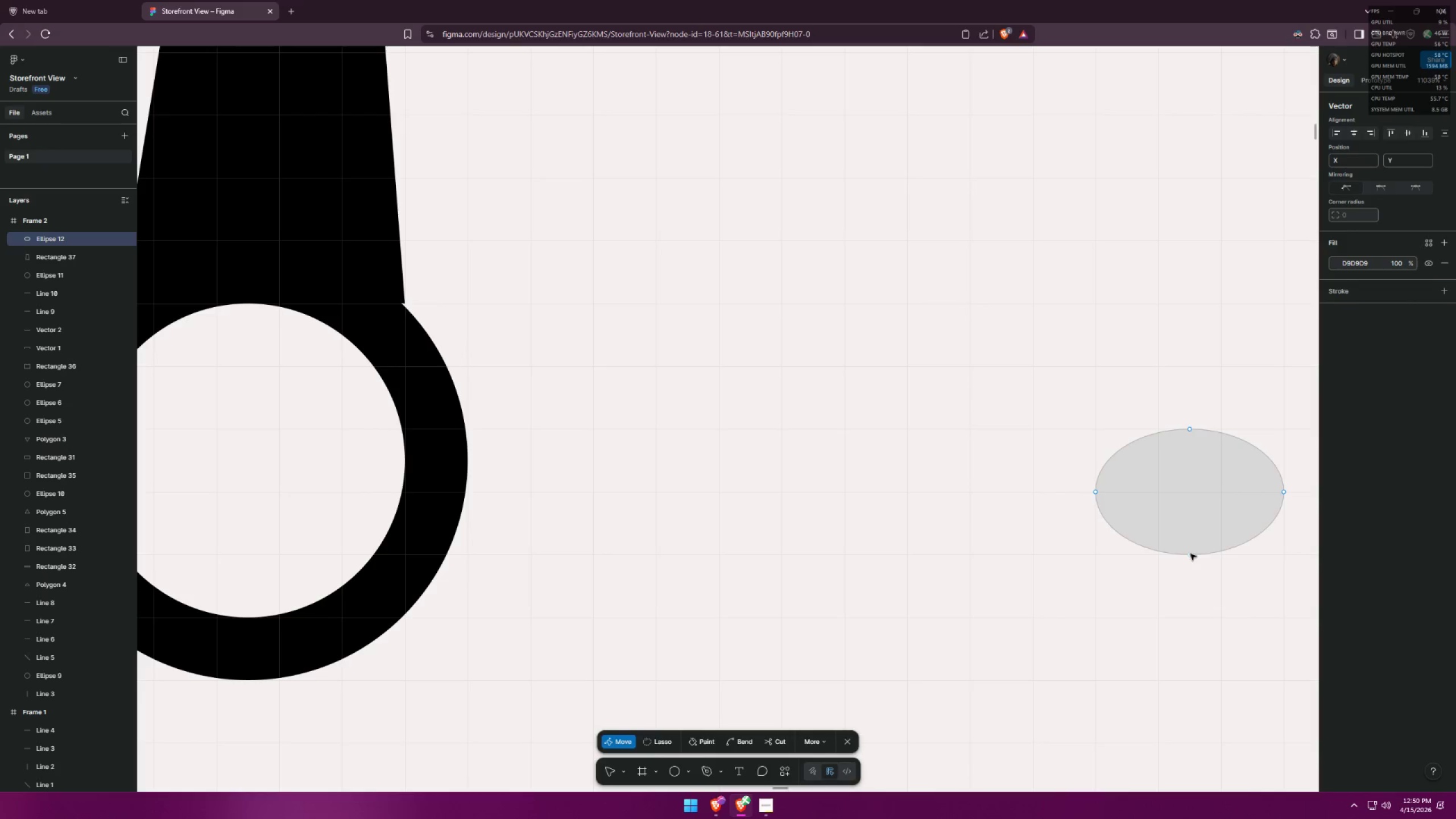 
left_click_drag(start_coordinate=[1188, 555], to_coordinate=[1190, 513])
 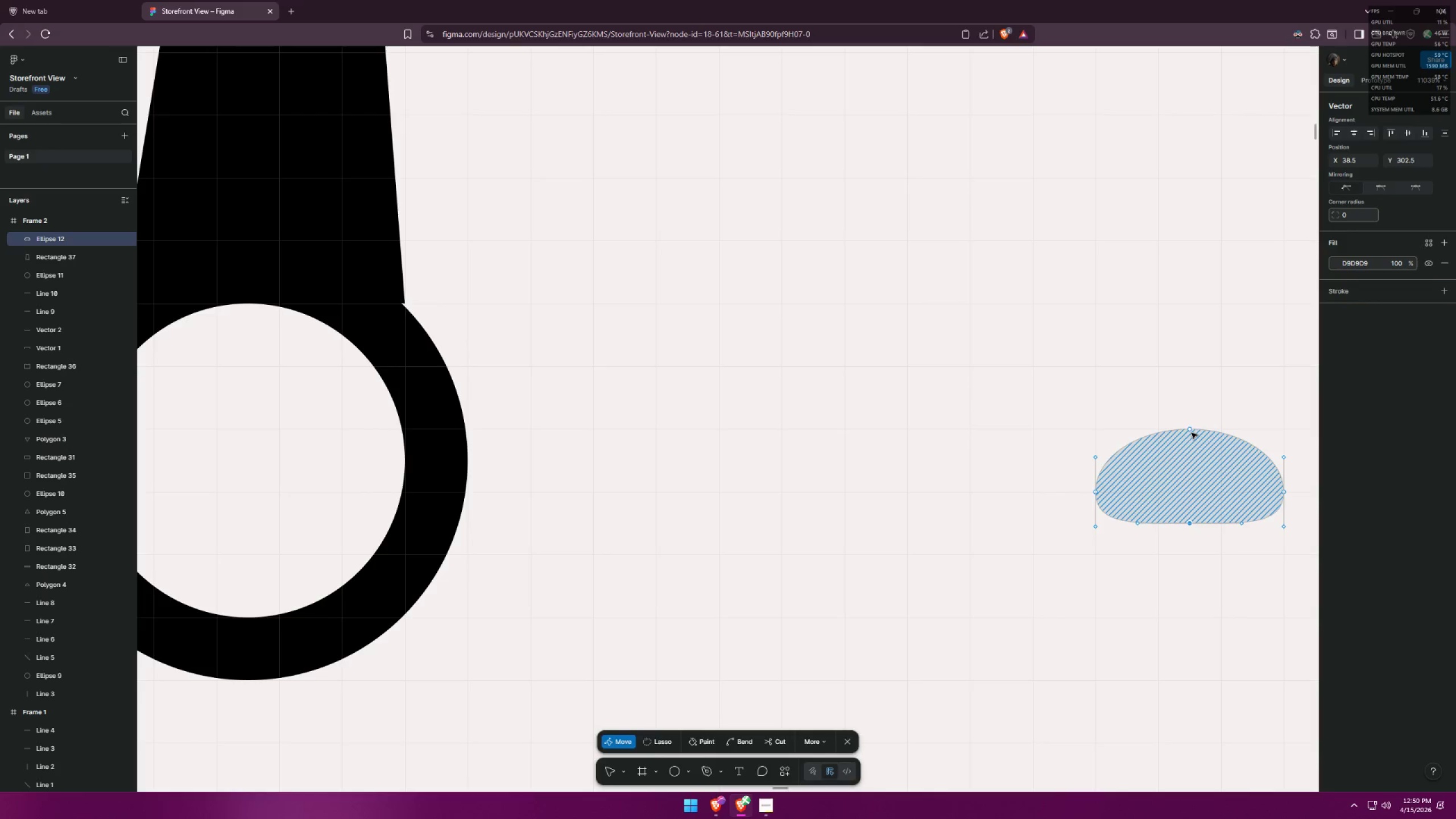 
hold_key(key=ControlLeft, duration=0.48)
 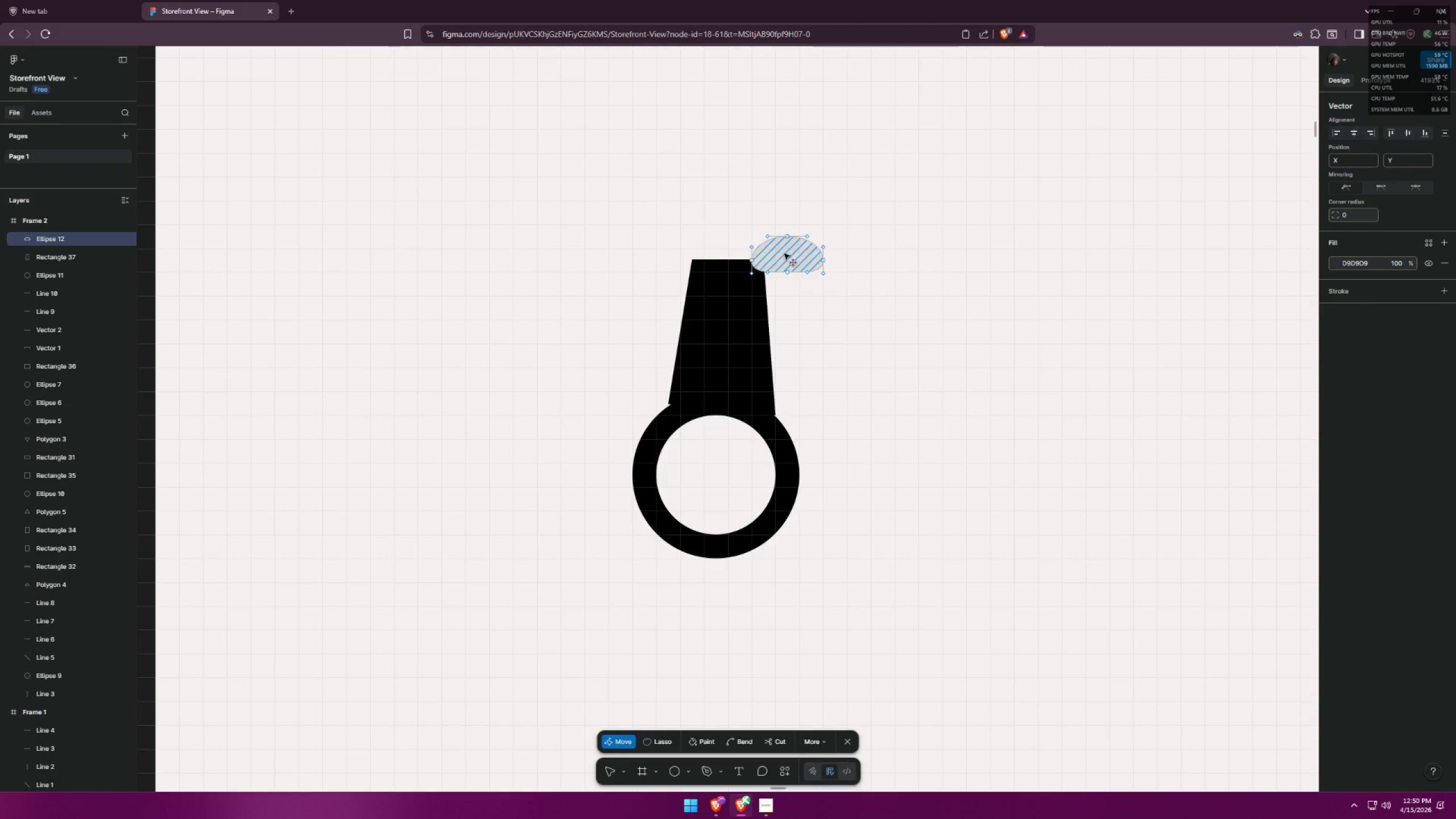 
left_click_drag(start_coordinate=[1077, 479], to_coordinate=[728, 231])
 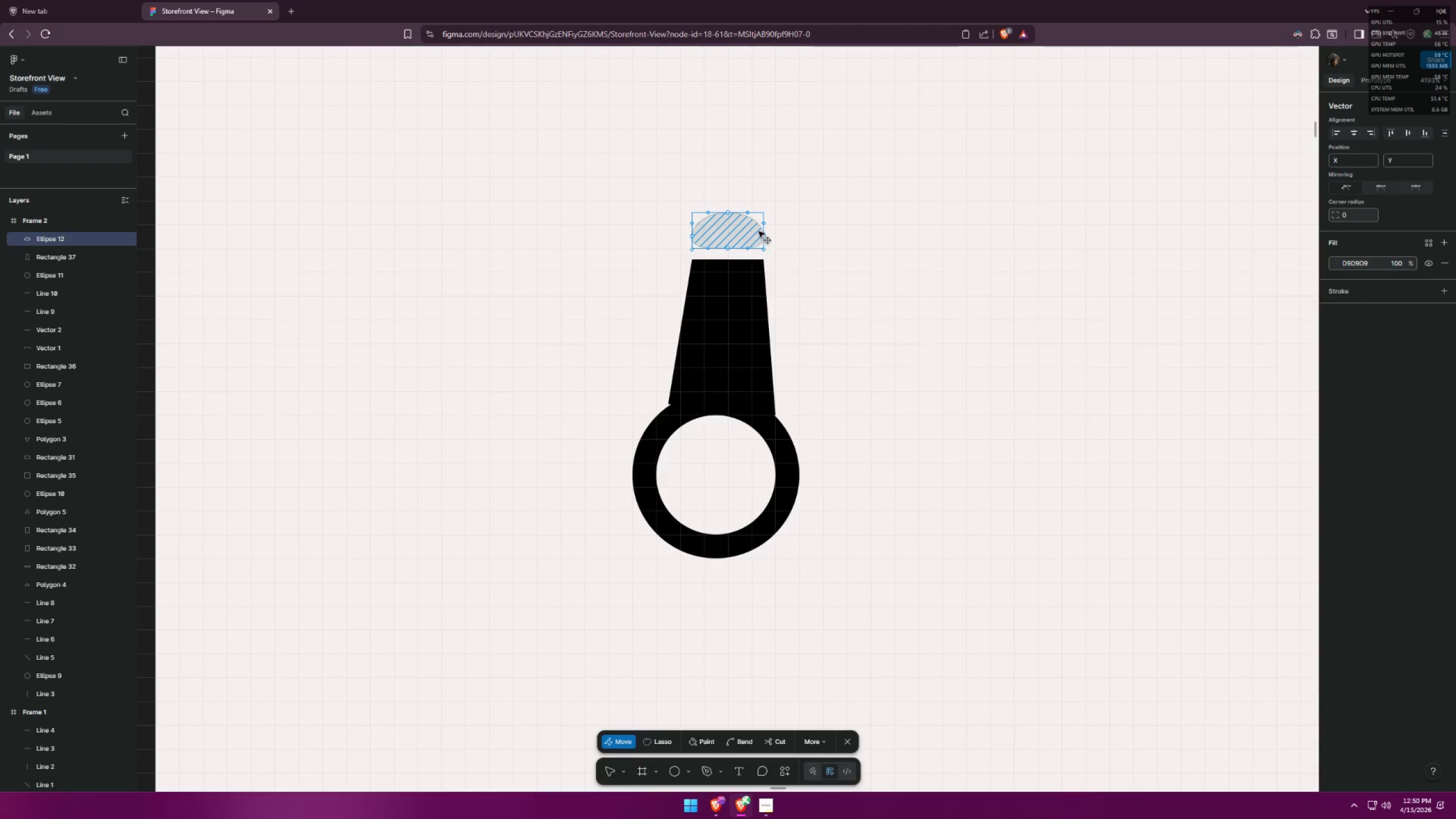 
scroll: coordinate [1007, 479], scroll_direction: down, amount: 7.0
 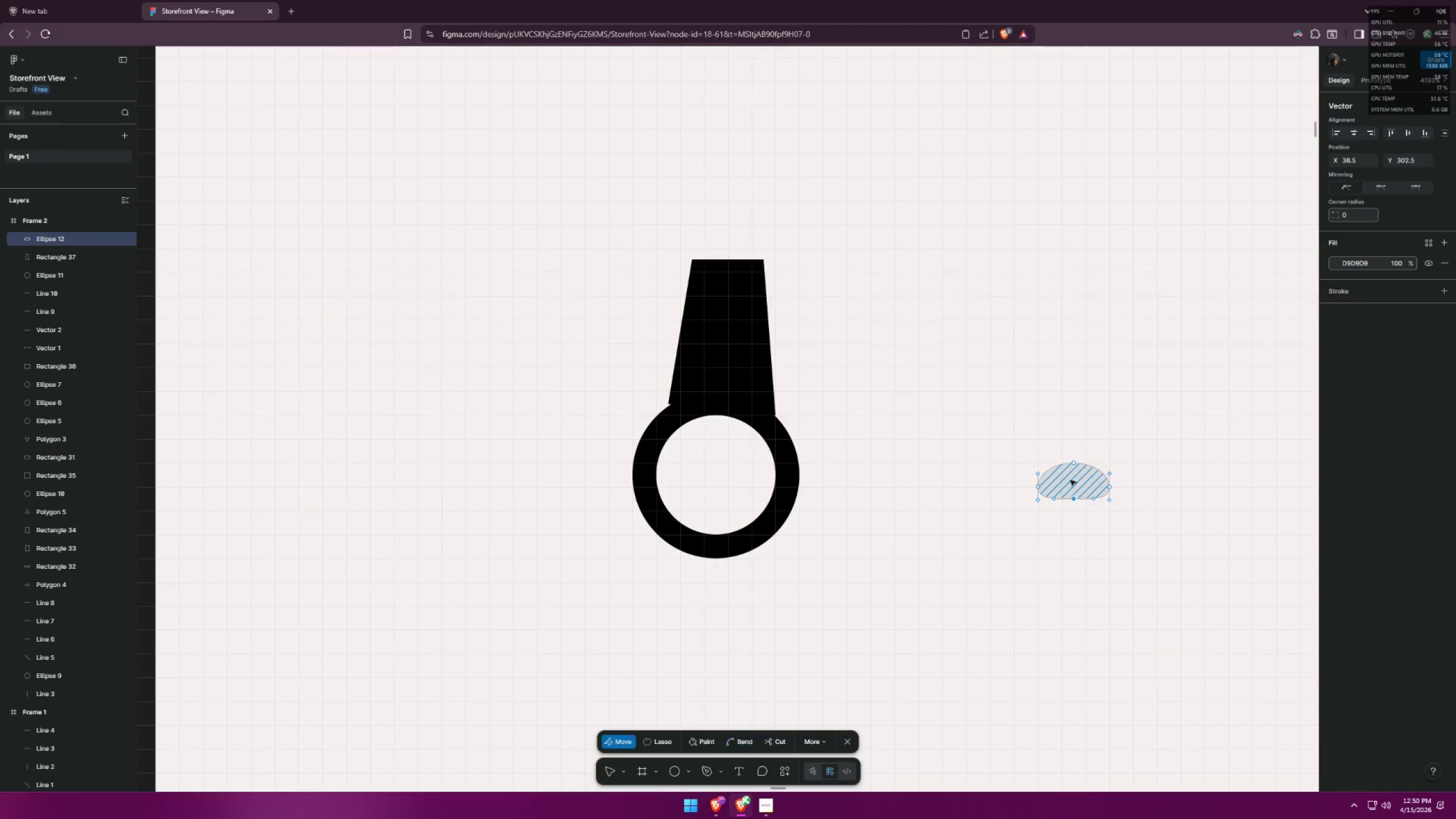 
left_click([825, 258])
 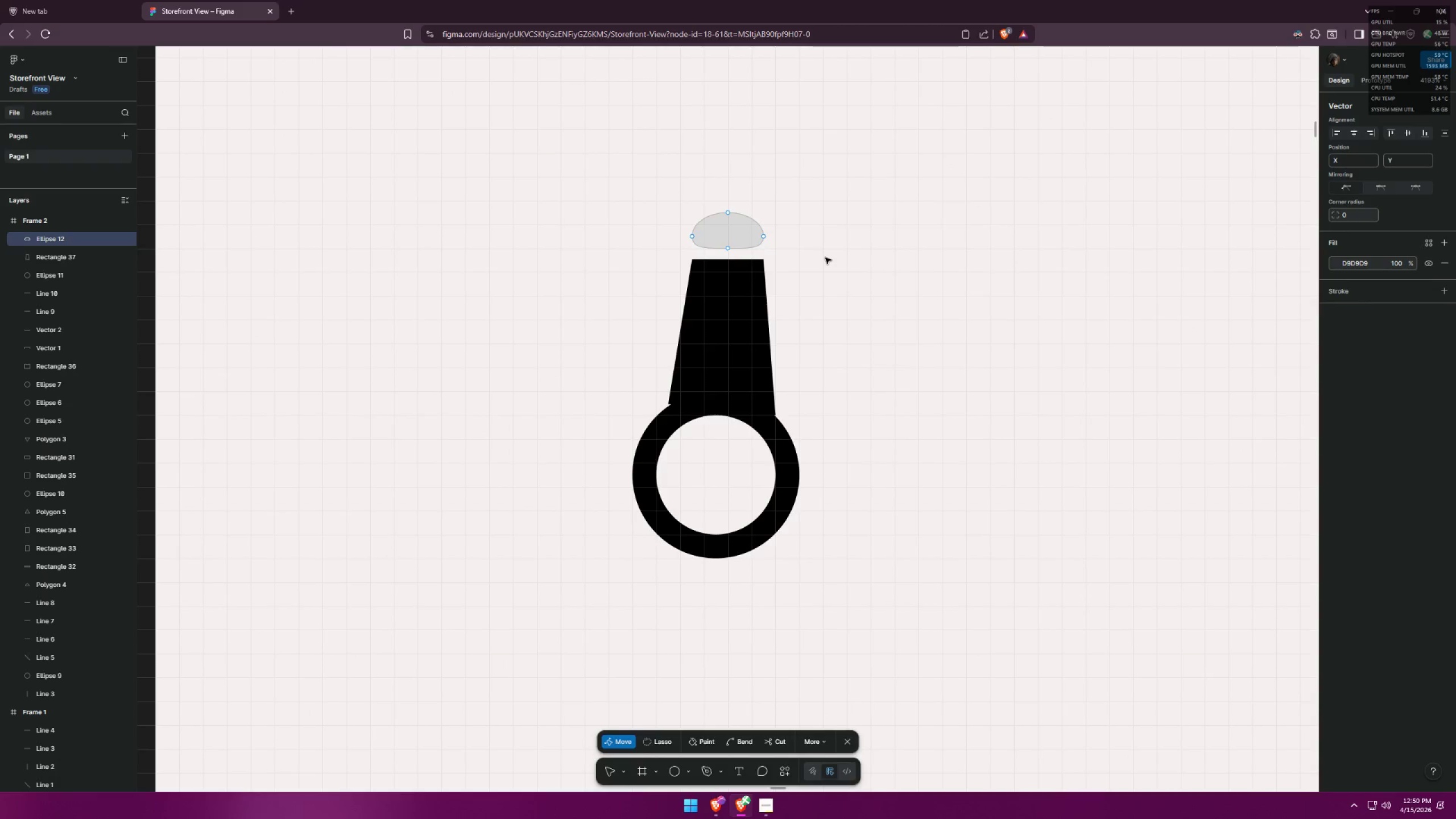 
key(Alt+AltLeft)
 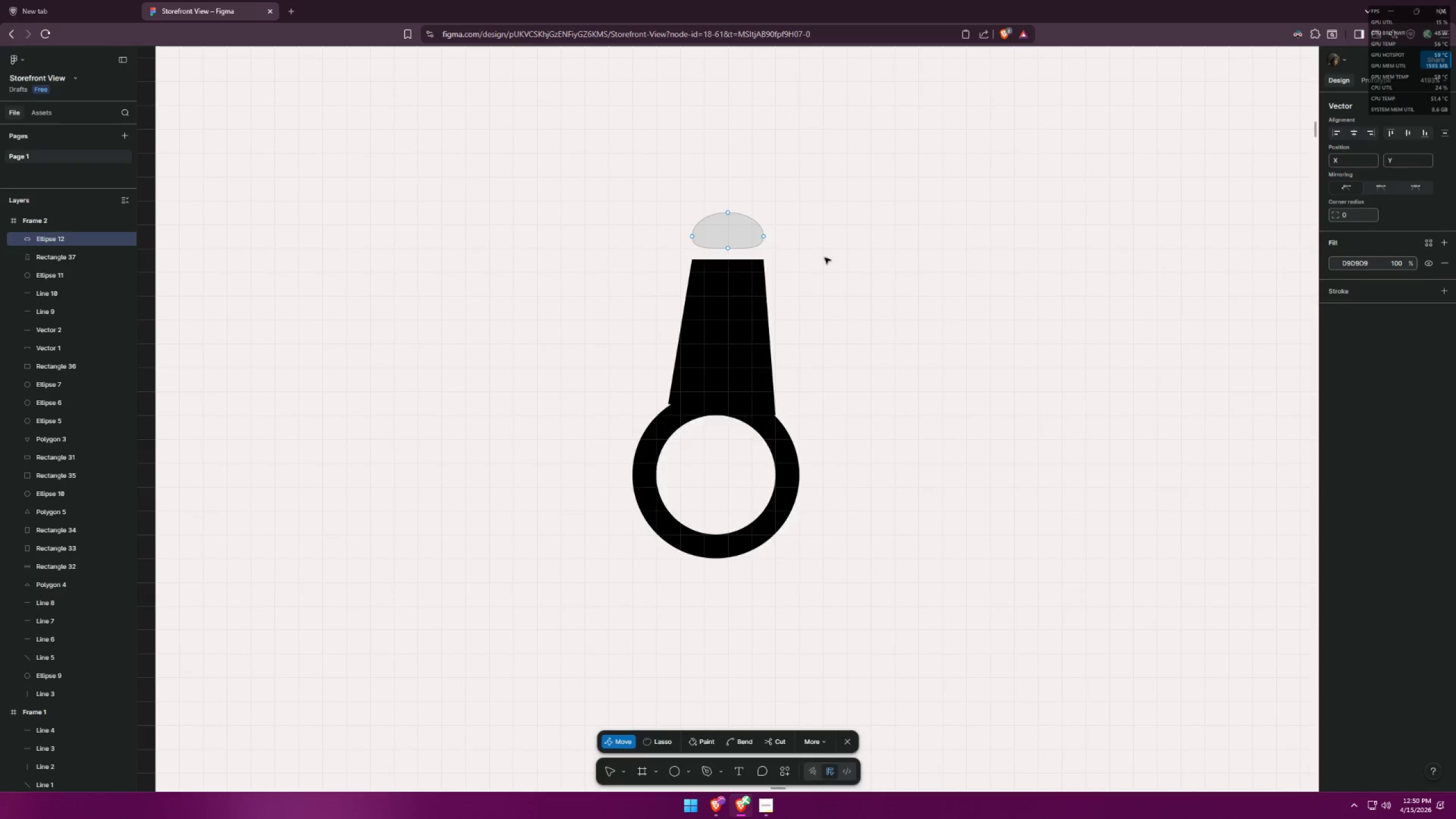 
key(Alt+Tab)
 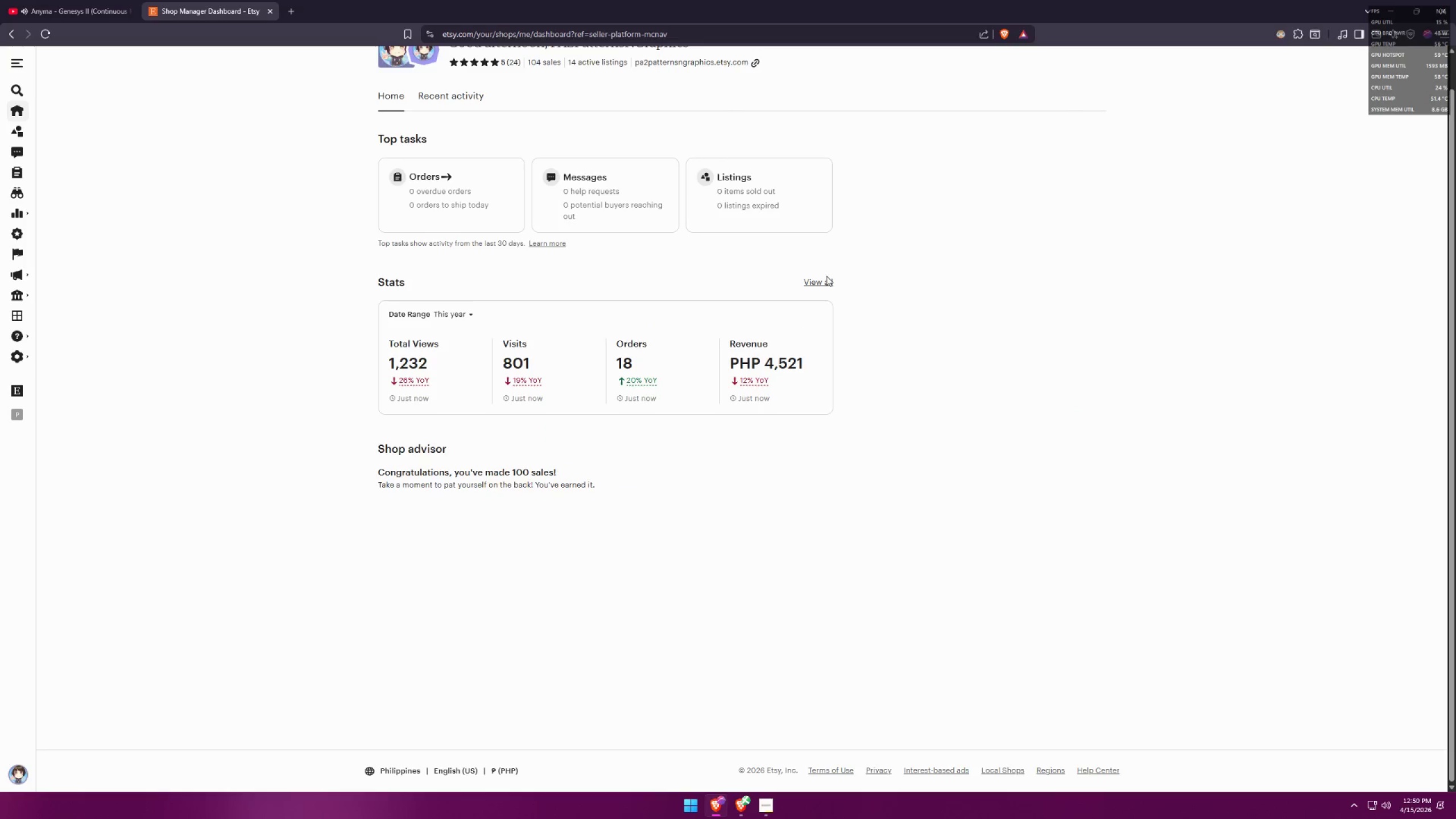 
key(Alt+AltLeft)
 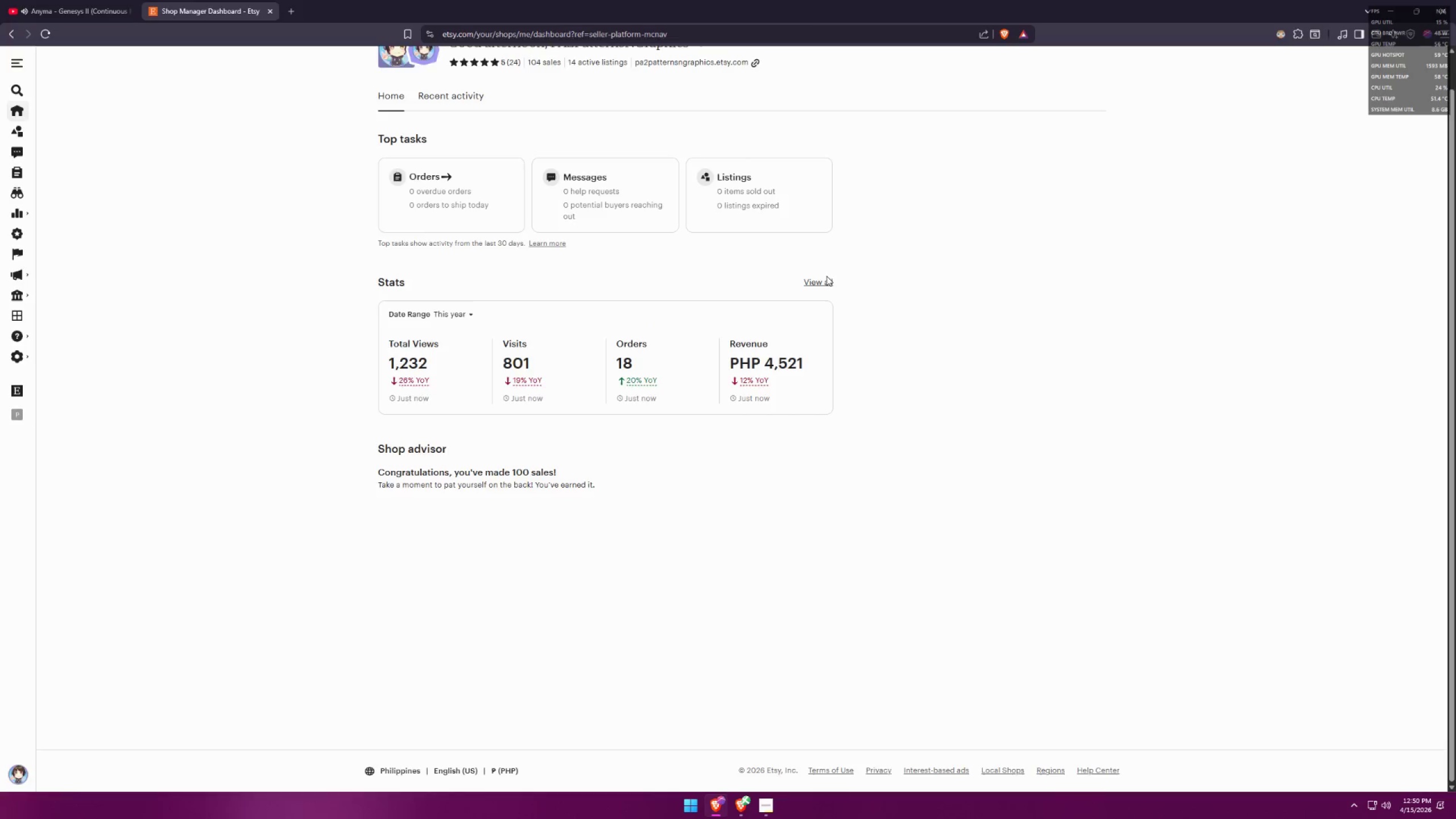 
key(Alt+Tab)
 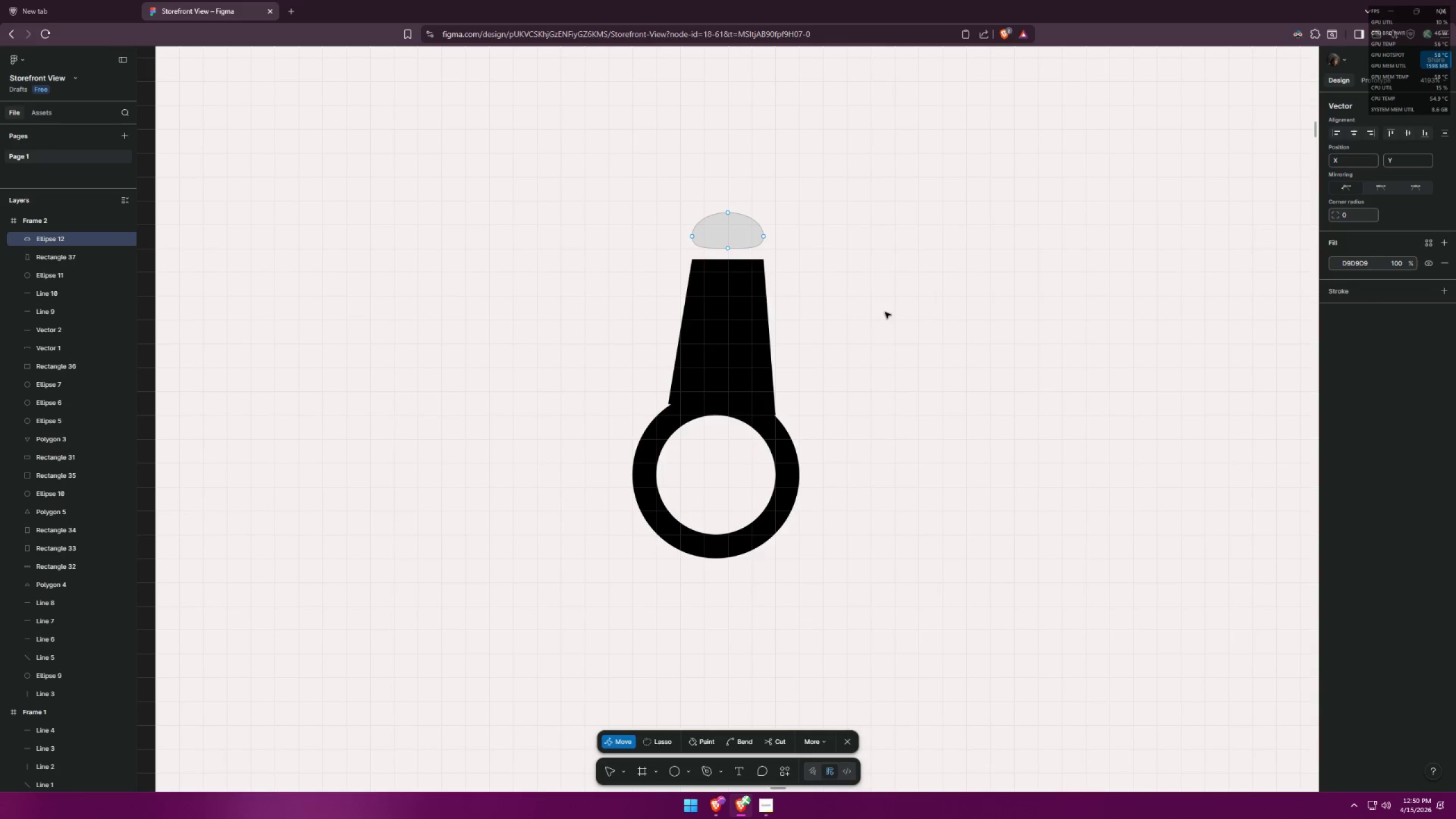 
double_click([713, 283])
 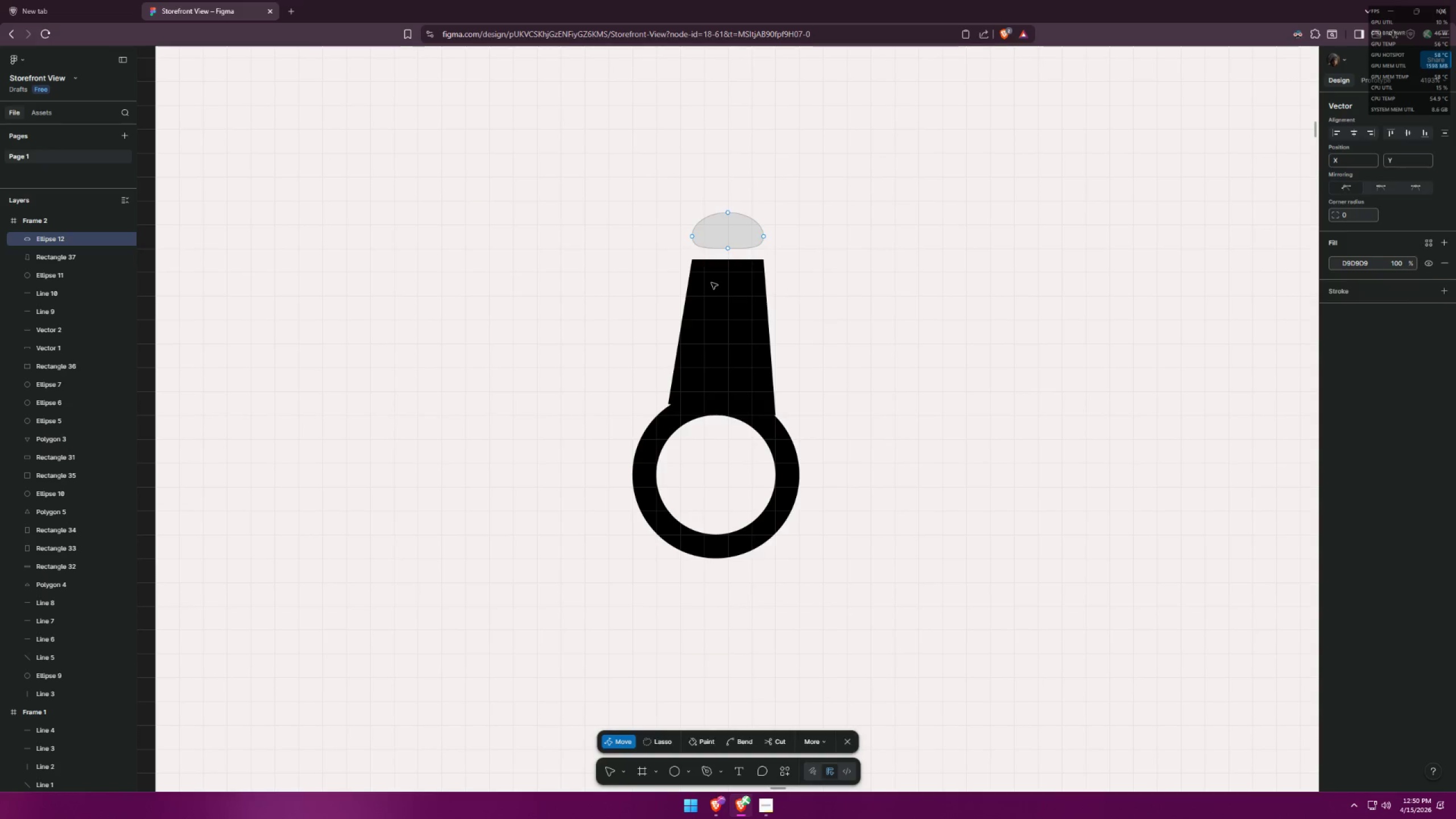 
triple_click([712, 282])
 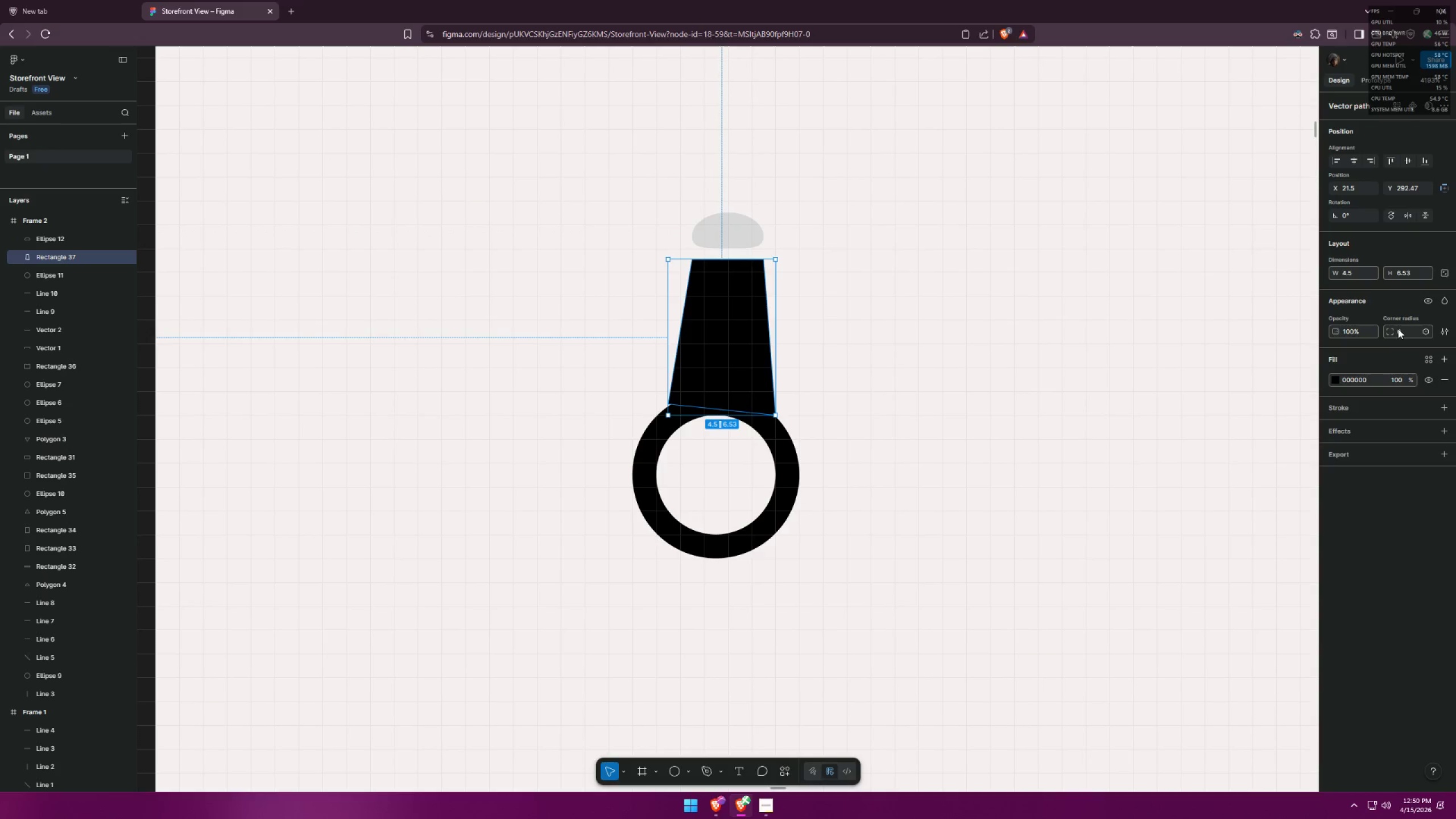 
left_click_drag(start_coordinate=[1392, 333], to_coordinate=[742, 418])
 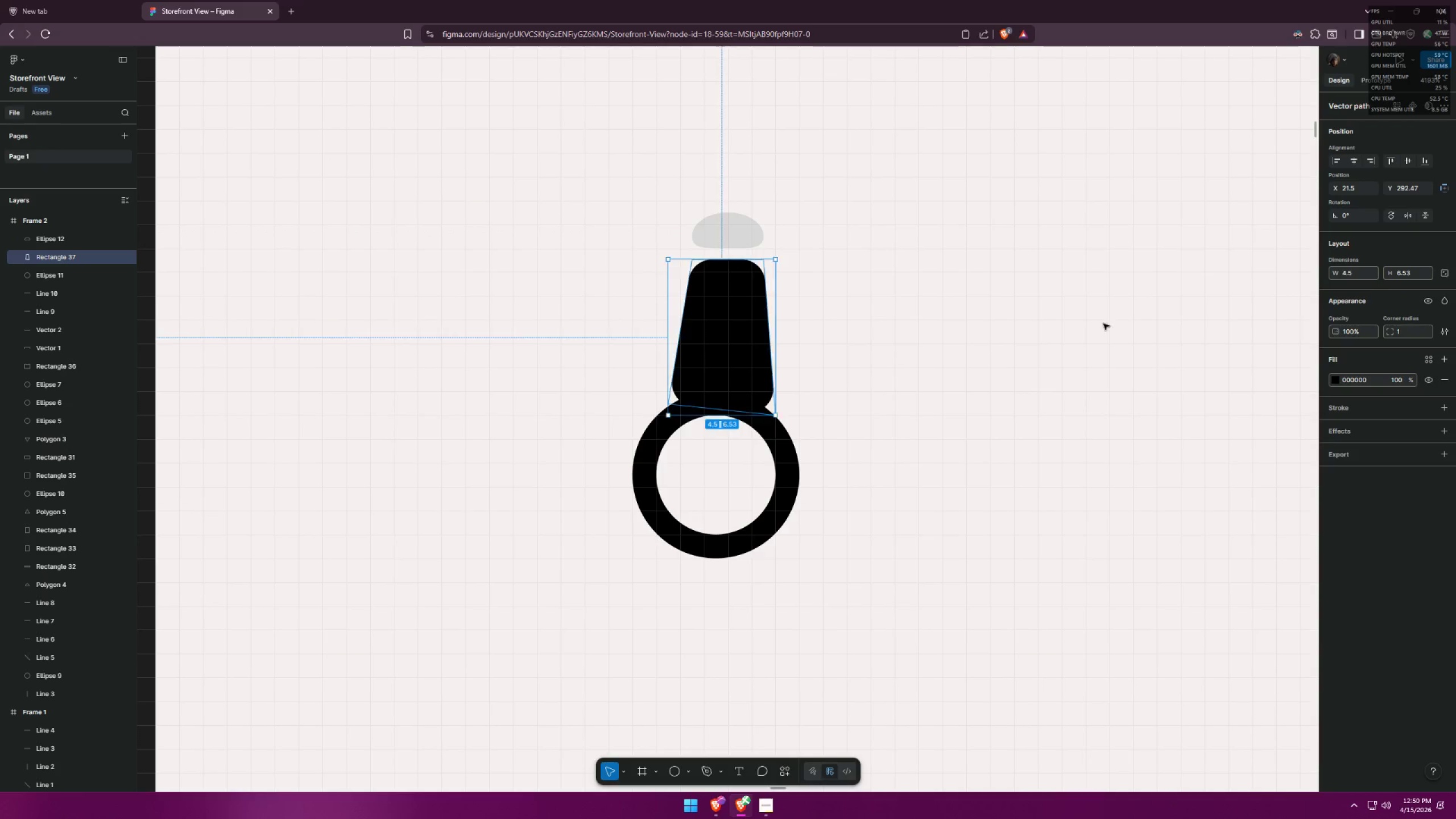 
left_click([884, 303])
 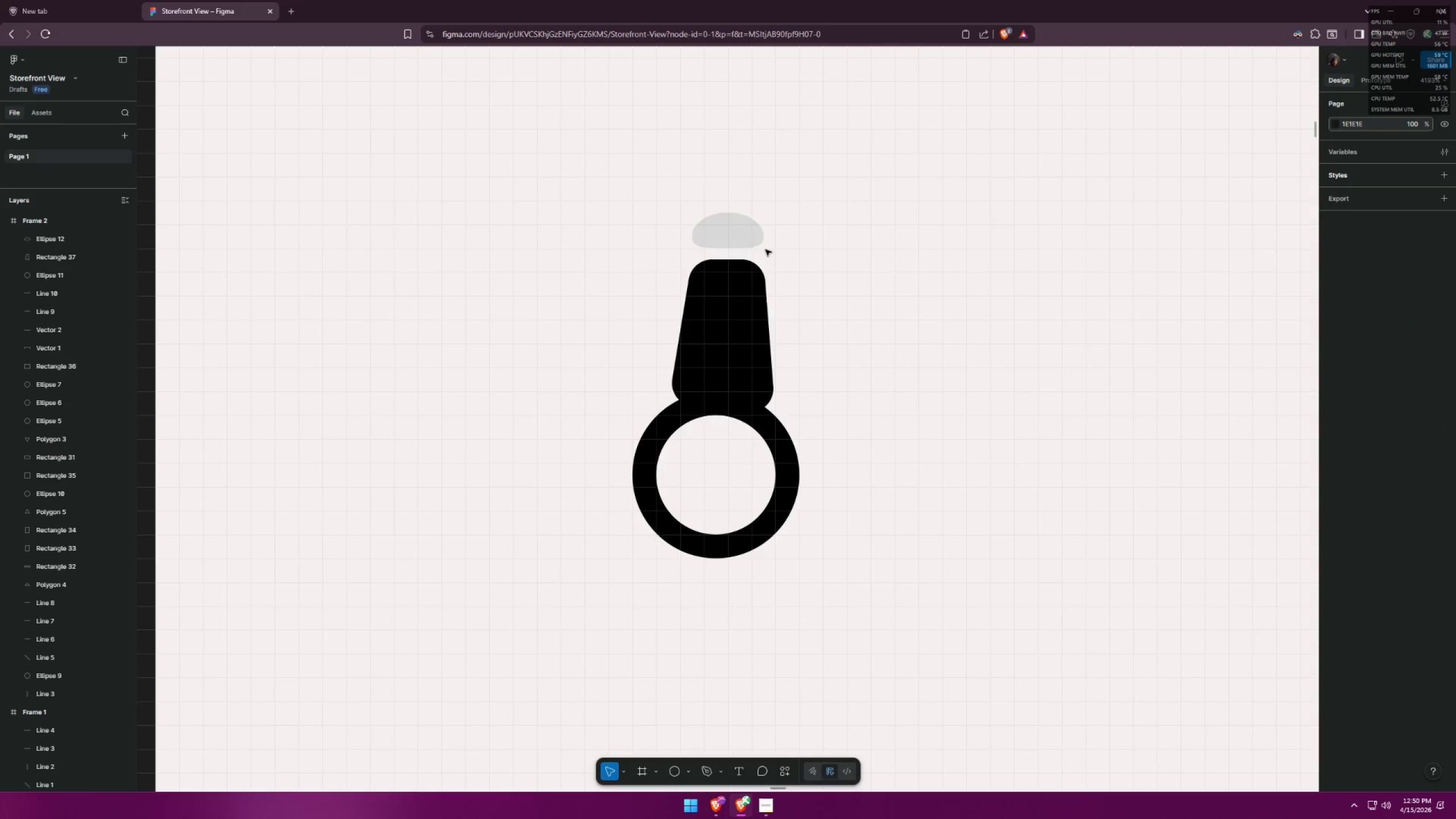 
left_click_drag(start_coordinate=[736, 239], to_coordinate=[726, 236])
 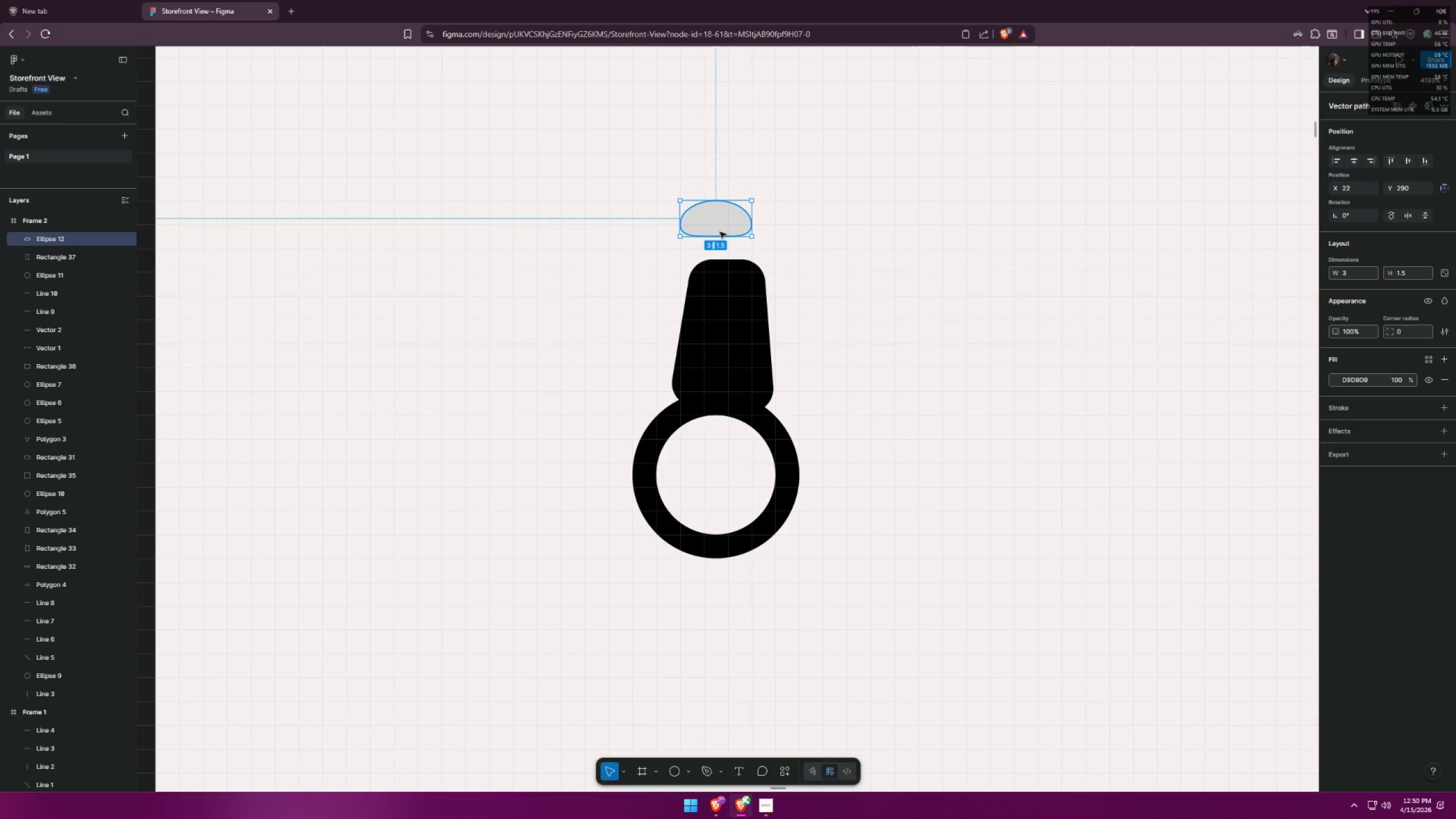 
left_click_drag(start_coordinate=[721, 230], to_coordinate=[731, 228])
 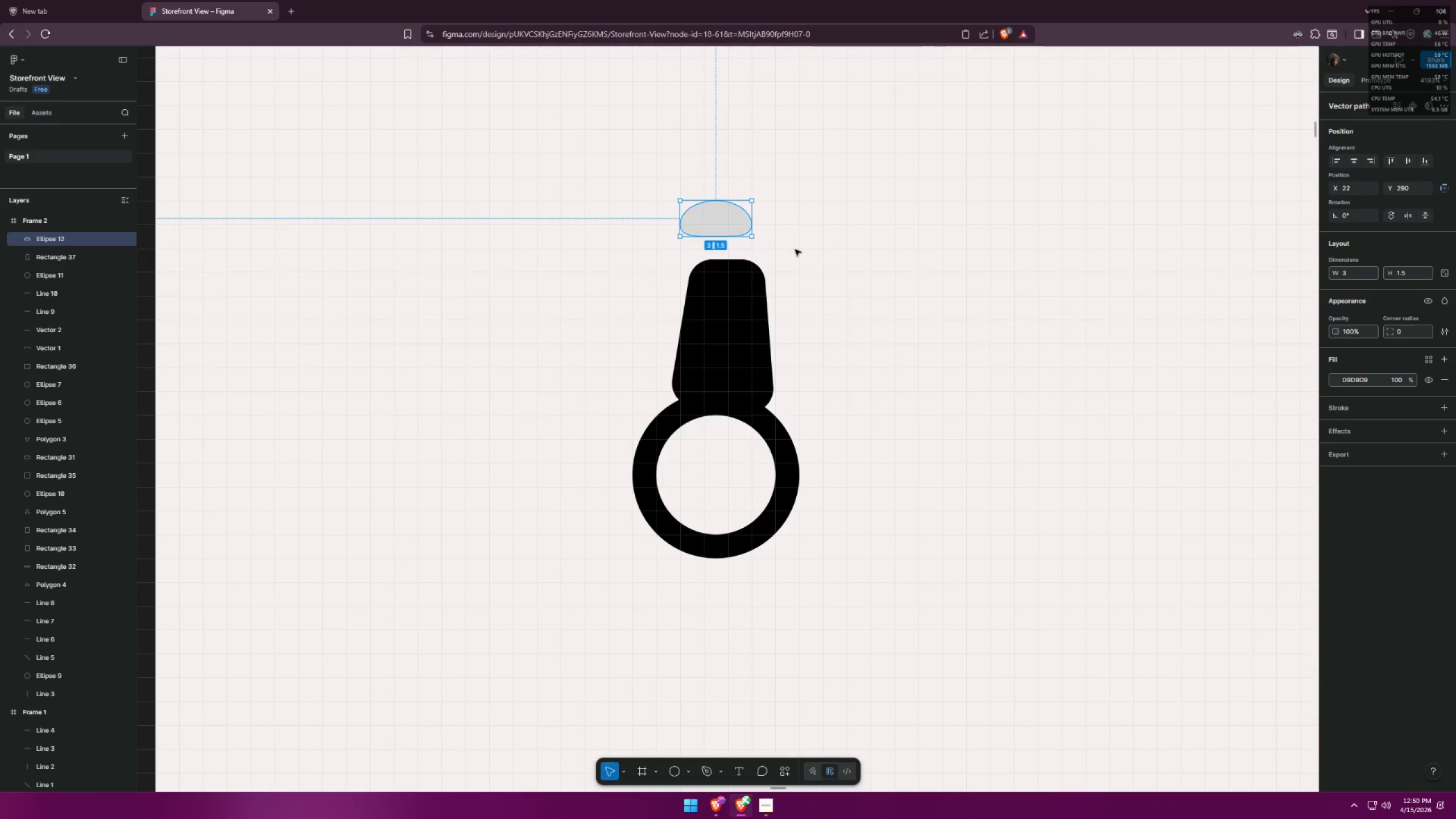 
left_click([855, 334])
 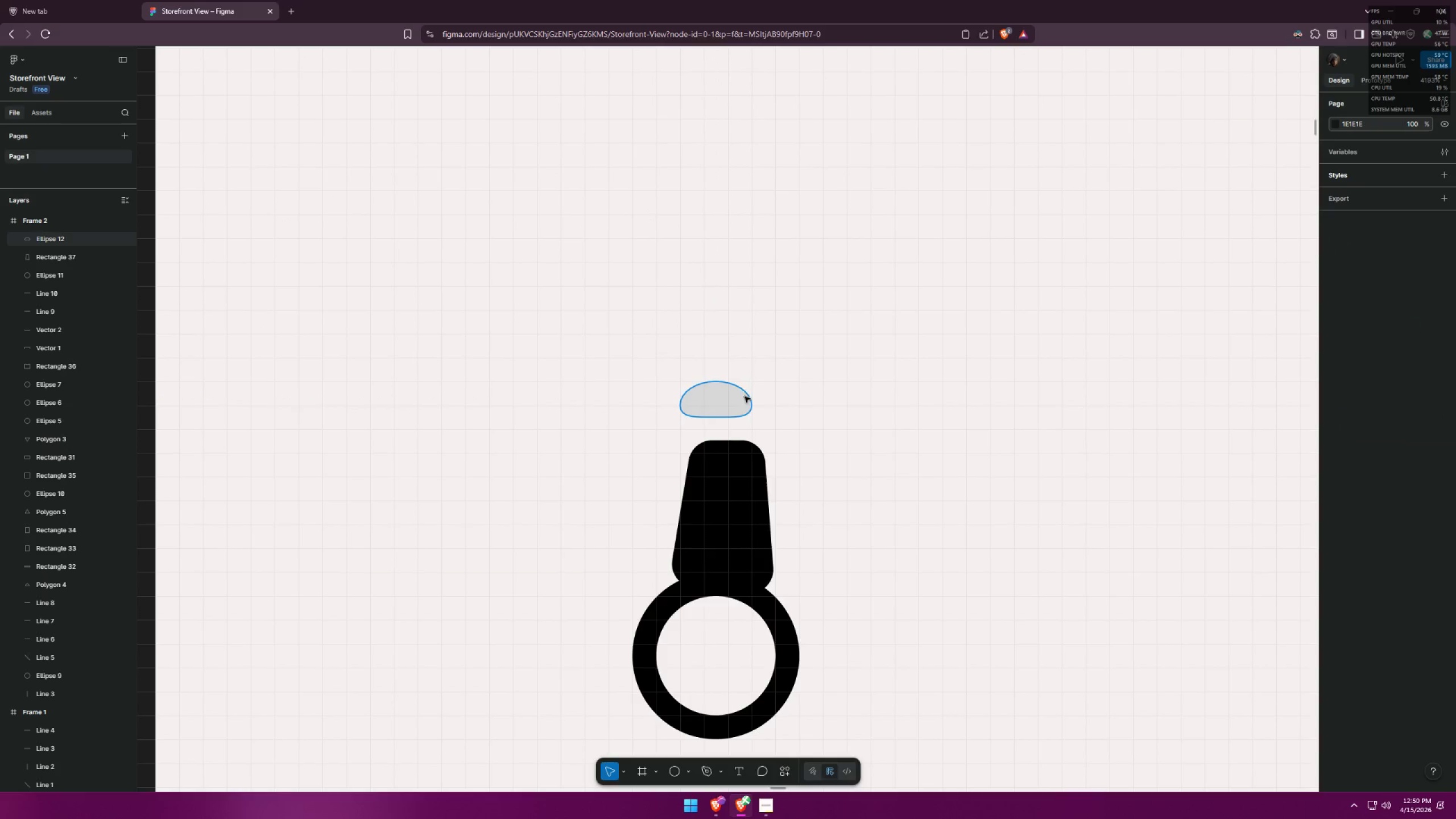 
scroll: coordinate [793, 241], scroll_direction: up, amount: 5.0
 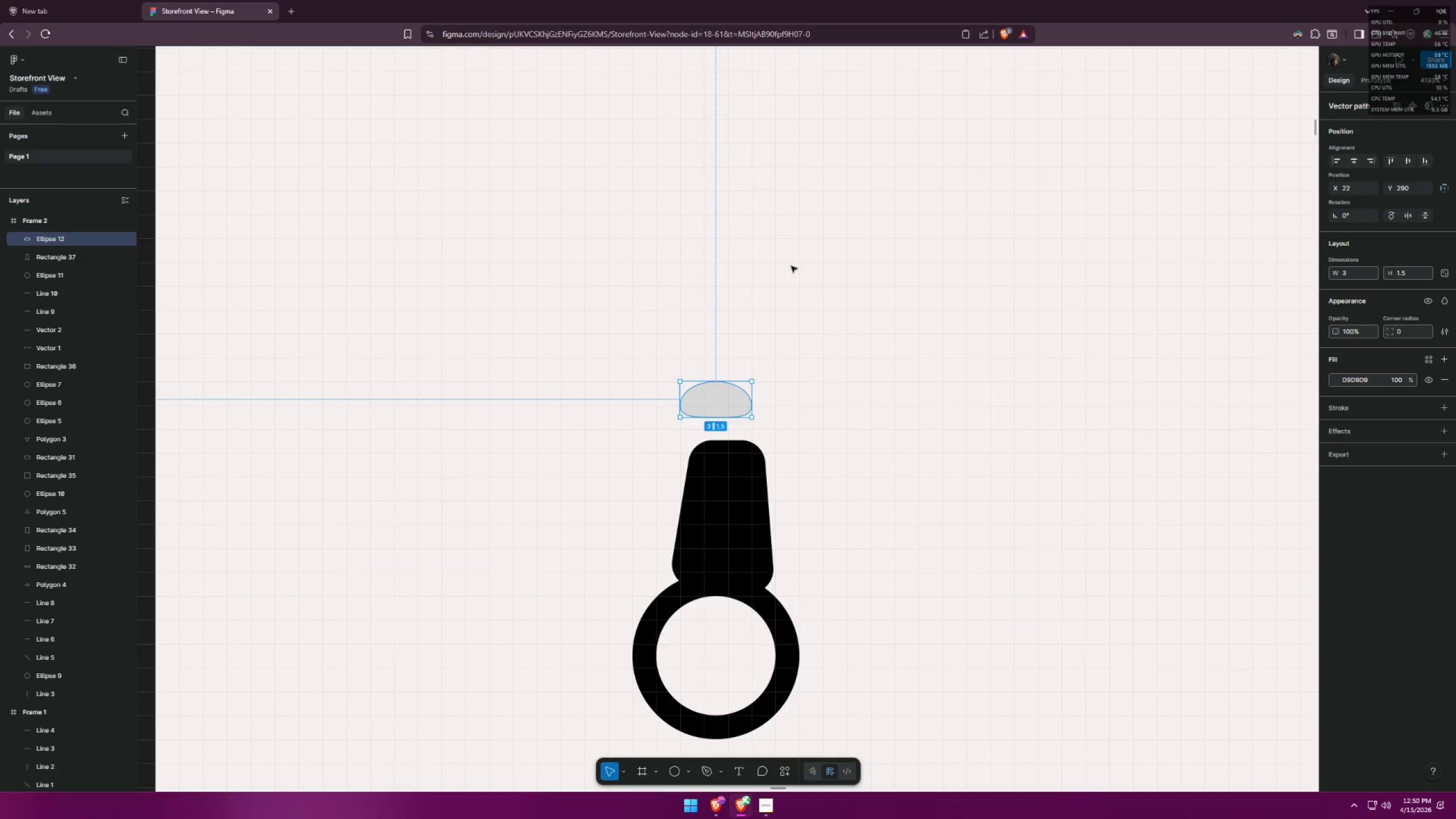 
left_click_drag(start_coordinate=[715, 399], to_coordinate=[723, 408])
 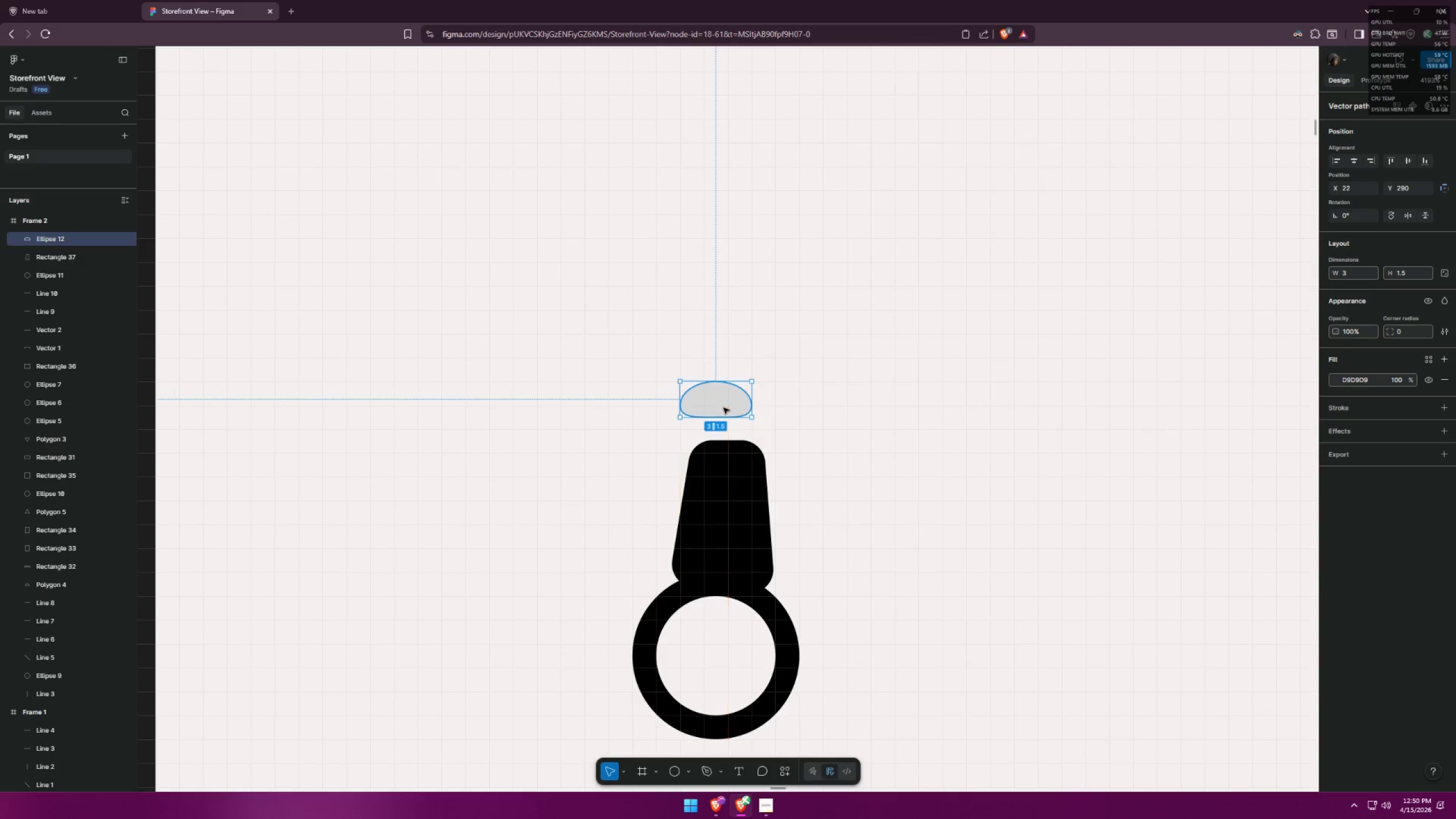 
left_click_drag(start_coordinate=[723, 408], to_coordinate=[735, 403])
 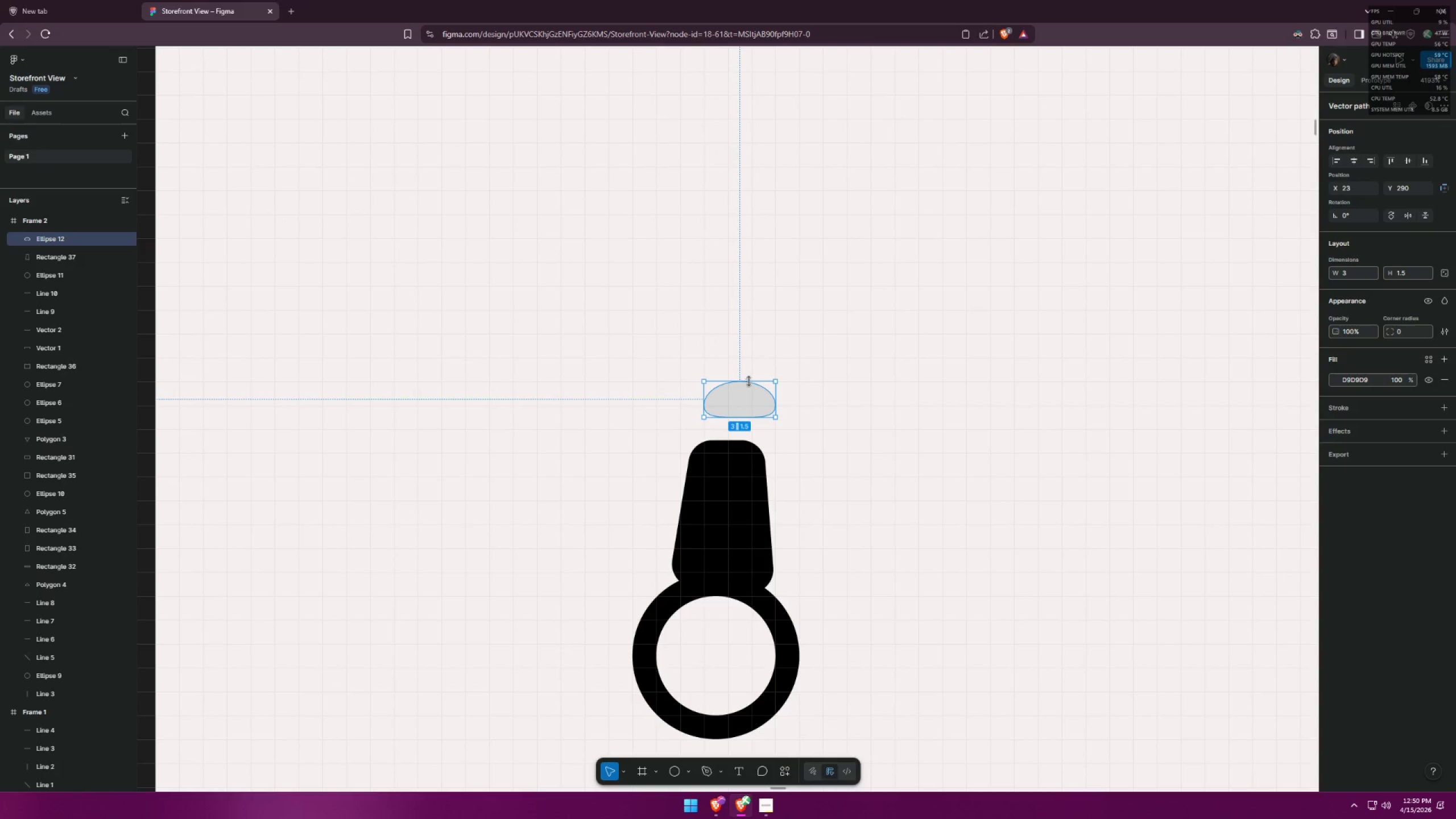 
key(ArrowDown)
 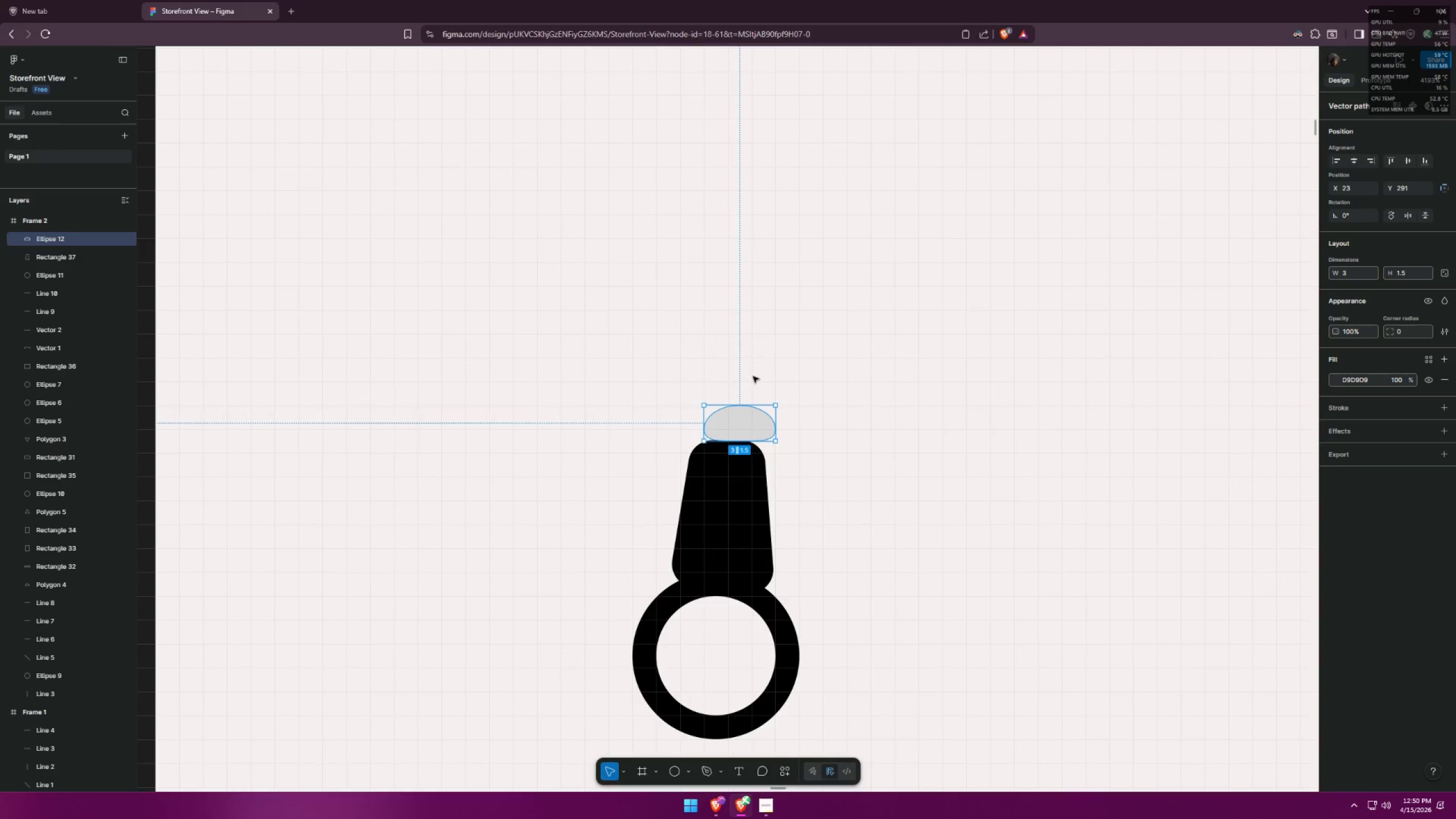 
key(ArrowDown)
 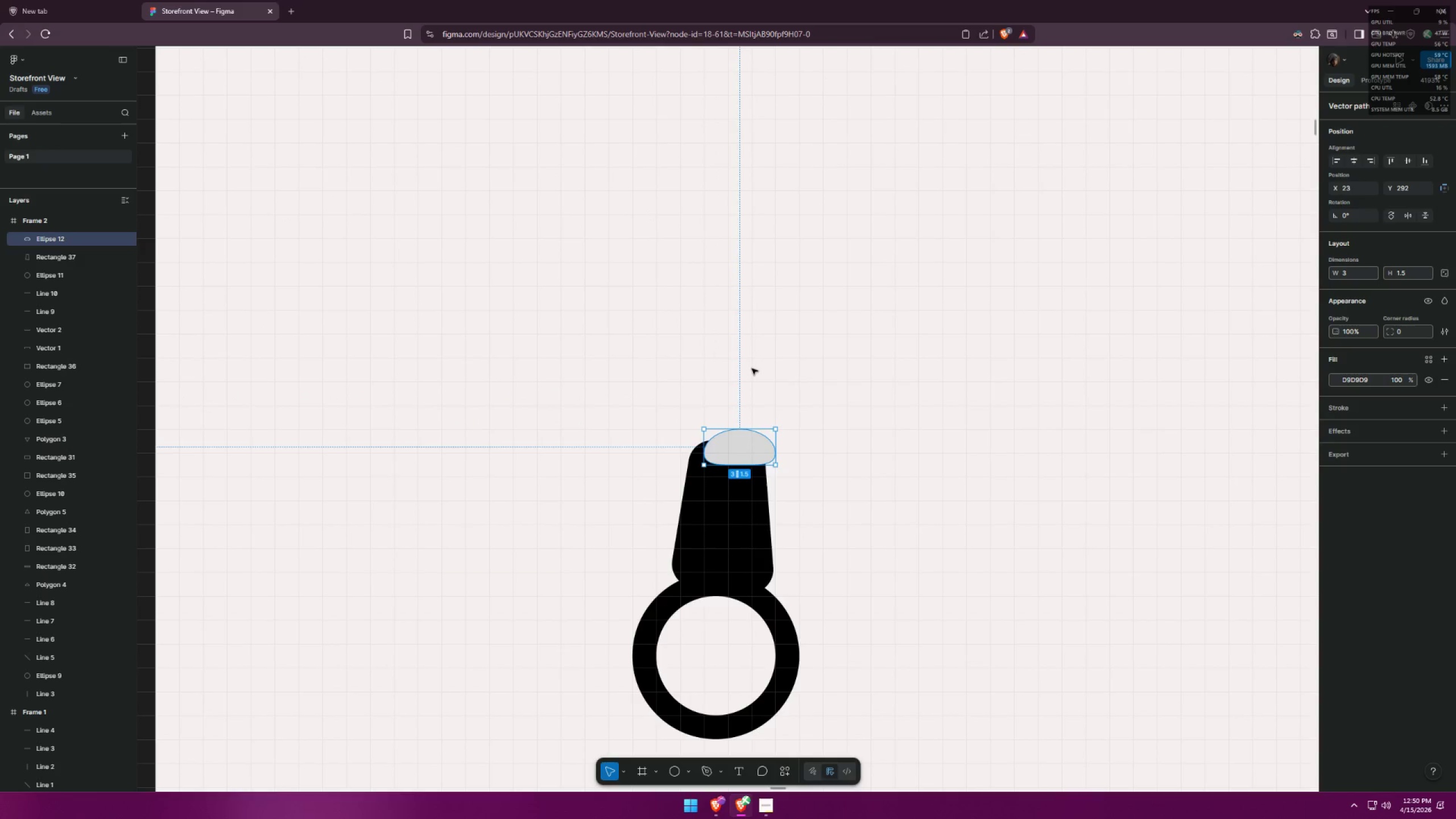 
key(ArrowLeft)
 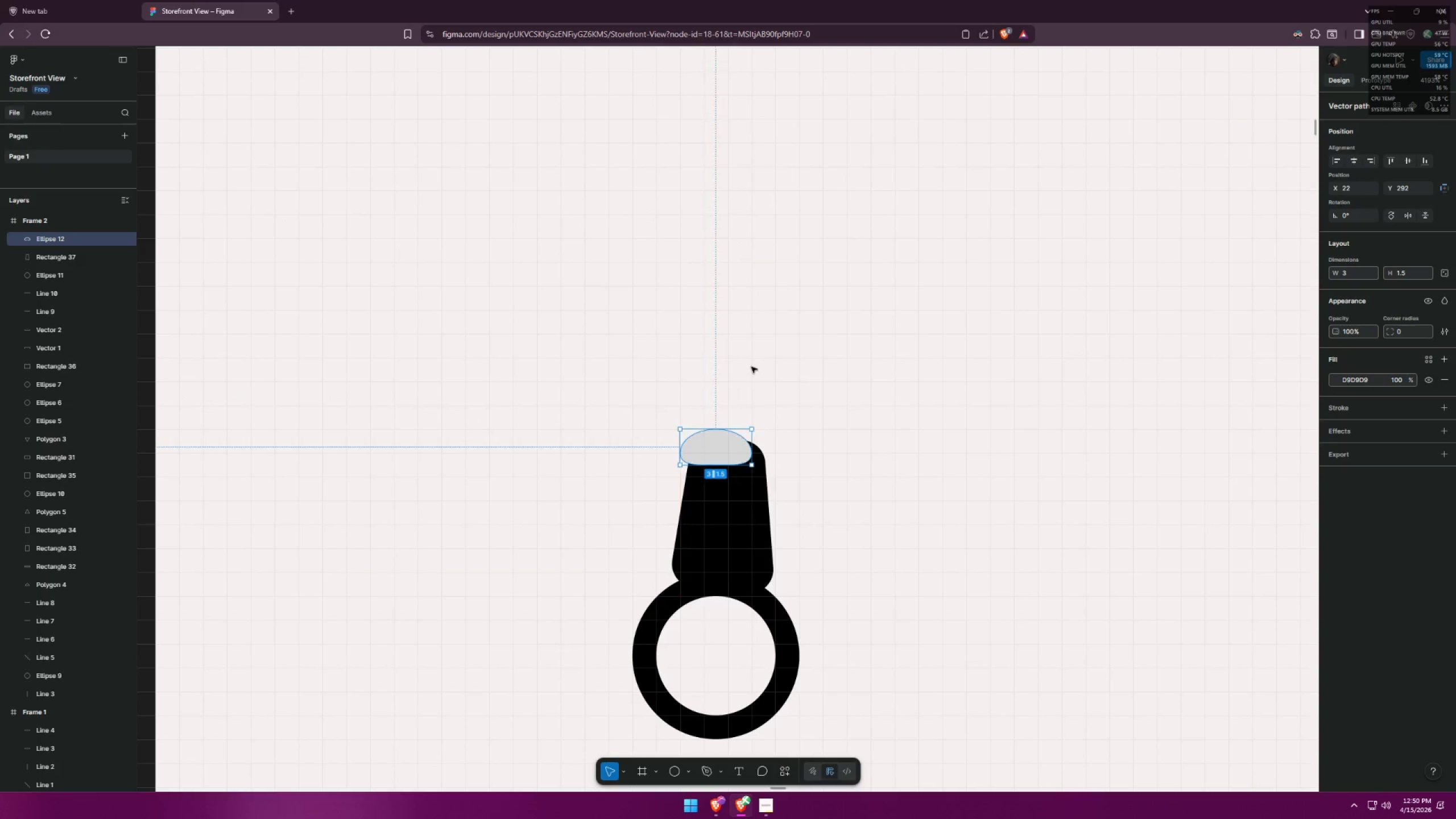 
key(ArrowUp)
 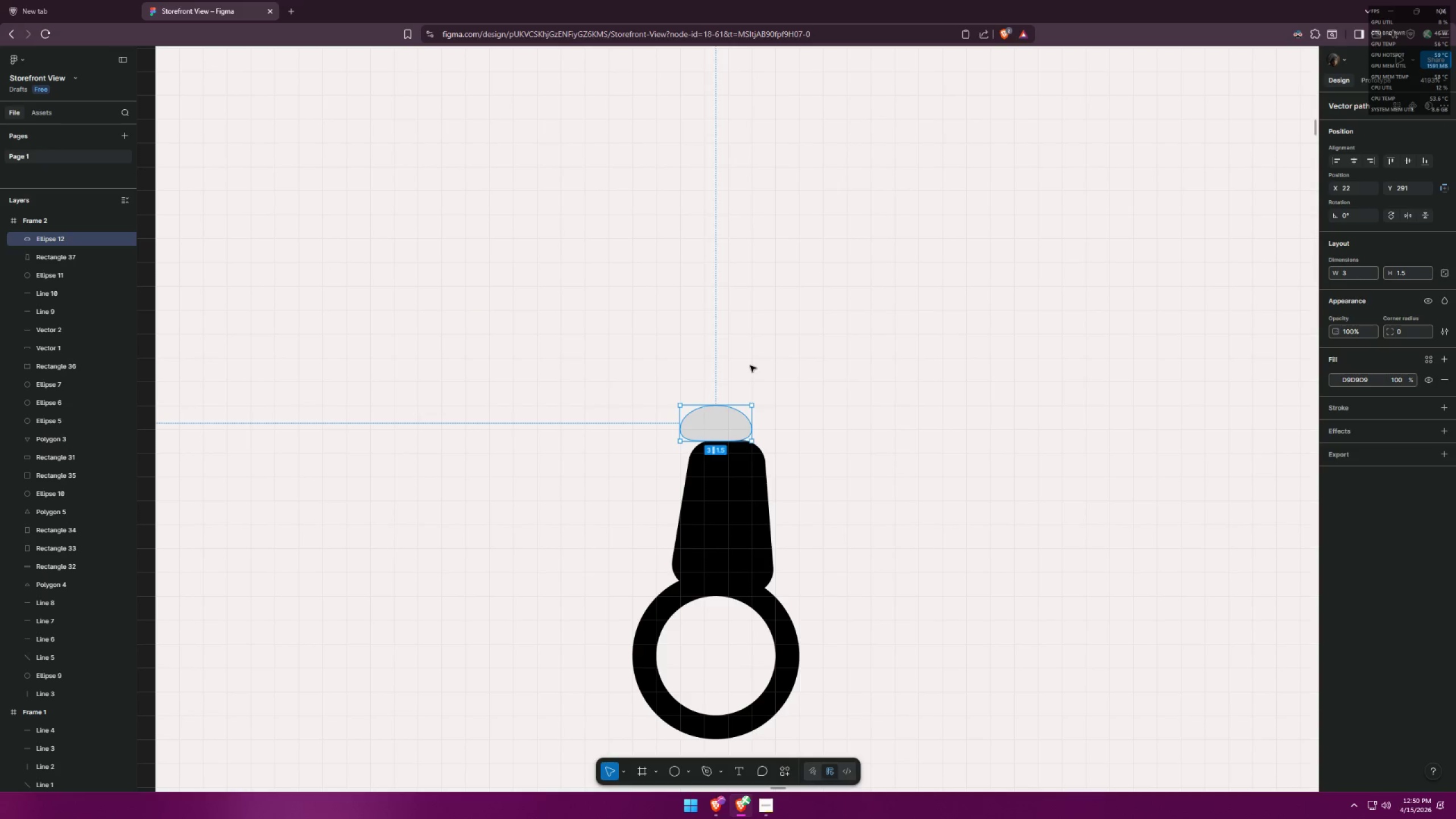 
key(ArrowUp)
 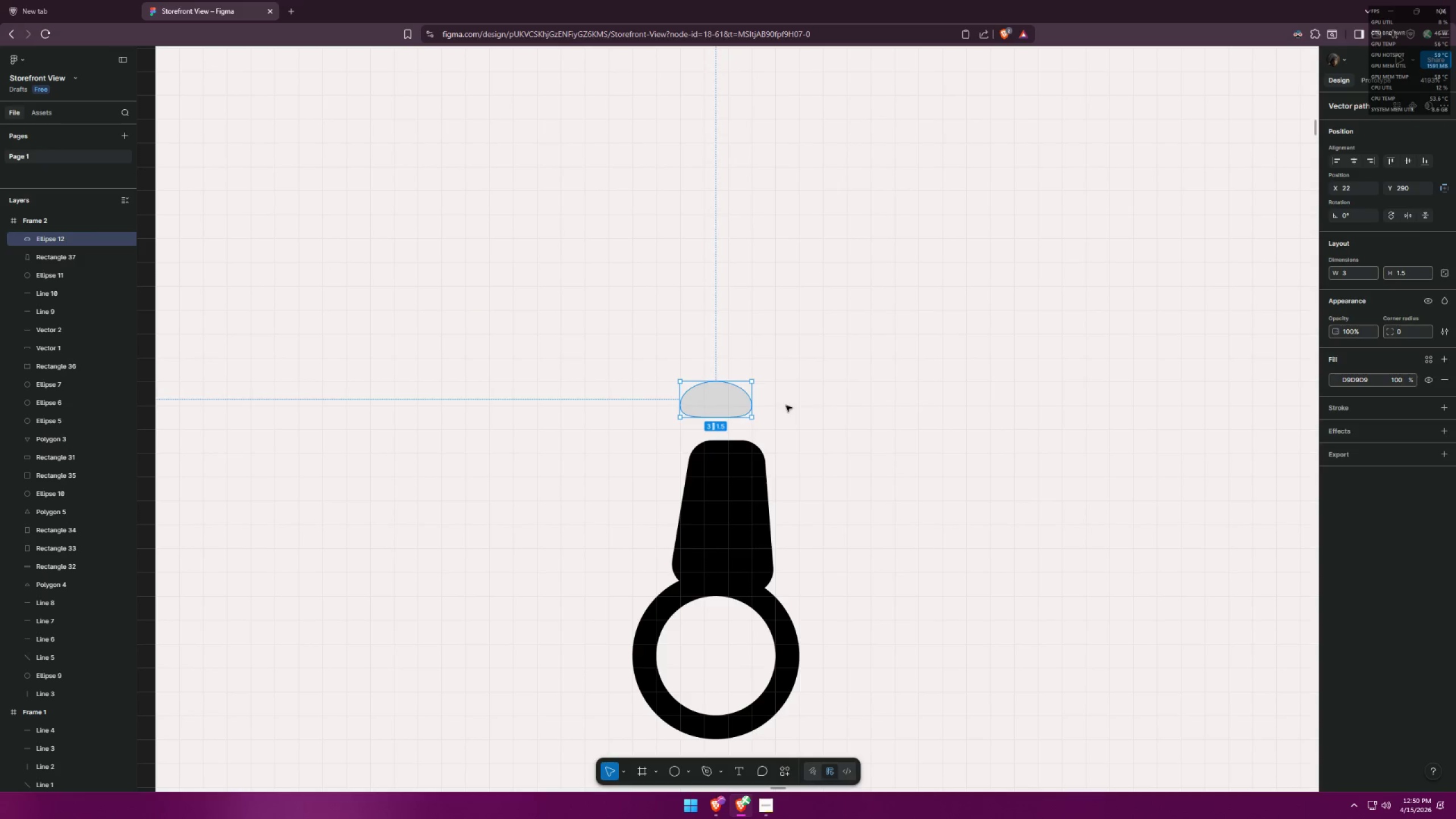 
left_click([848, 429])
 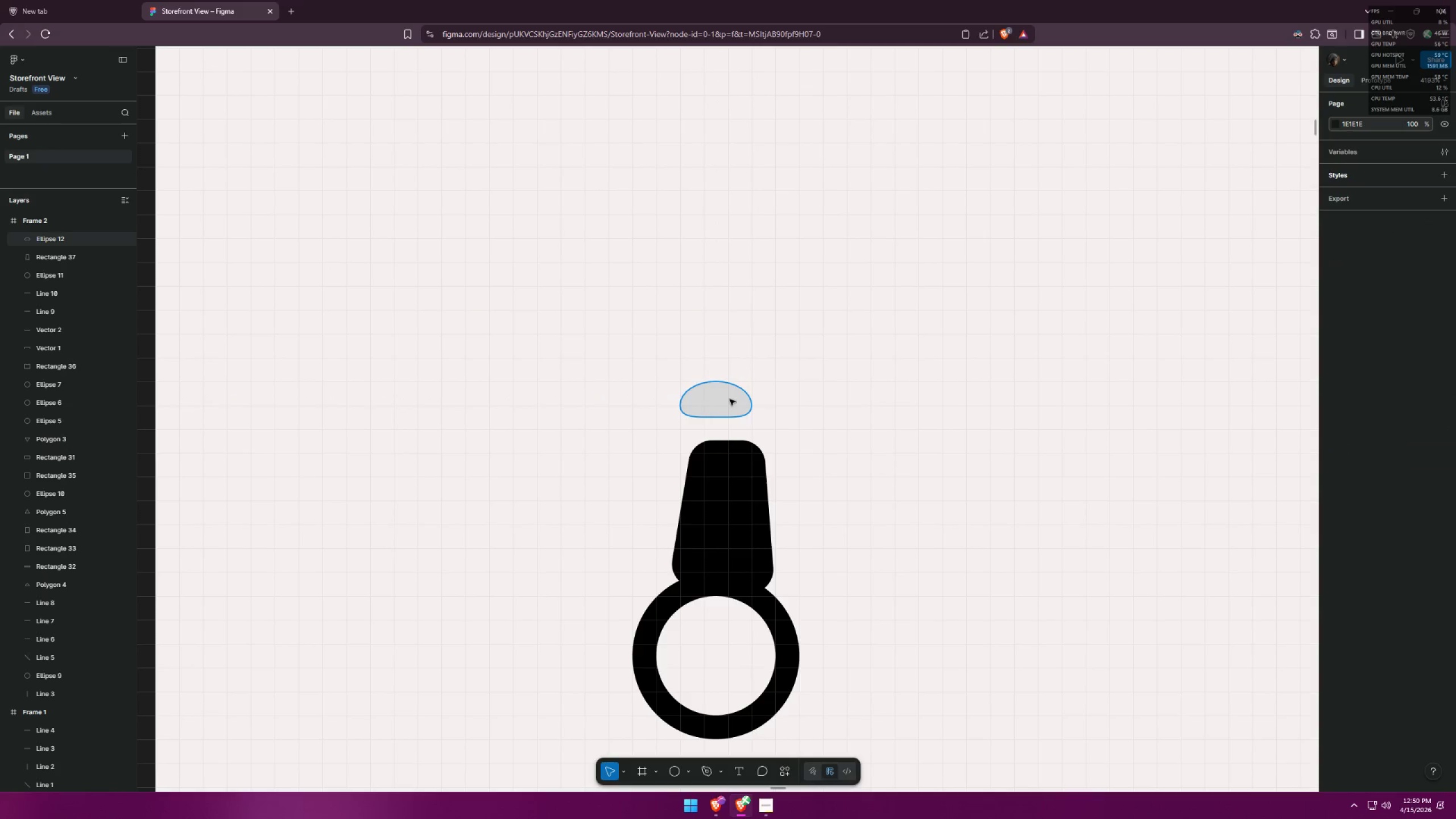 
left_click_drag(start_coordinate=[718, 399], to_coordinate=[729, 404])
 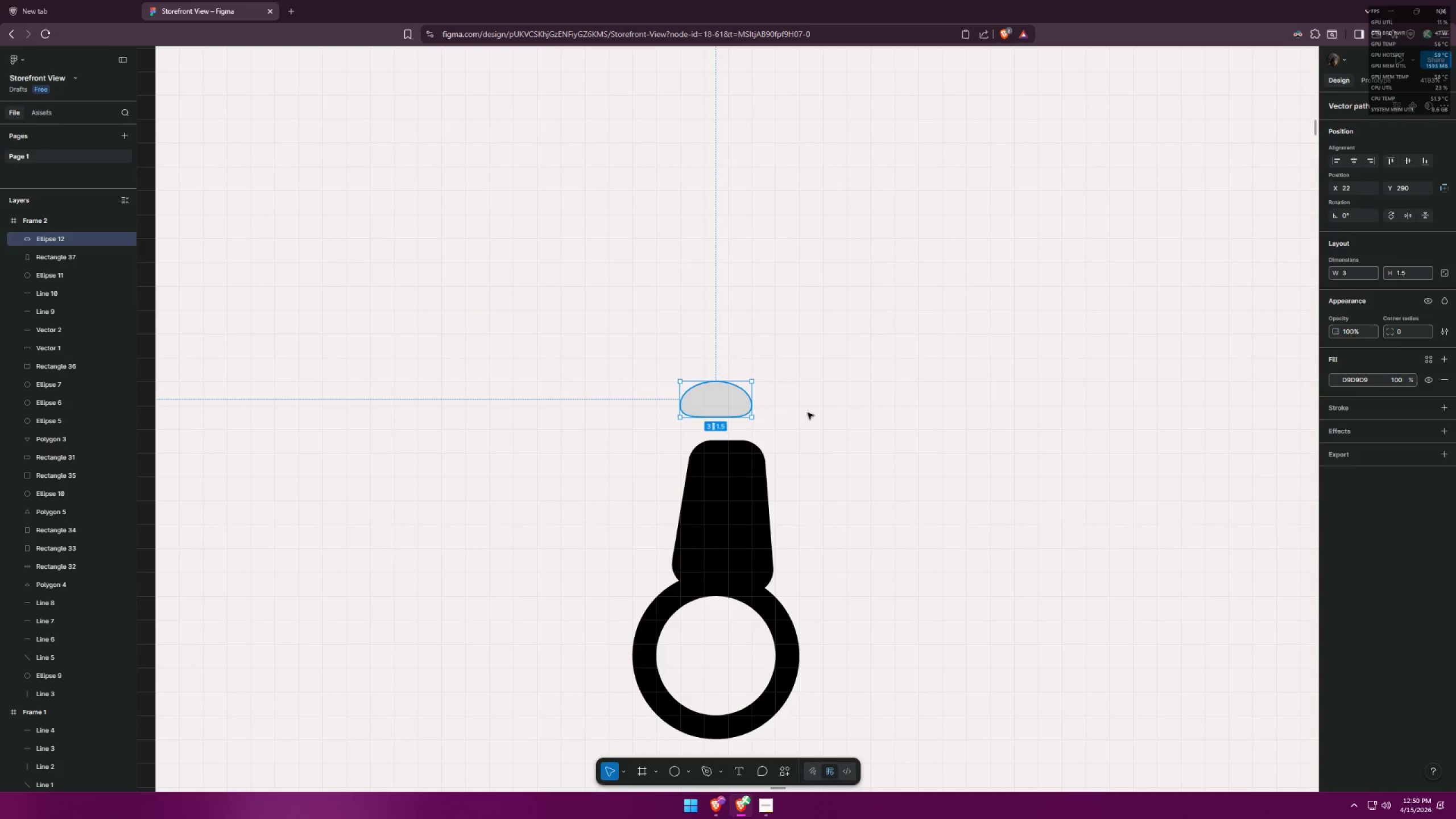 
left_click([826, 415])
 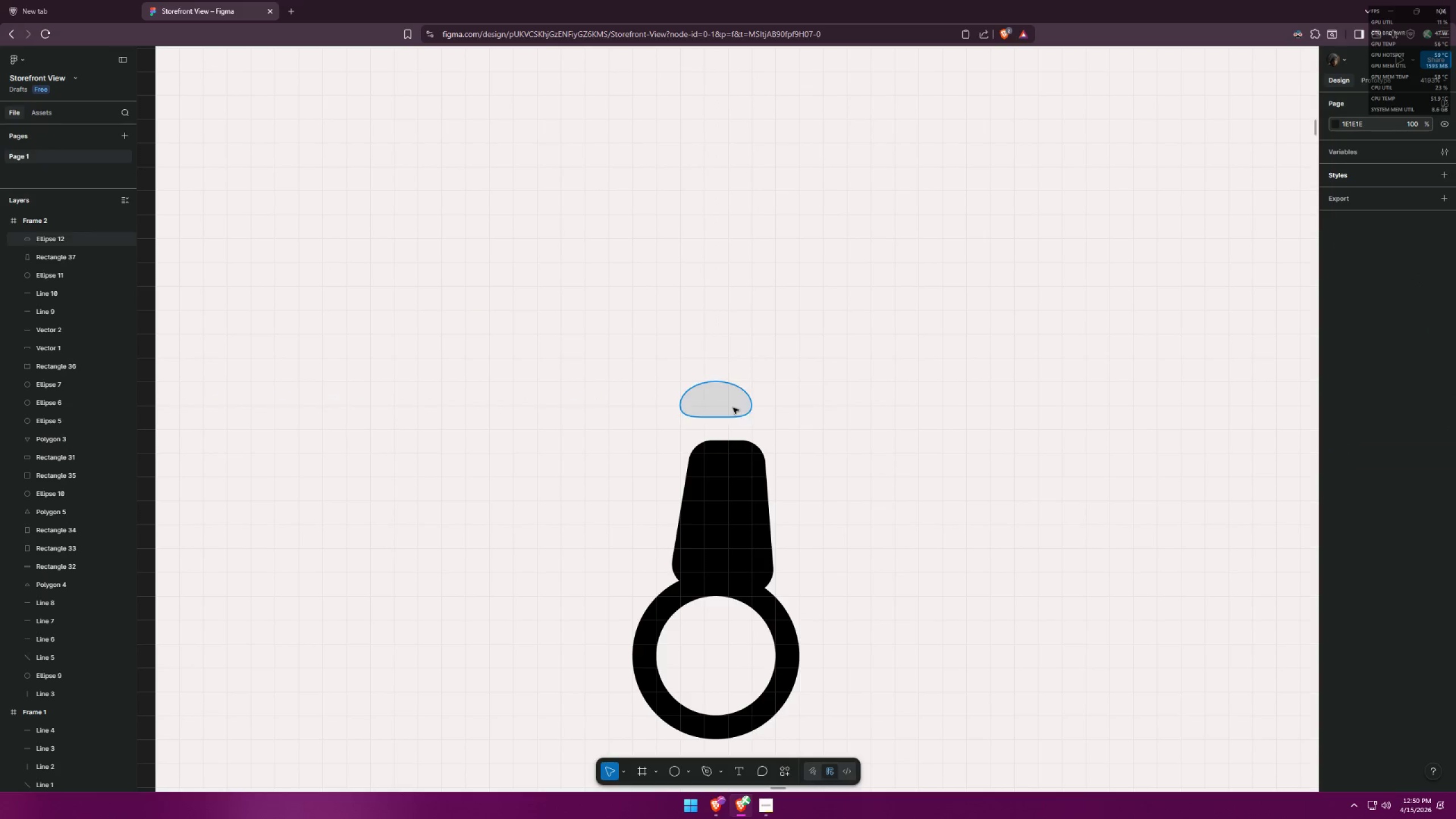 
left_click_drag(start_coordinate=[725, 401], to_coordinate=[729, 411])
 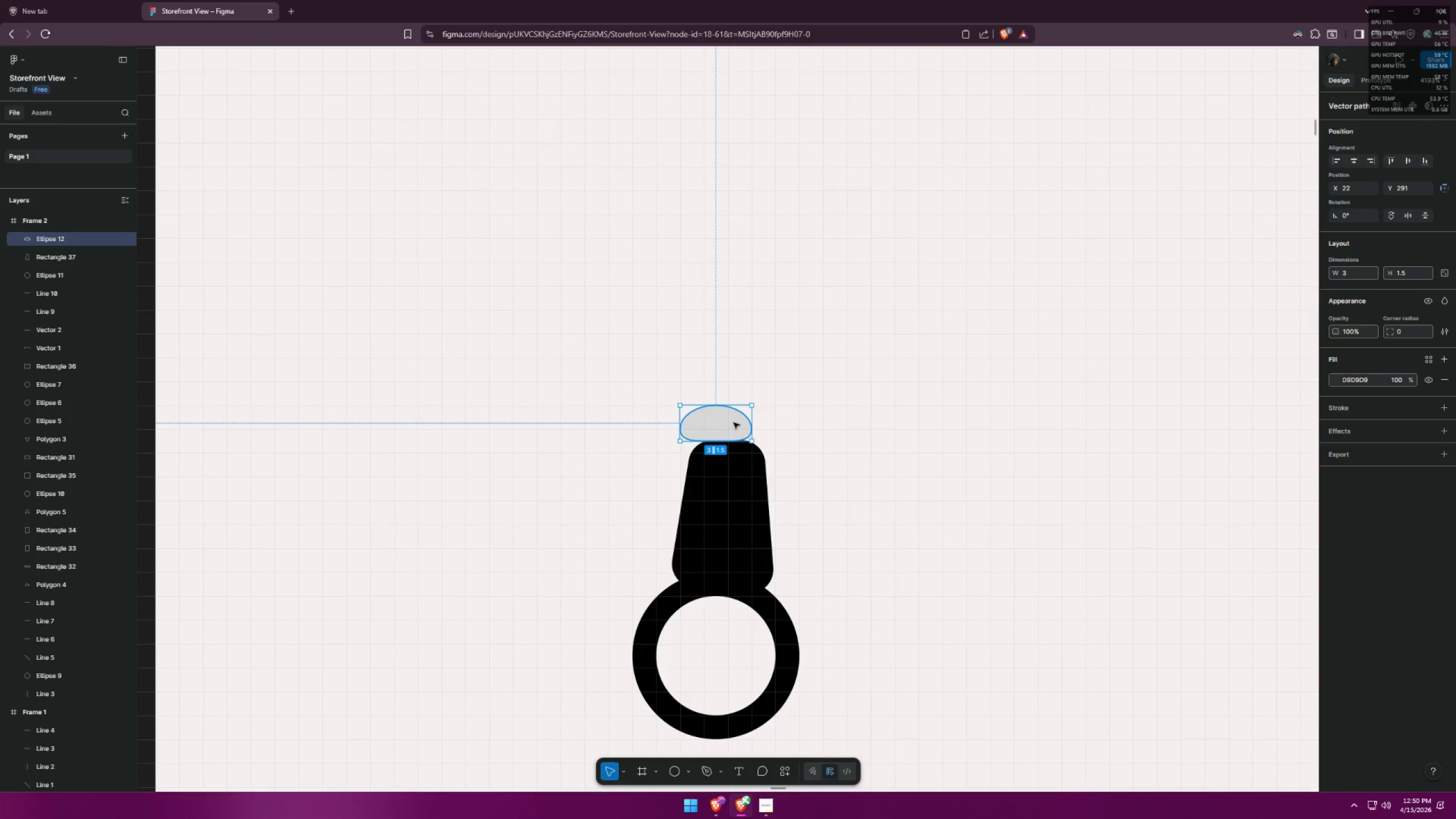 
key(Alt+AltLeft)
 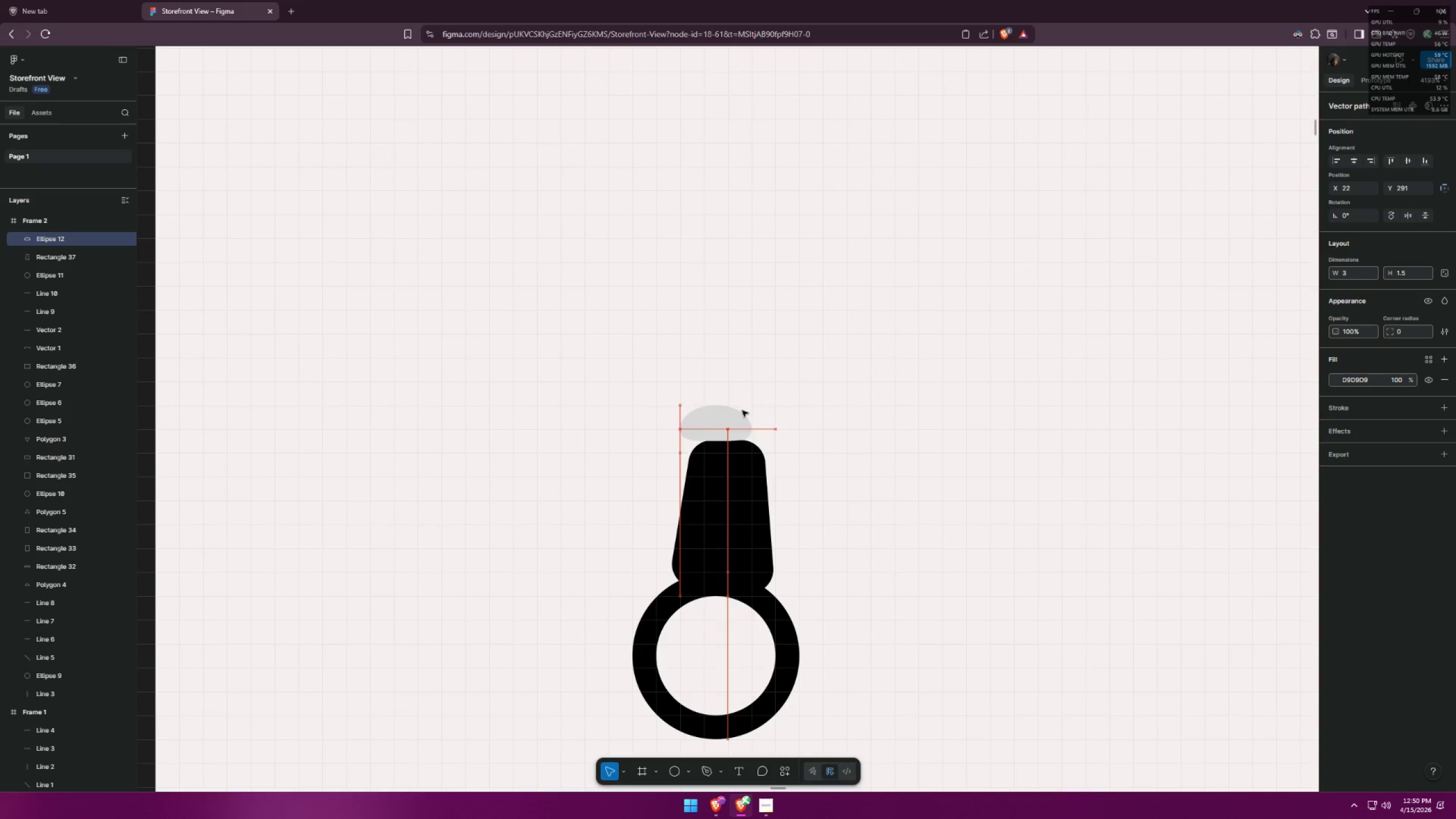 
hold_key(key=ShiftLeft, duration=0.8)
left_click_drag(start_coordinate=[731, 422], to_coordinate=[743, 410])
 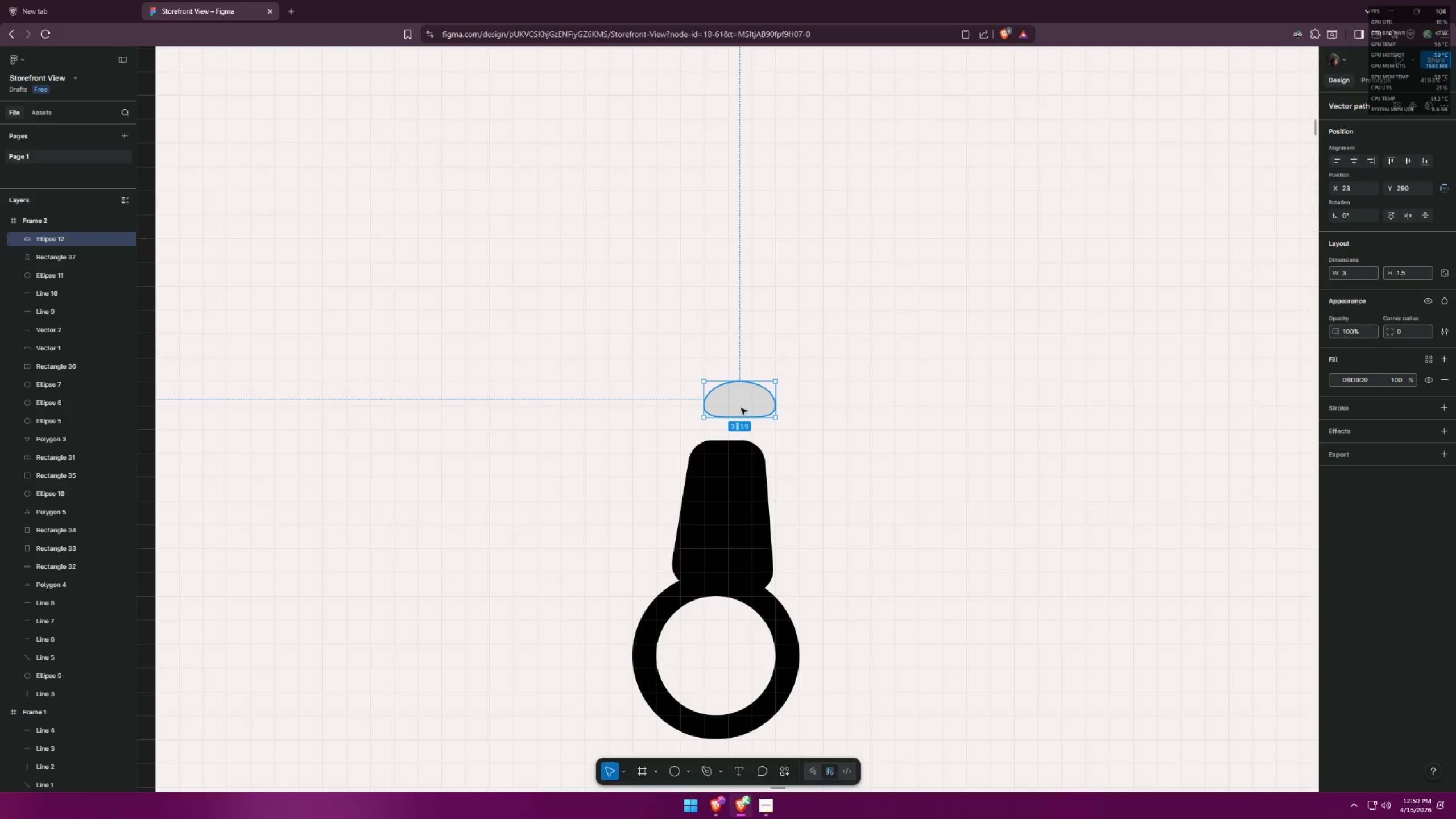 
hold_key(key=AltLeft, duration=1.02)
left_click_drag(start_coordinate=[742, 403], to_coordinate=[802, 402])
 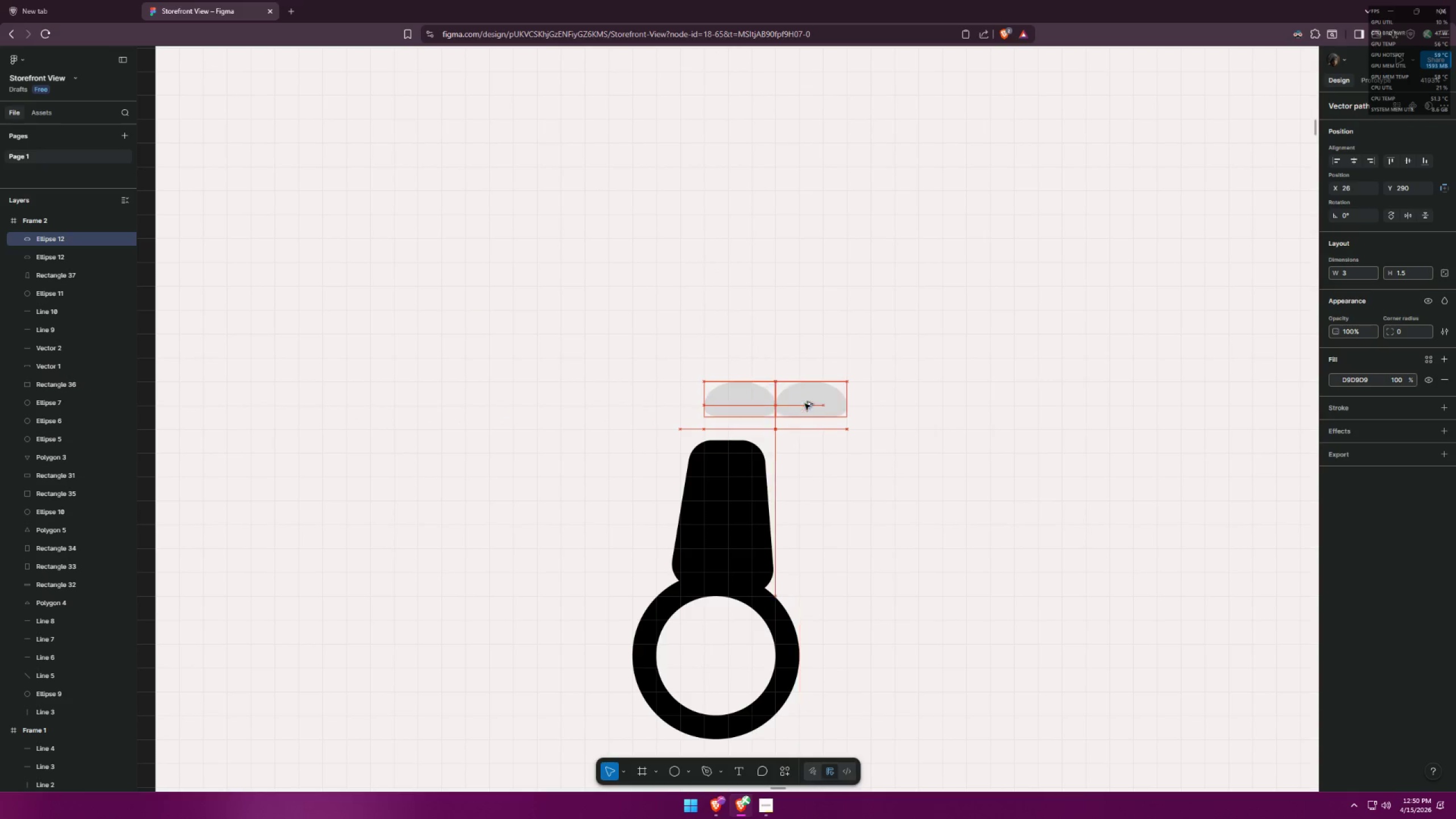 
hold_key(key=AltLeft, duration=26.45)
 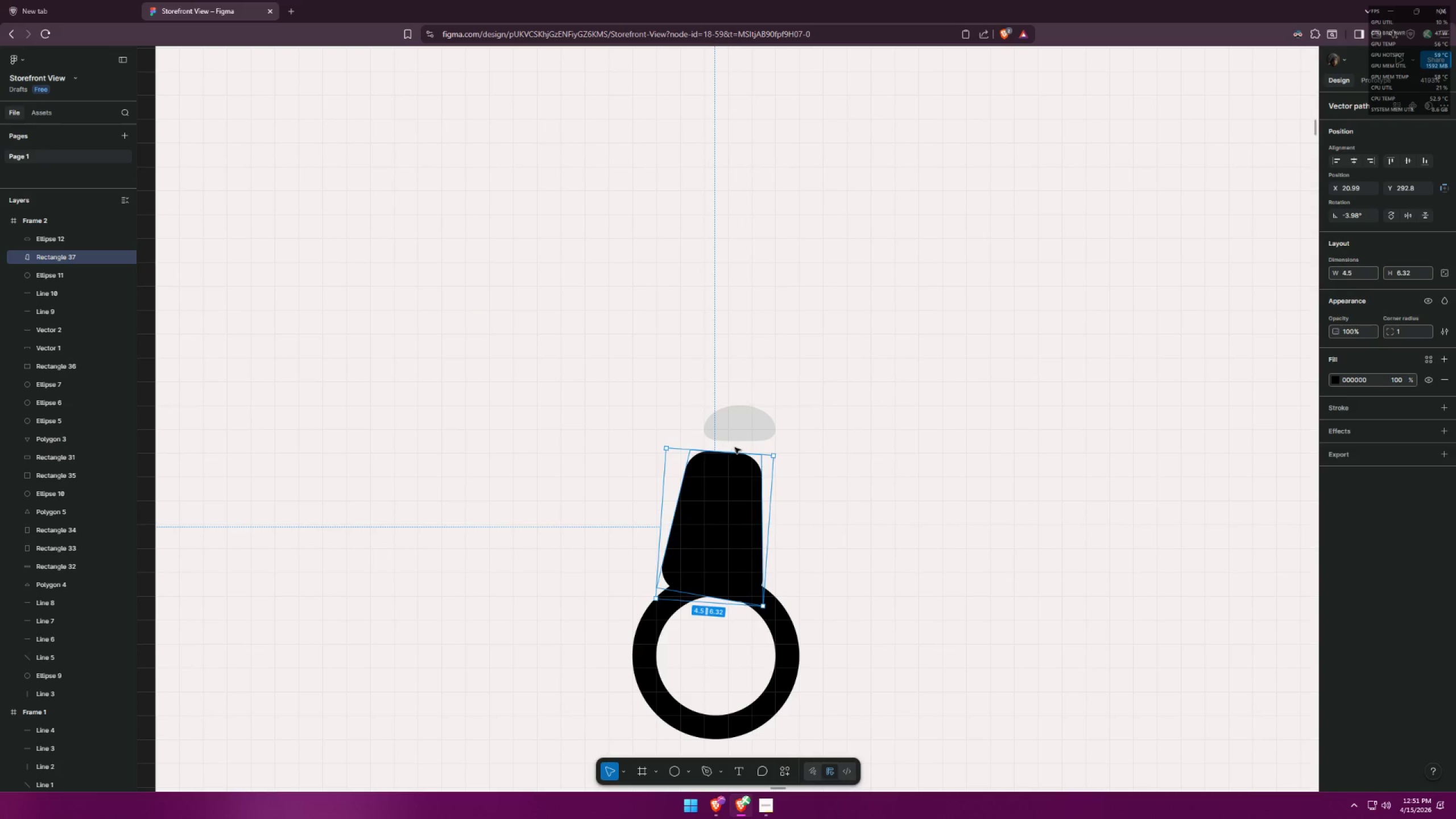 
key(Control+ControlLeft)
 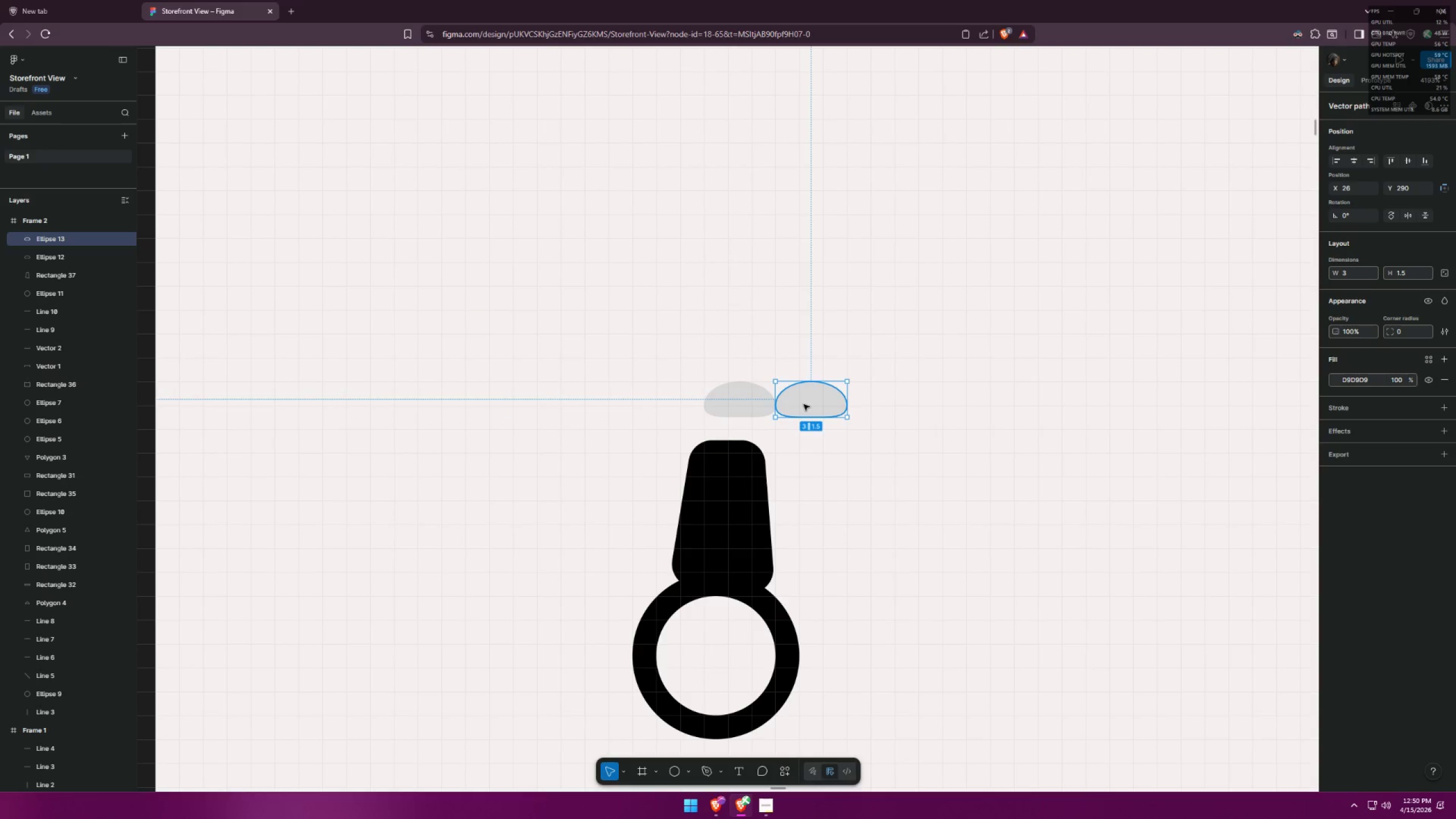 
key(Control+Z)
 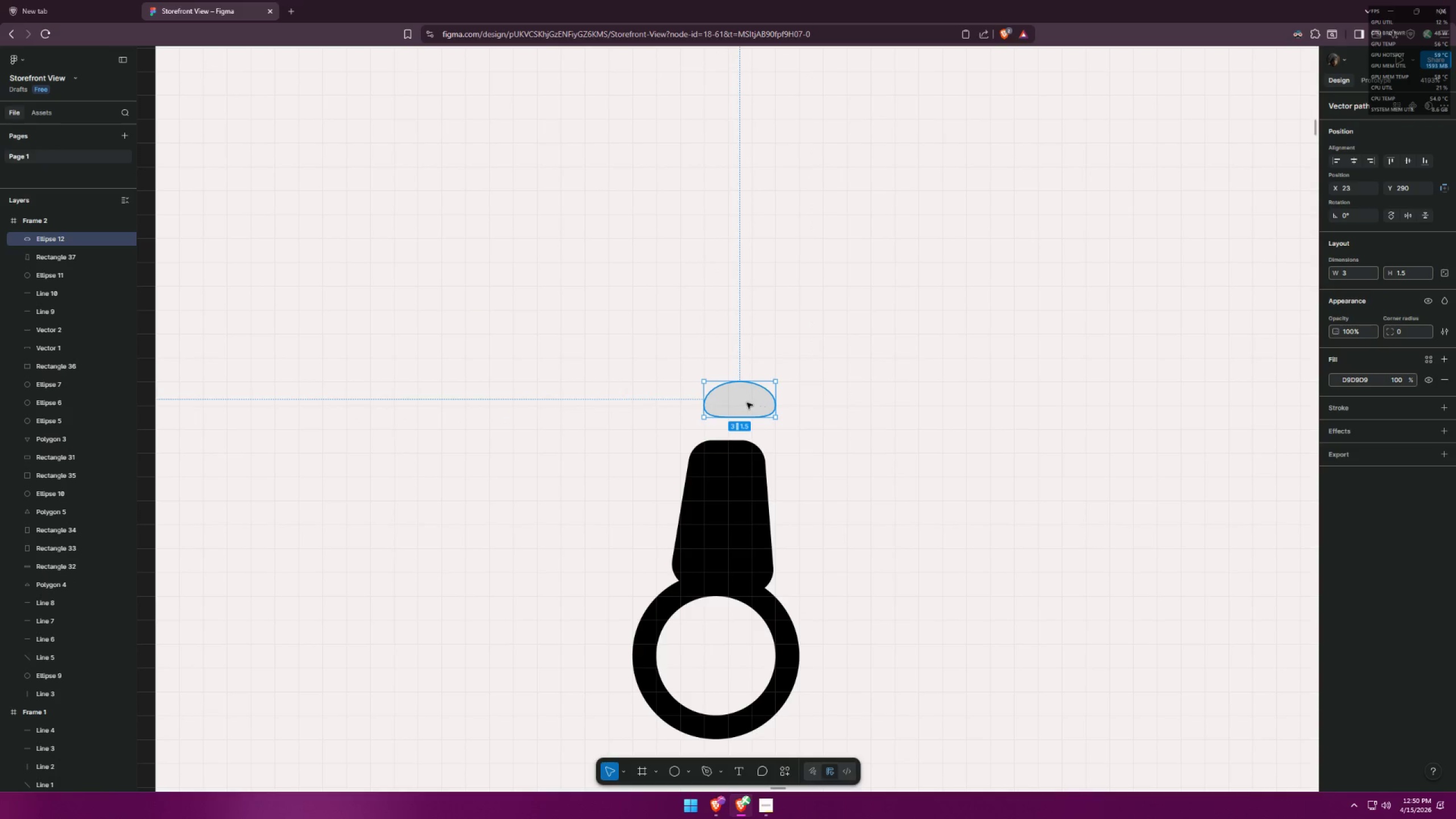 
left_click_drag(start_coordinate=[736, 399], to_coordinate=[727, 408])
 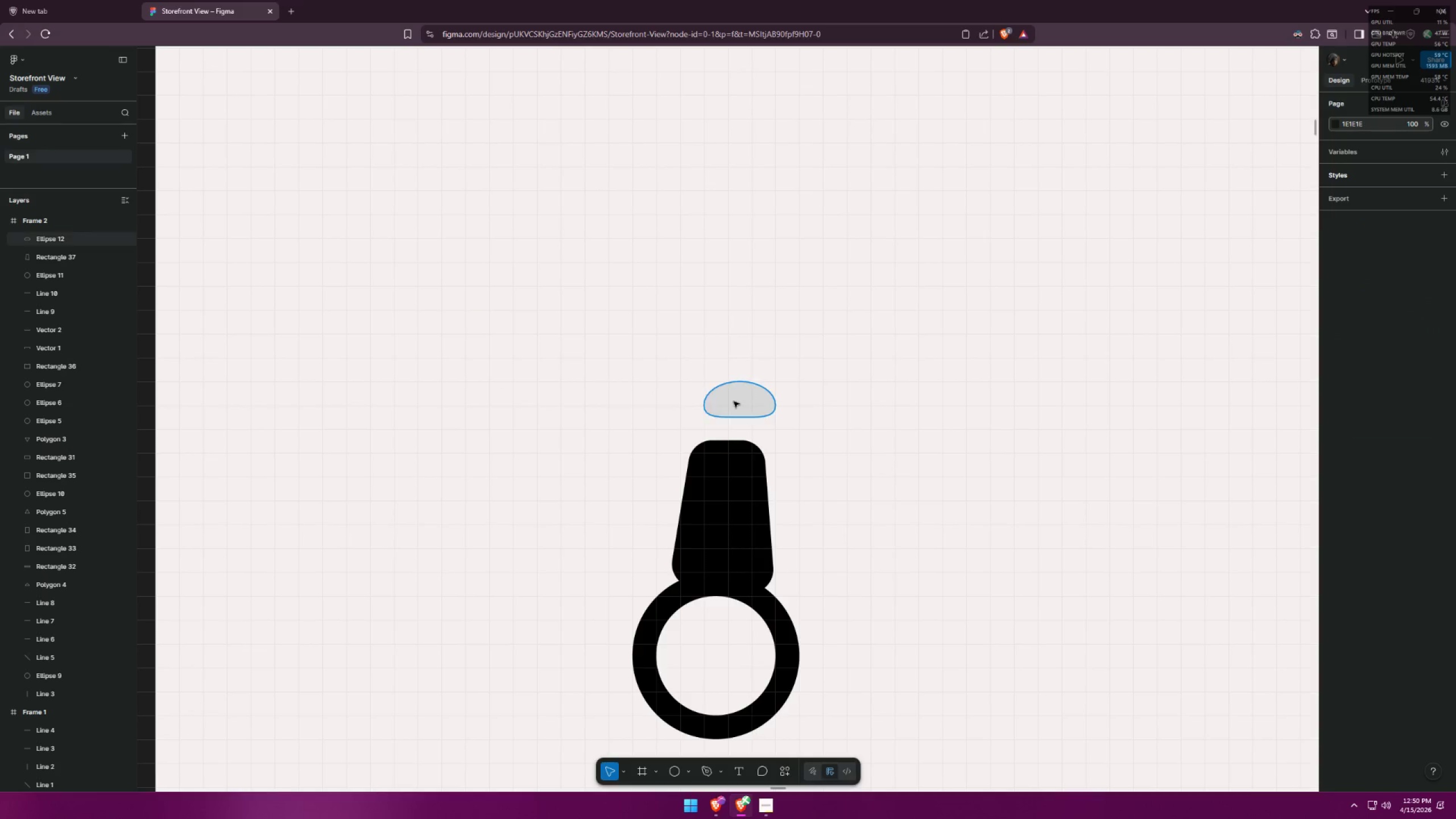 
double_click([734, 401])
 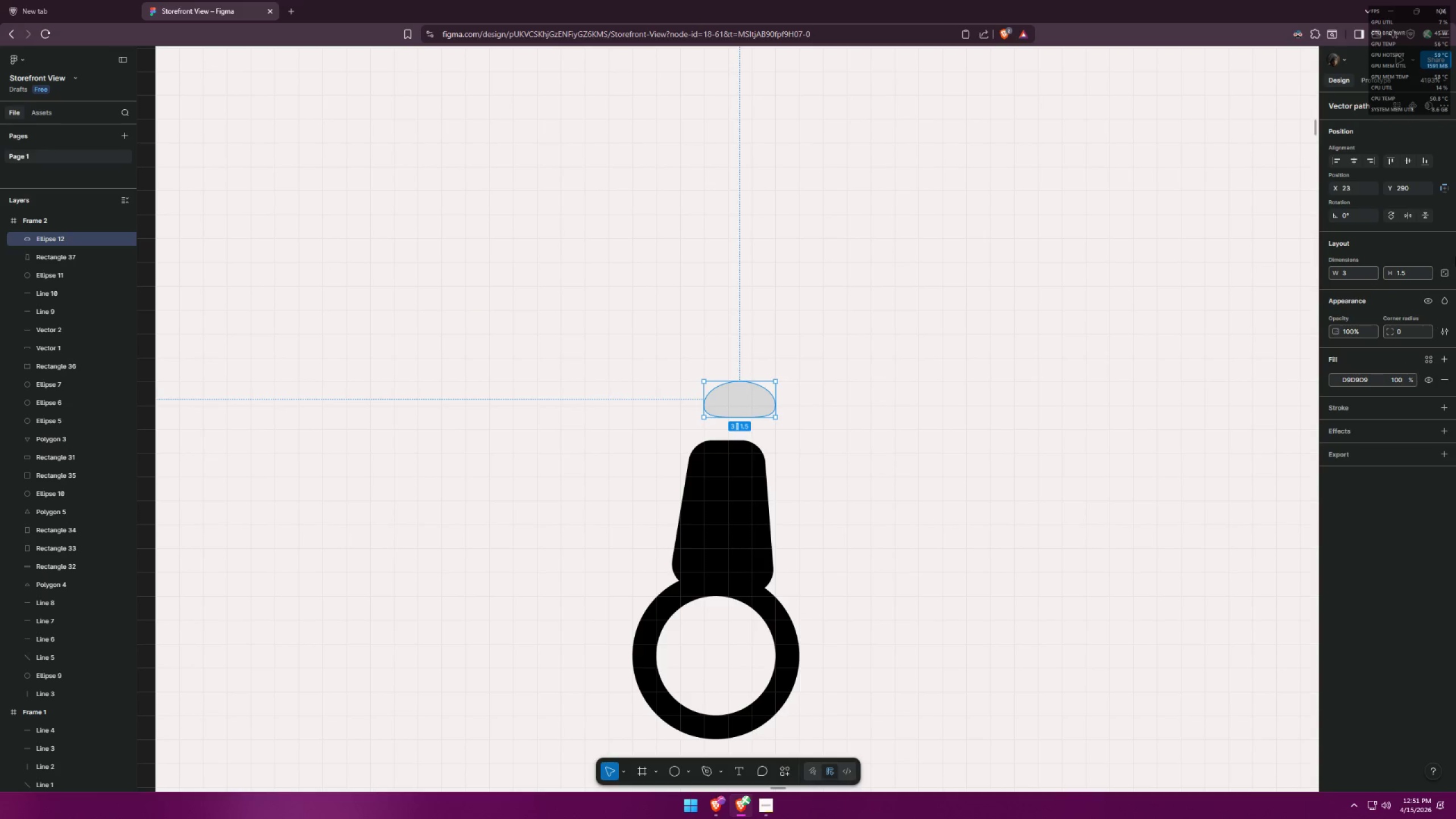 
left_click([1440, 106])
 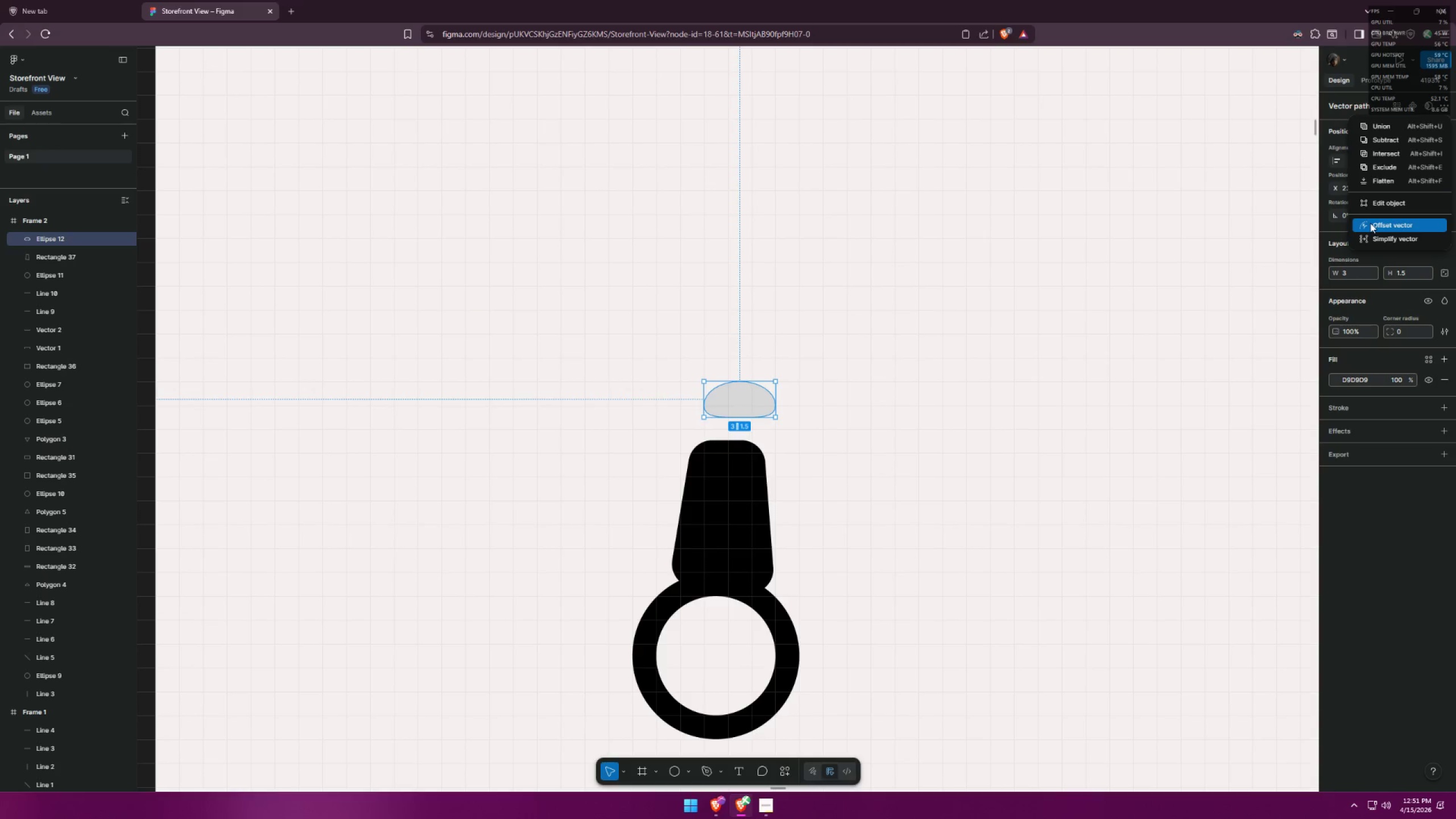 
left_click([1372, 230])
 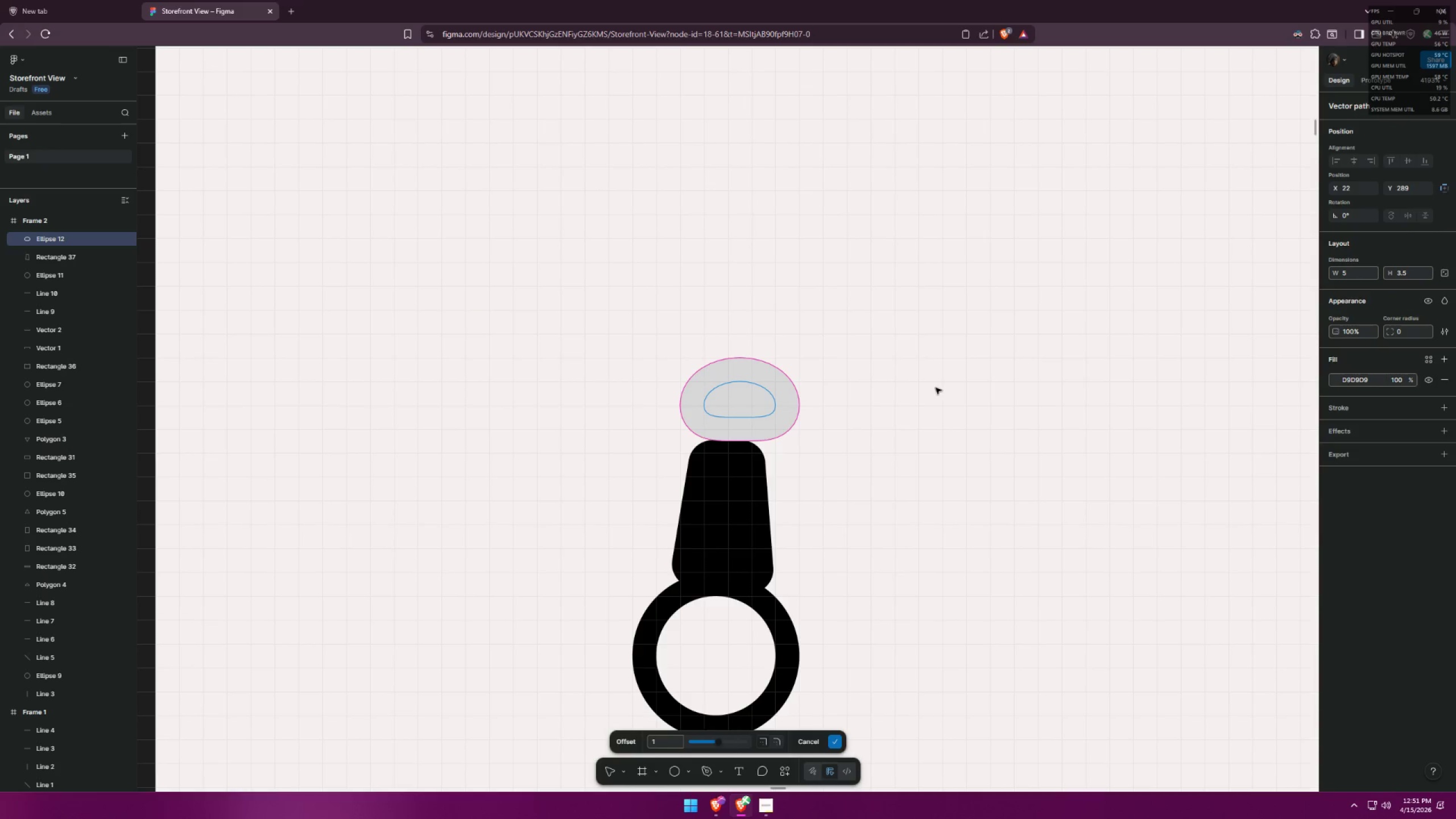 
key(Control+ControlLeft)
 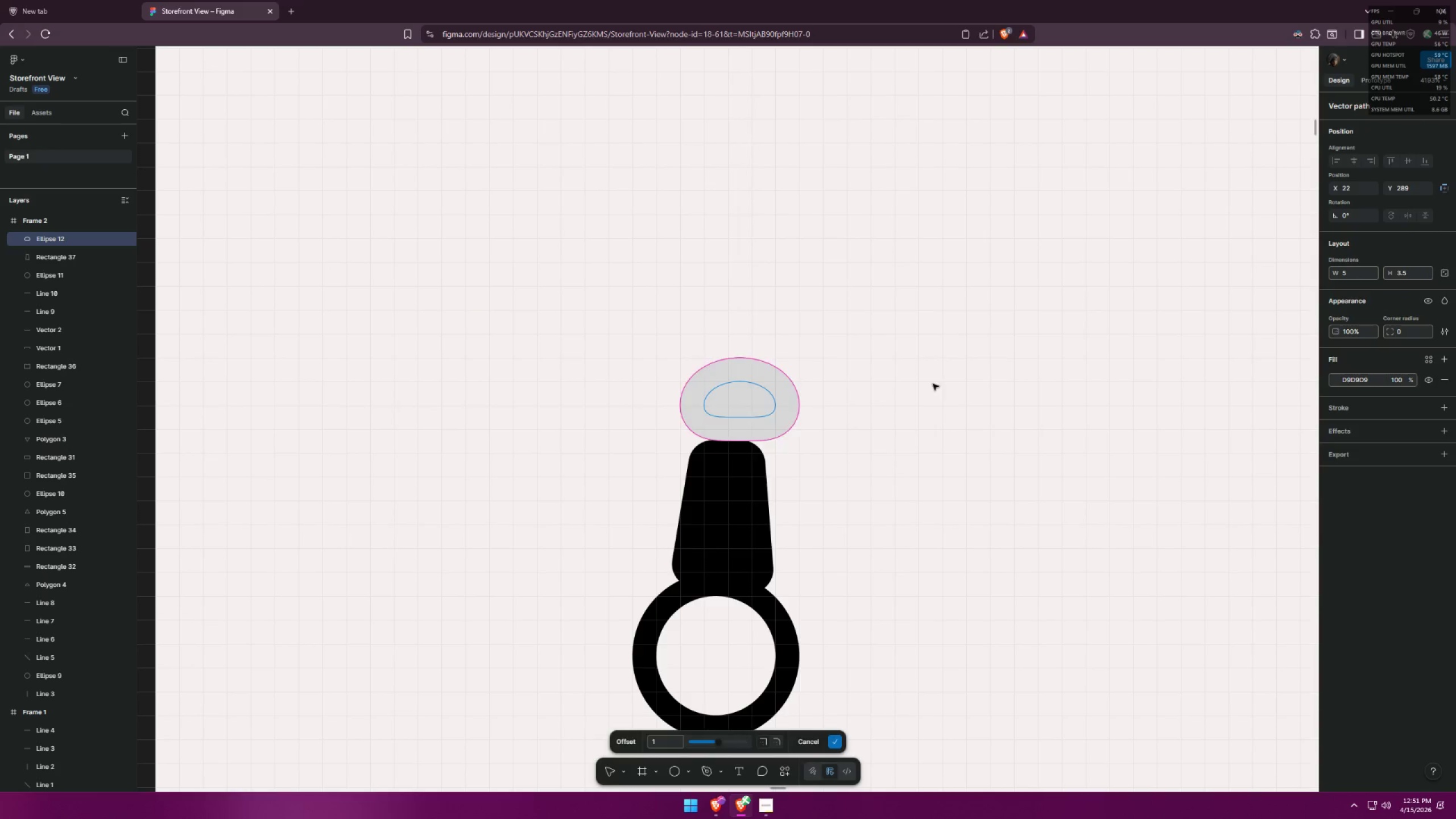 
key(Control+Z)
 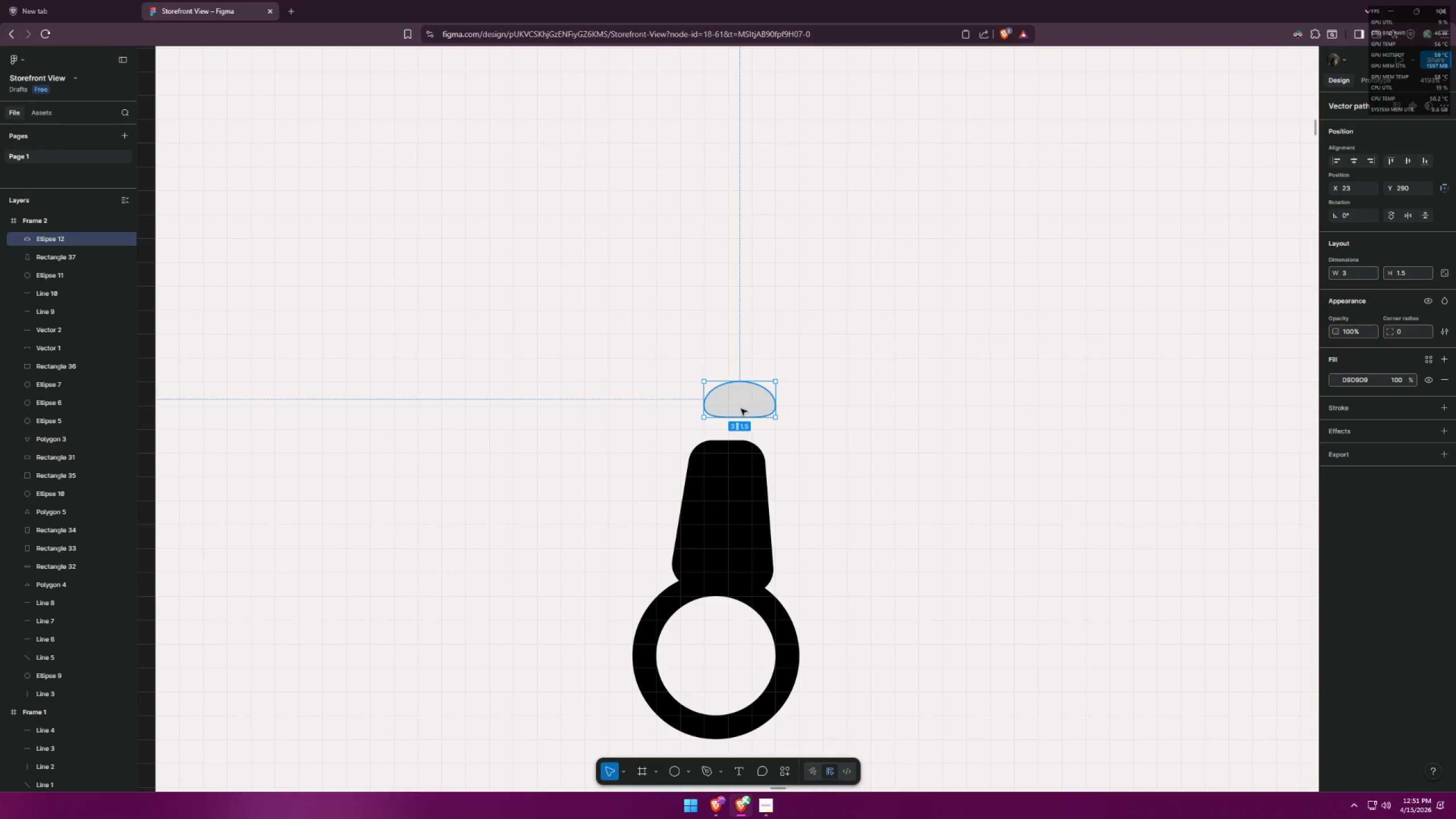 
left_click_drag(start_coordinate=[752, 410], to_coordinate=[742, 423])
 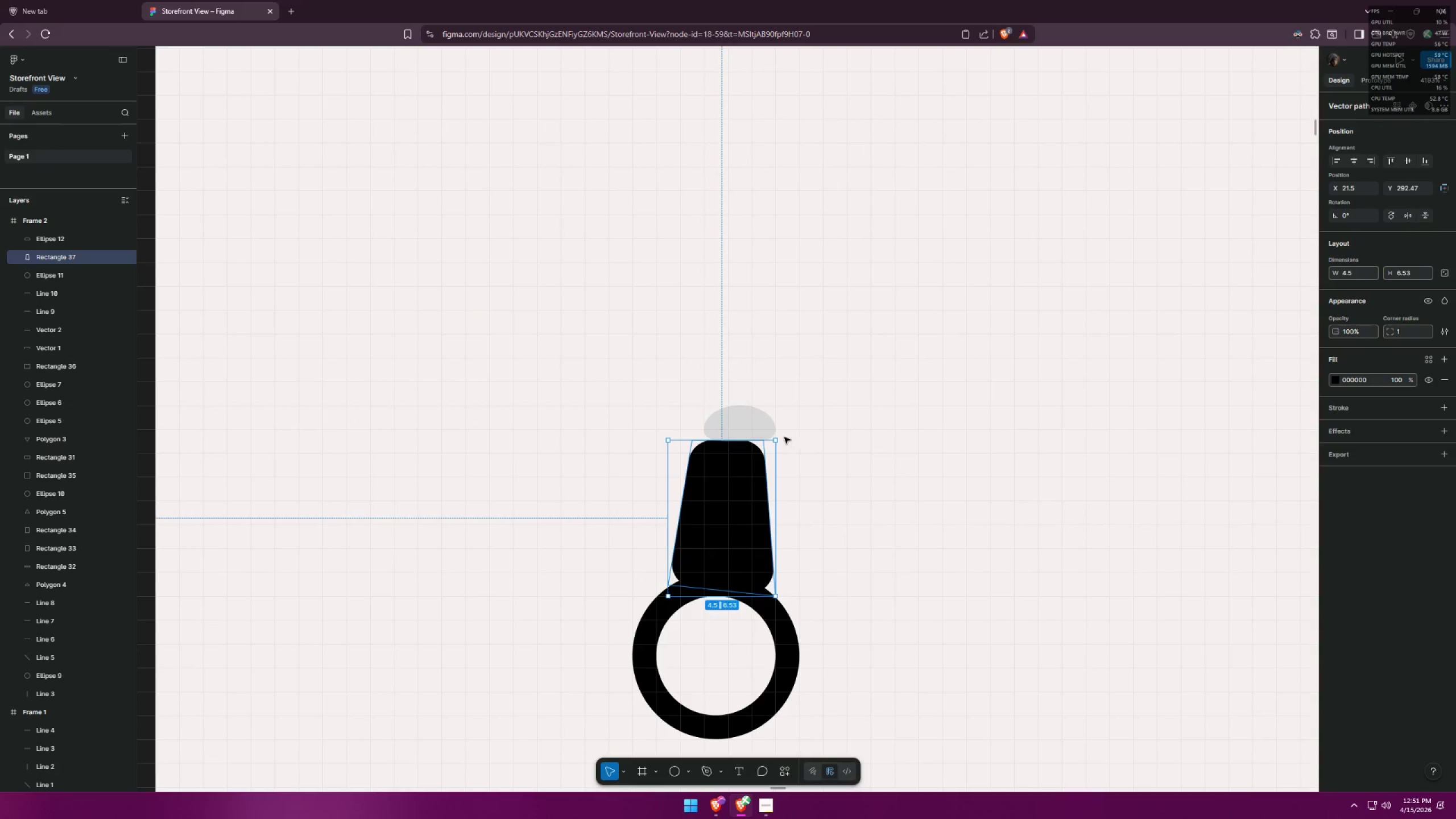 
left_click_drag(start_coordinate=[782, 438], to_coordinate=[788, 441])
 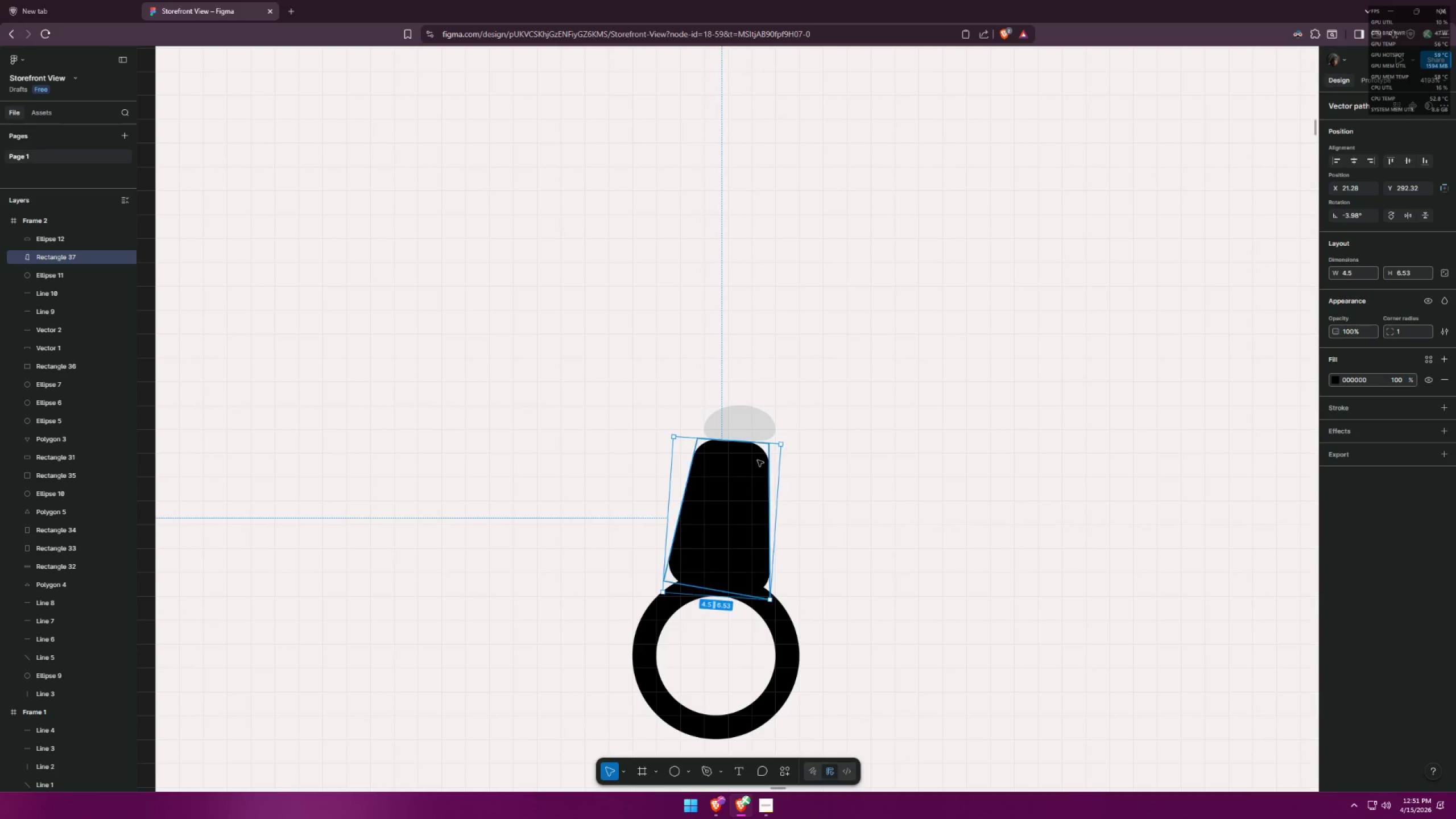 
left_click_drag(start_coordinate=[745, 477], to_coordinate=[752, 483])
 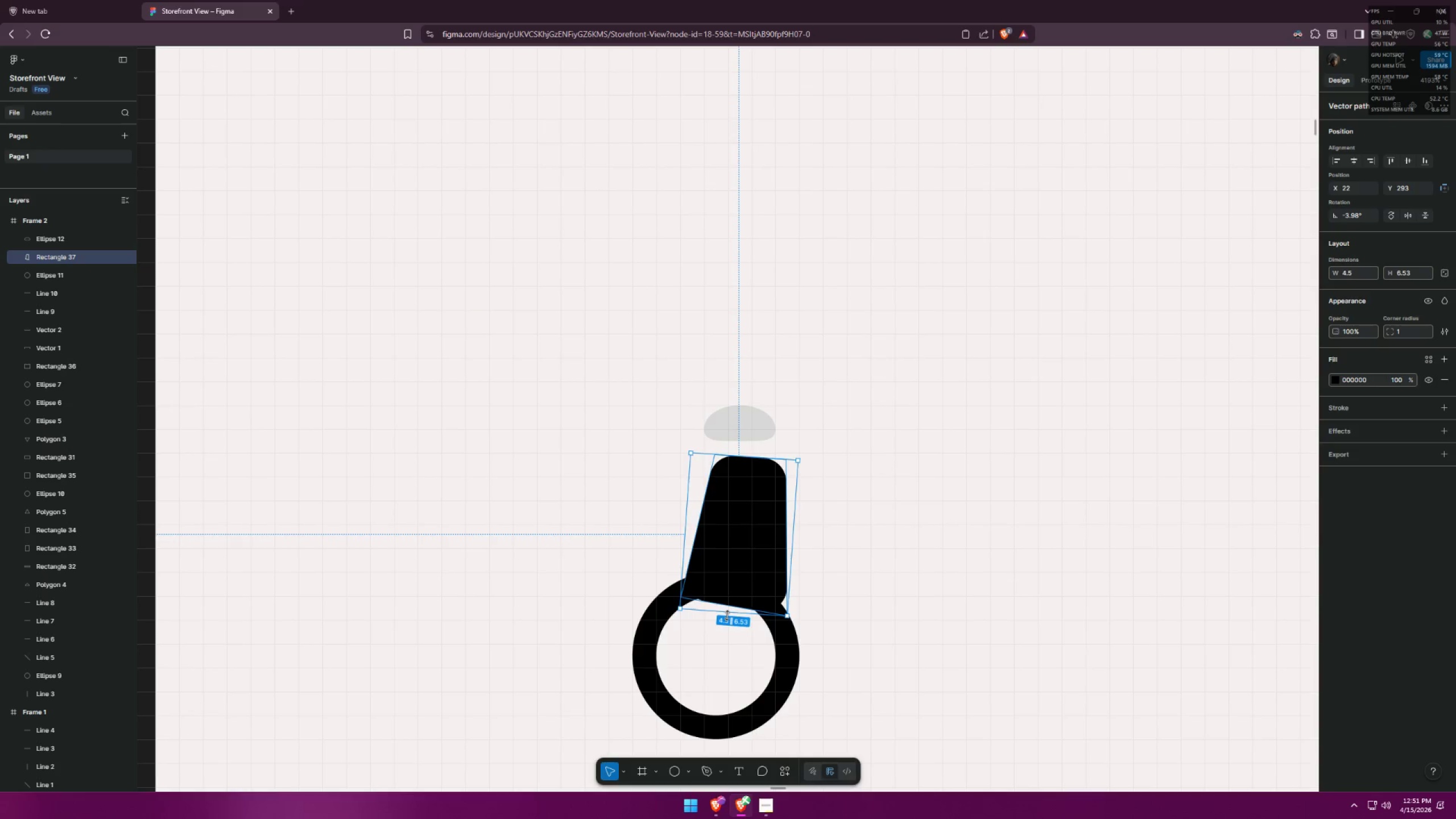 
left_click_drag(start_coordinate=[727, 615], to_coordinate=[730, 597])
 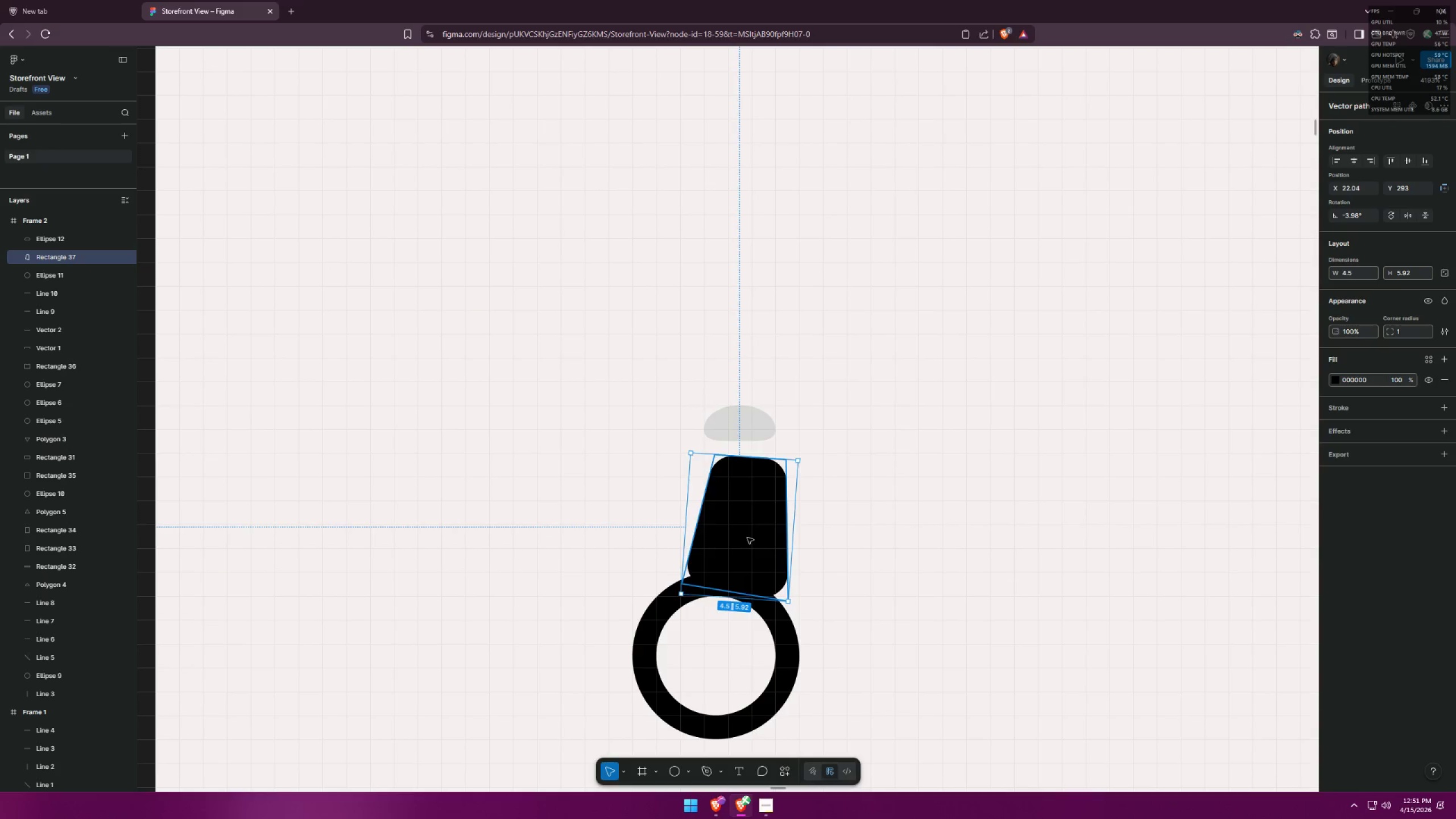 
left_click_drag(start_coordinate=[746, 525], to_coordinate=[729, 523])
 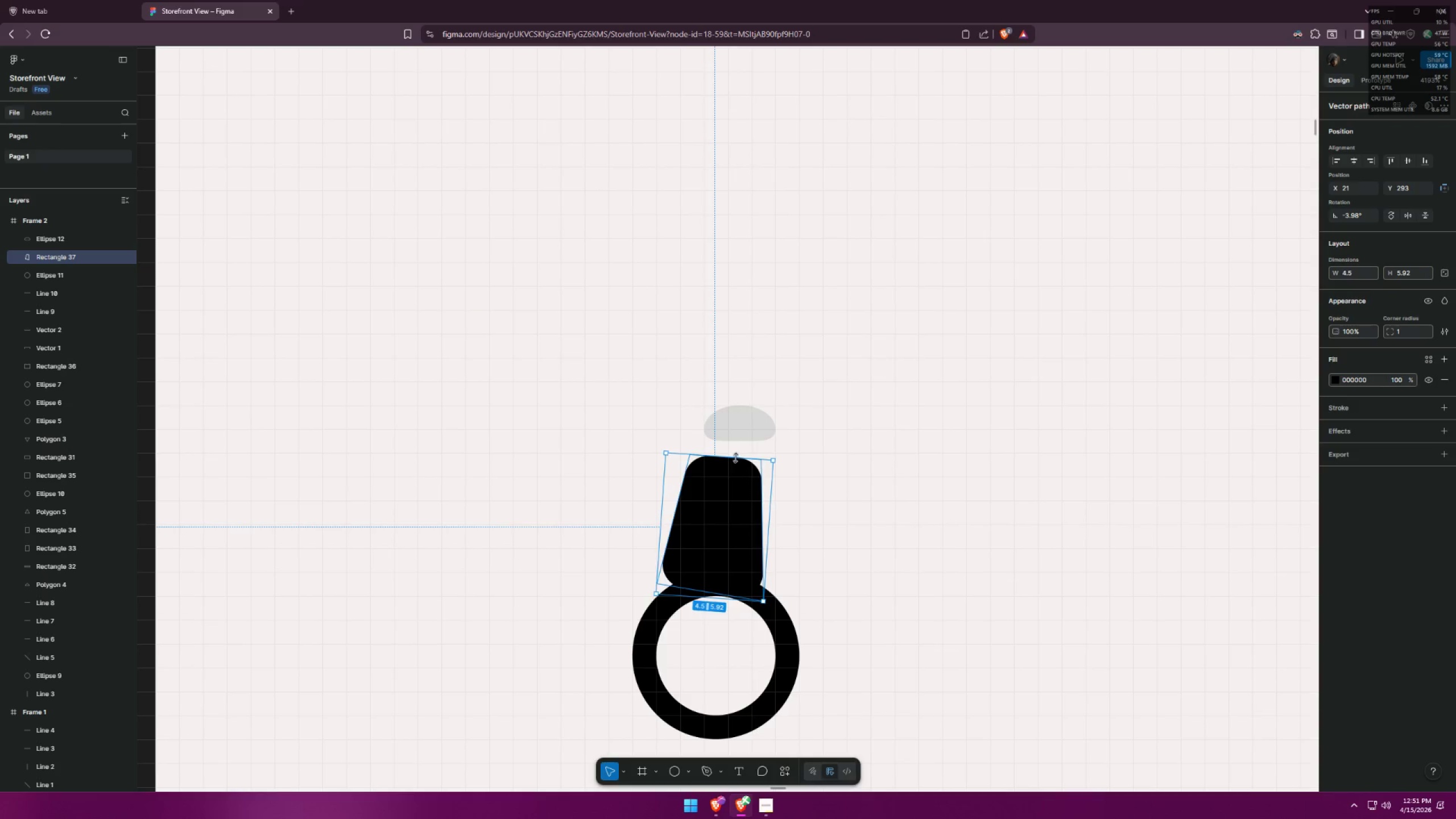 
left_click_drag(start_coordinate=[738, 454], to_coordinate=[731, 453])
 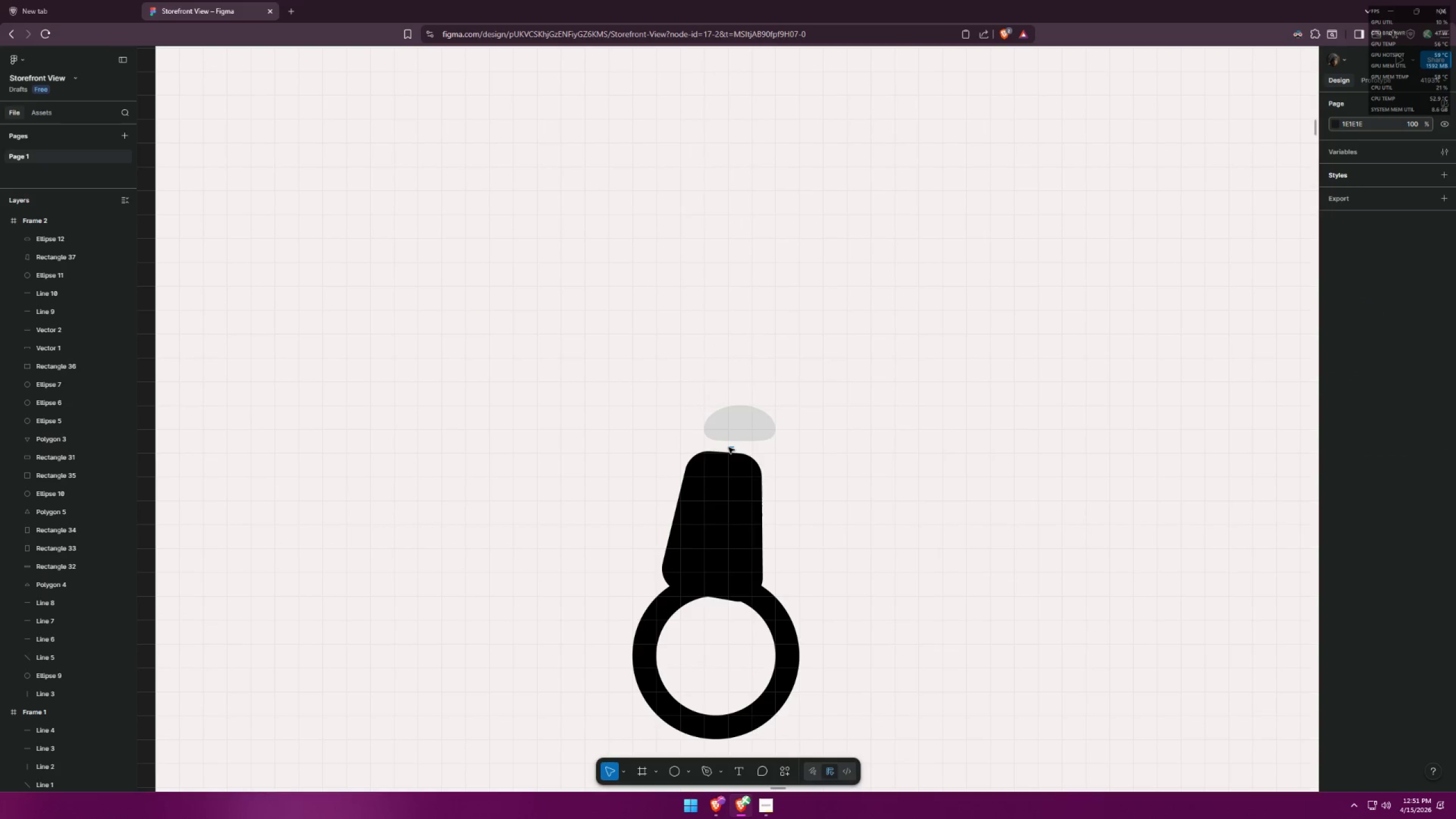 
hold_key(key=AltLeft, duration=0.38)
 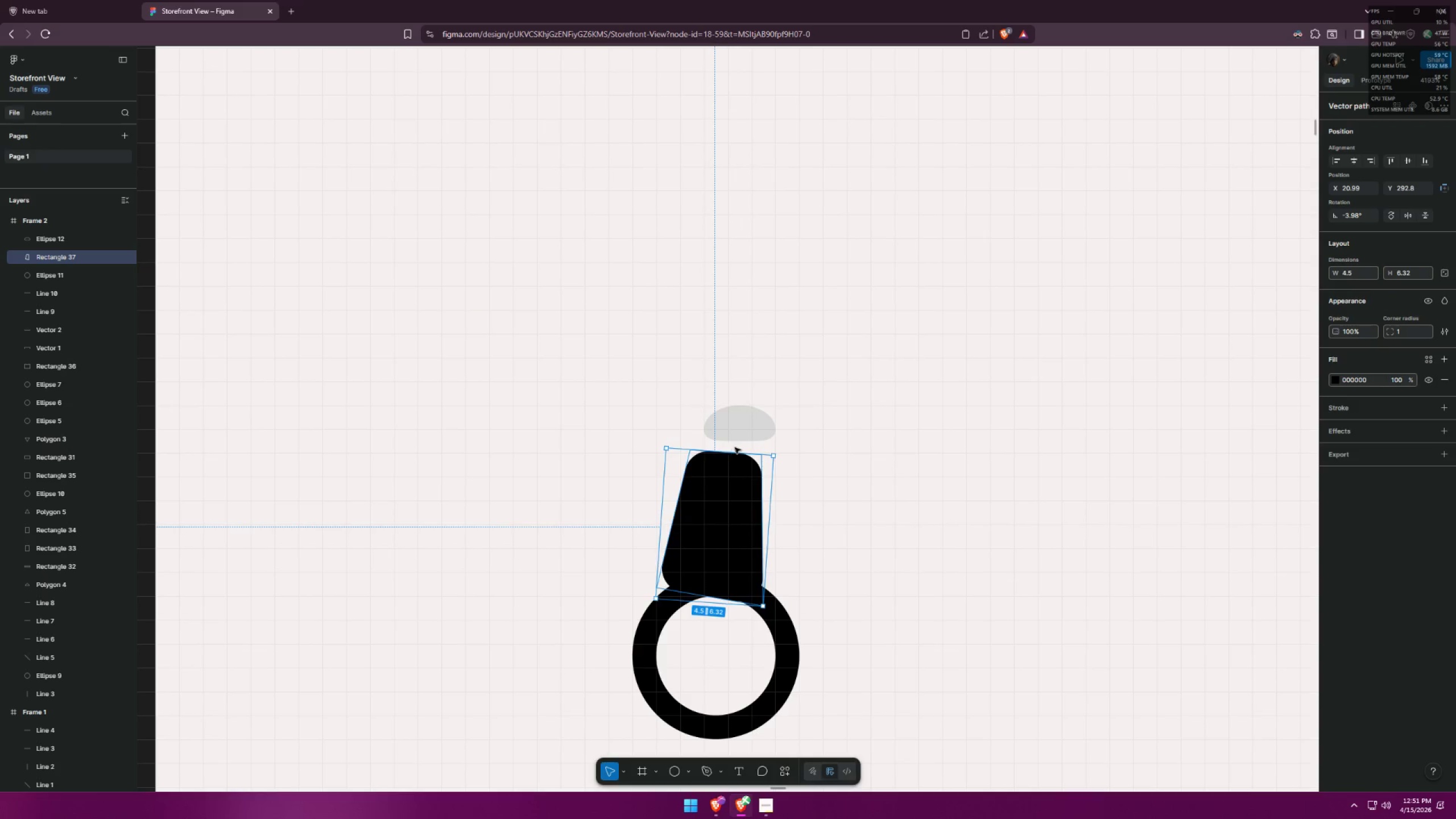 
hold_key(key=ControlLeft, duration=0.59)
left_click_drag(start_coordinate=[734, 446], to_coordinate=[727, 448])
 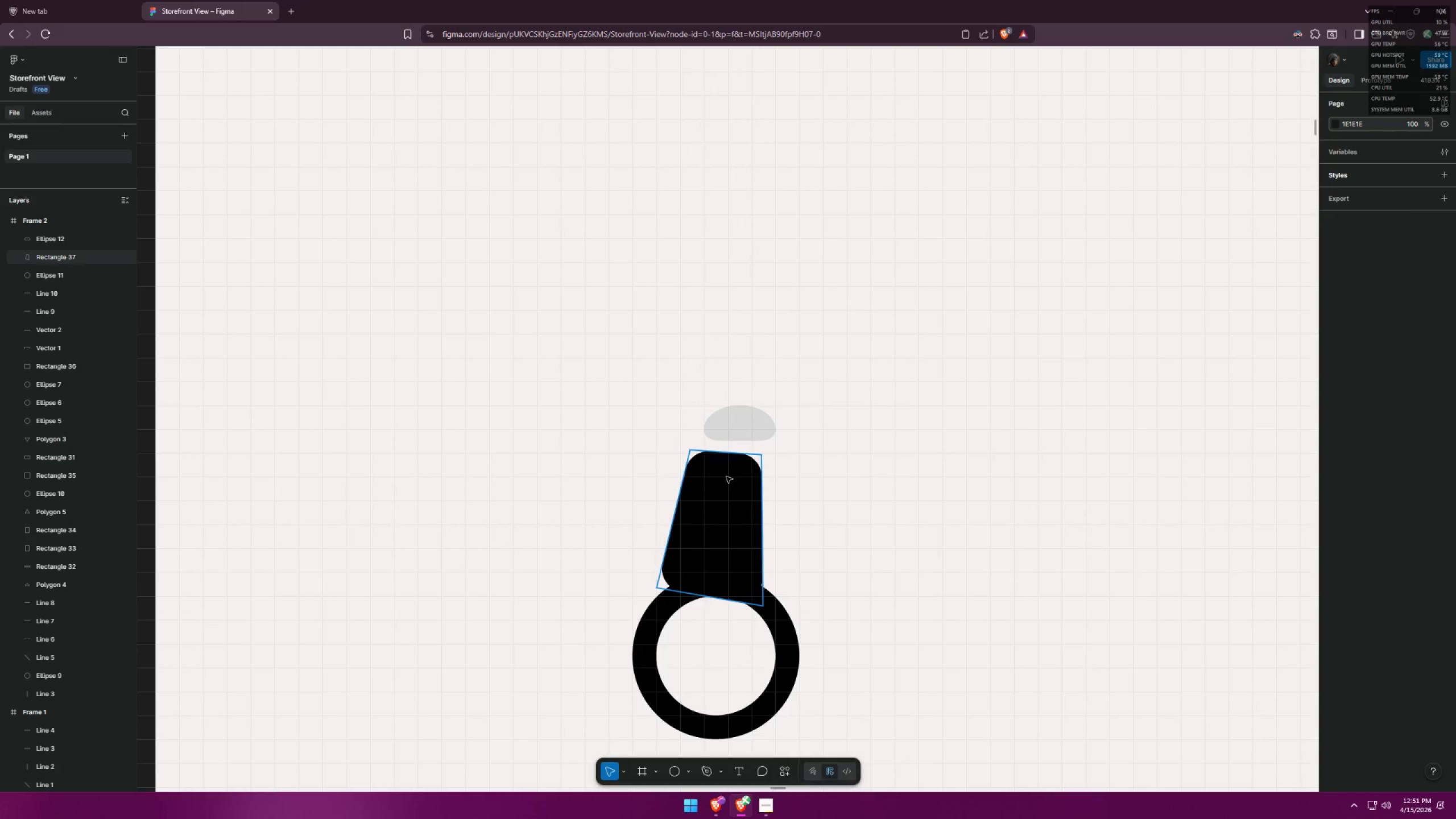 
left_click([726, 475])
 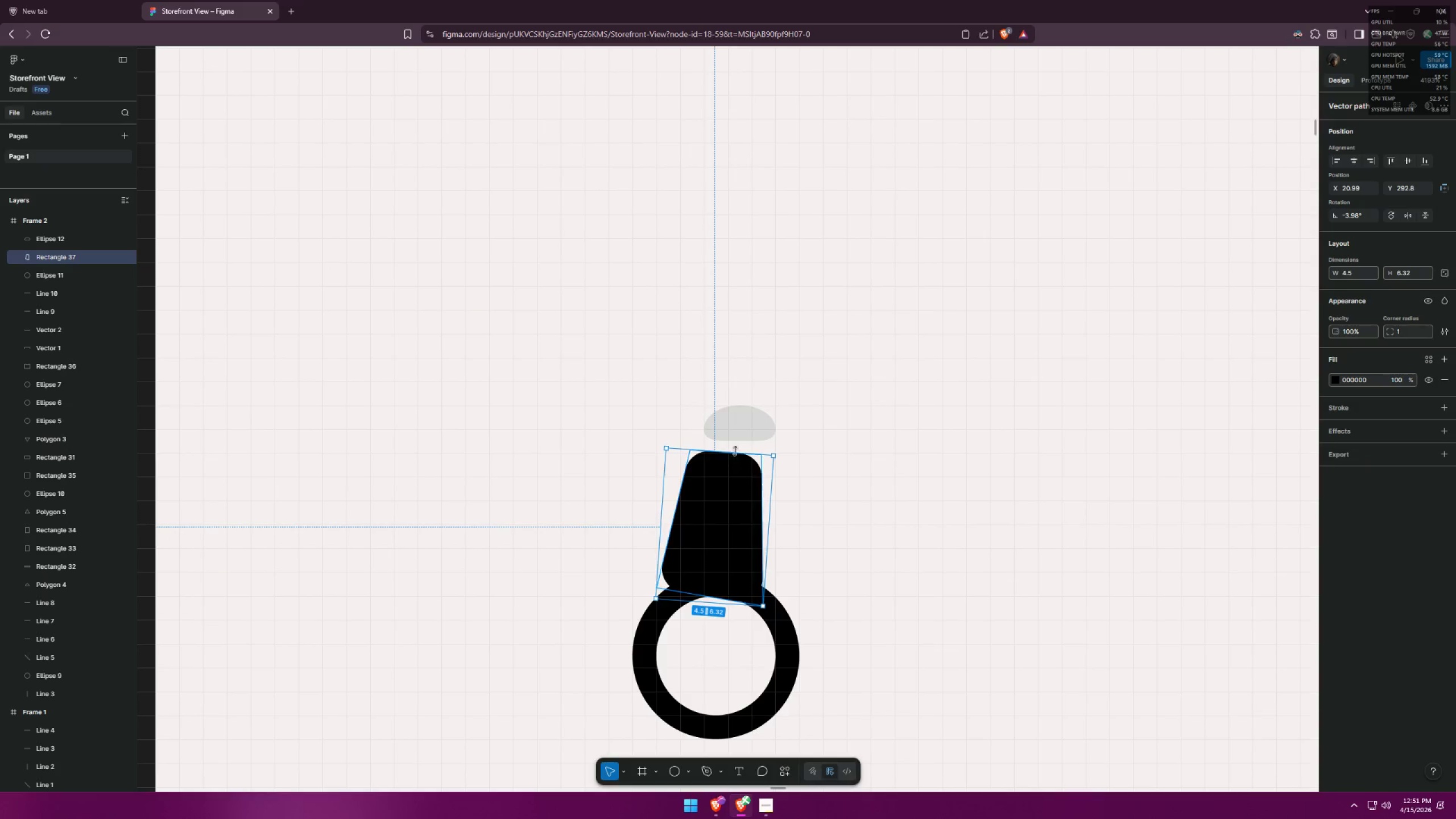 
left_click_drag(start_coordinate=[734, 449], to_coordinate=[727, 449])
 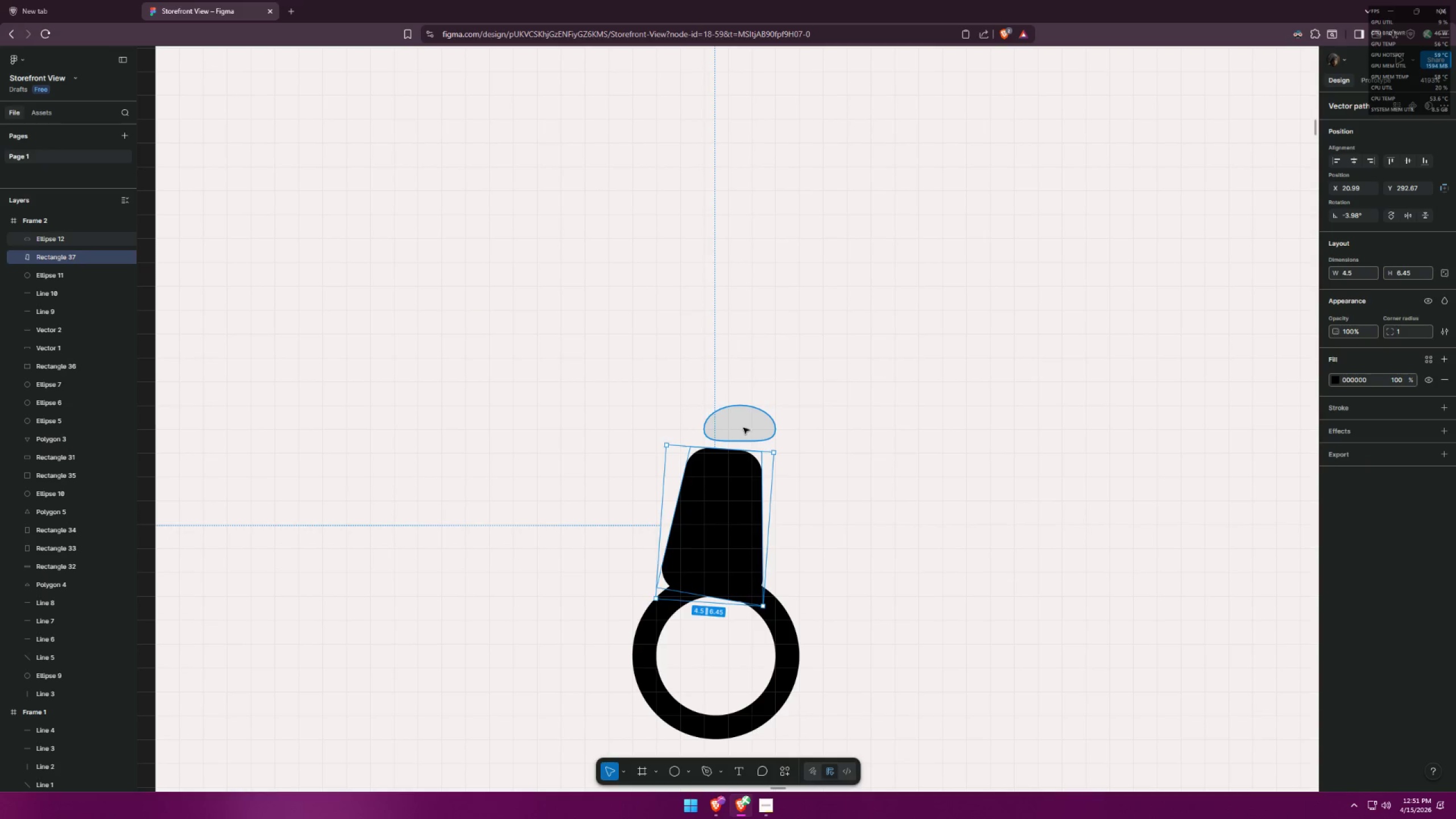 
left_click([744, 421])
 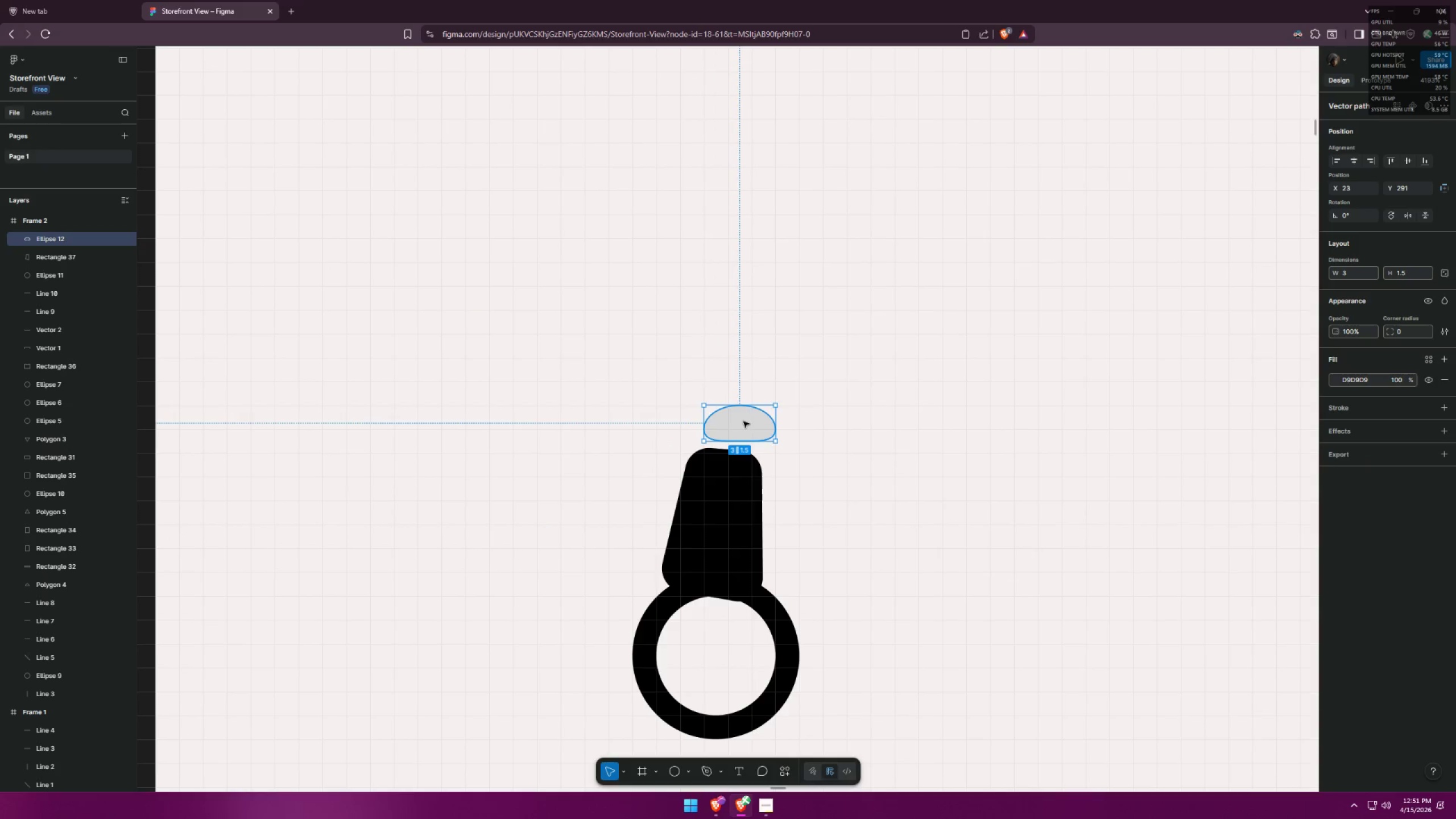 
left_click_drag(start_coordinate=[741, 421], to_coordinate=[730, 433])
 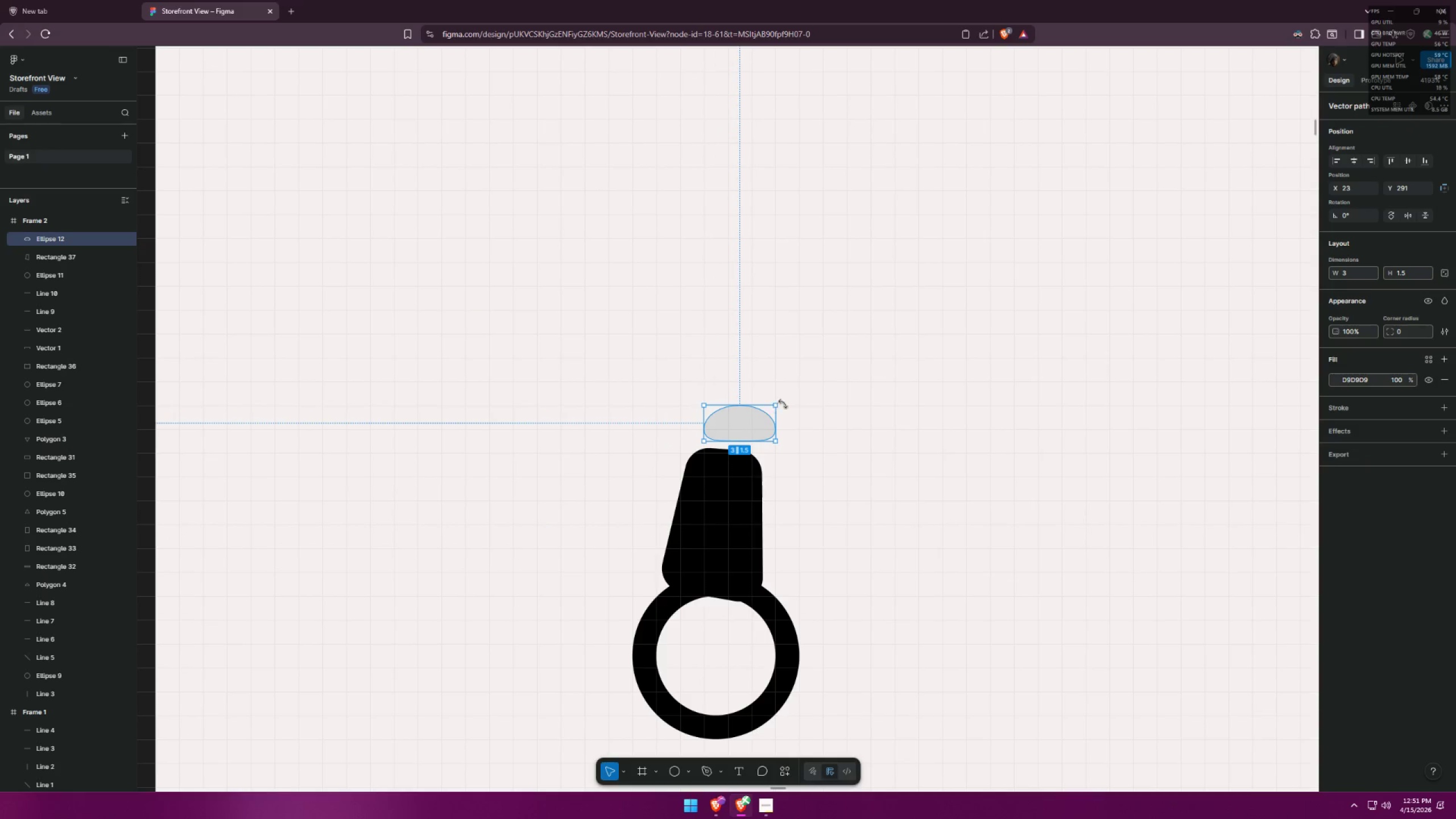 
left_click_drag(start_coordinate=[783, 403], to_coordinate=[781, 410])
 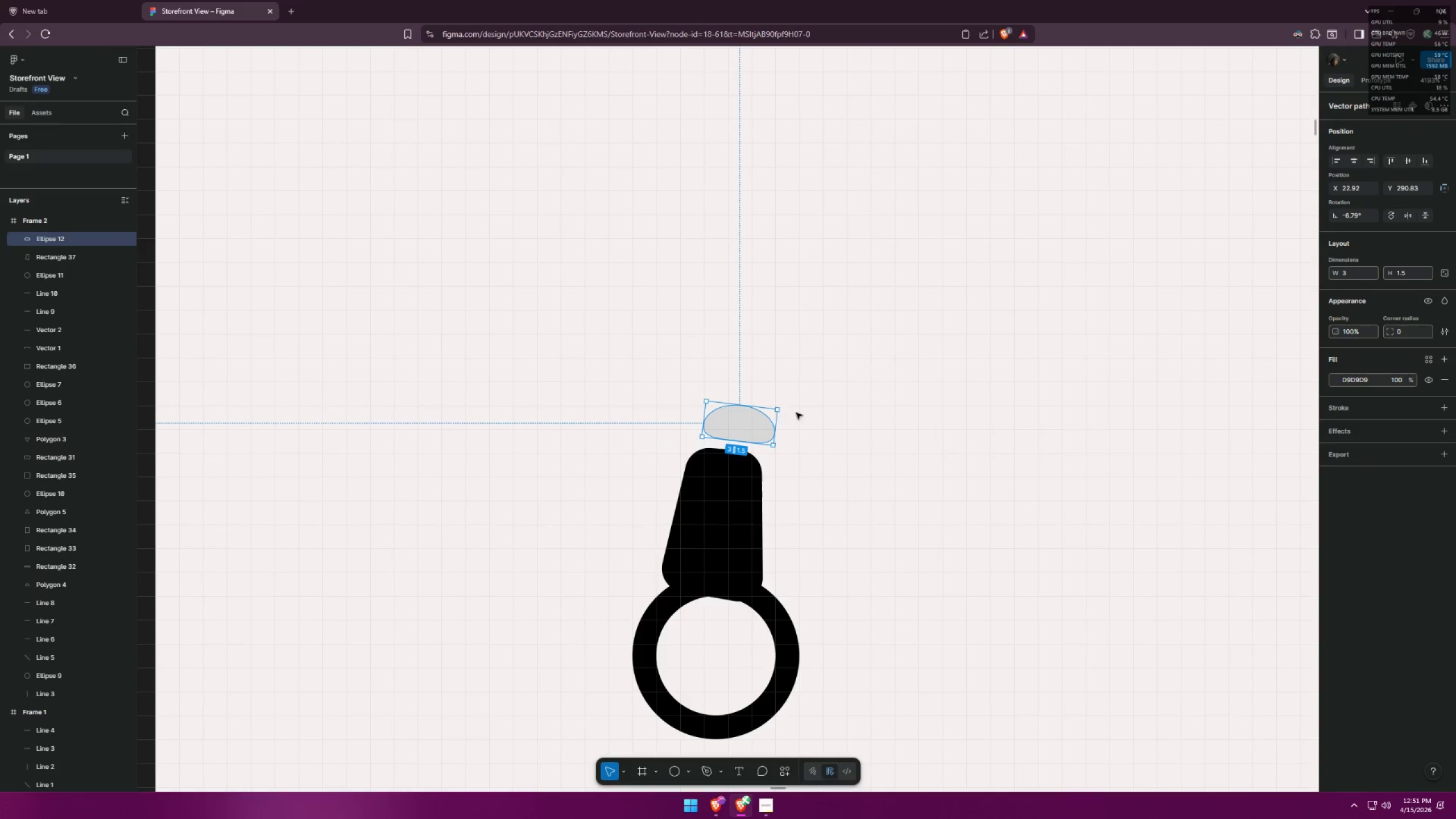 
left_click([806, 415])
 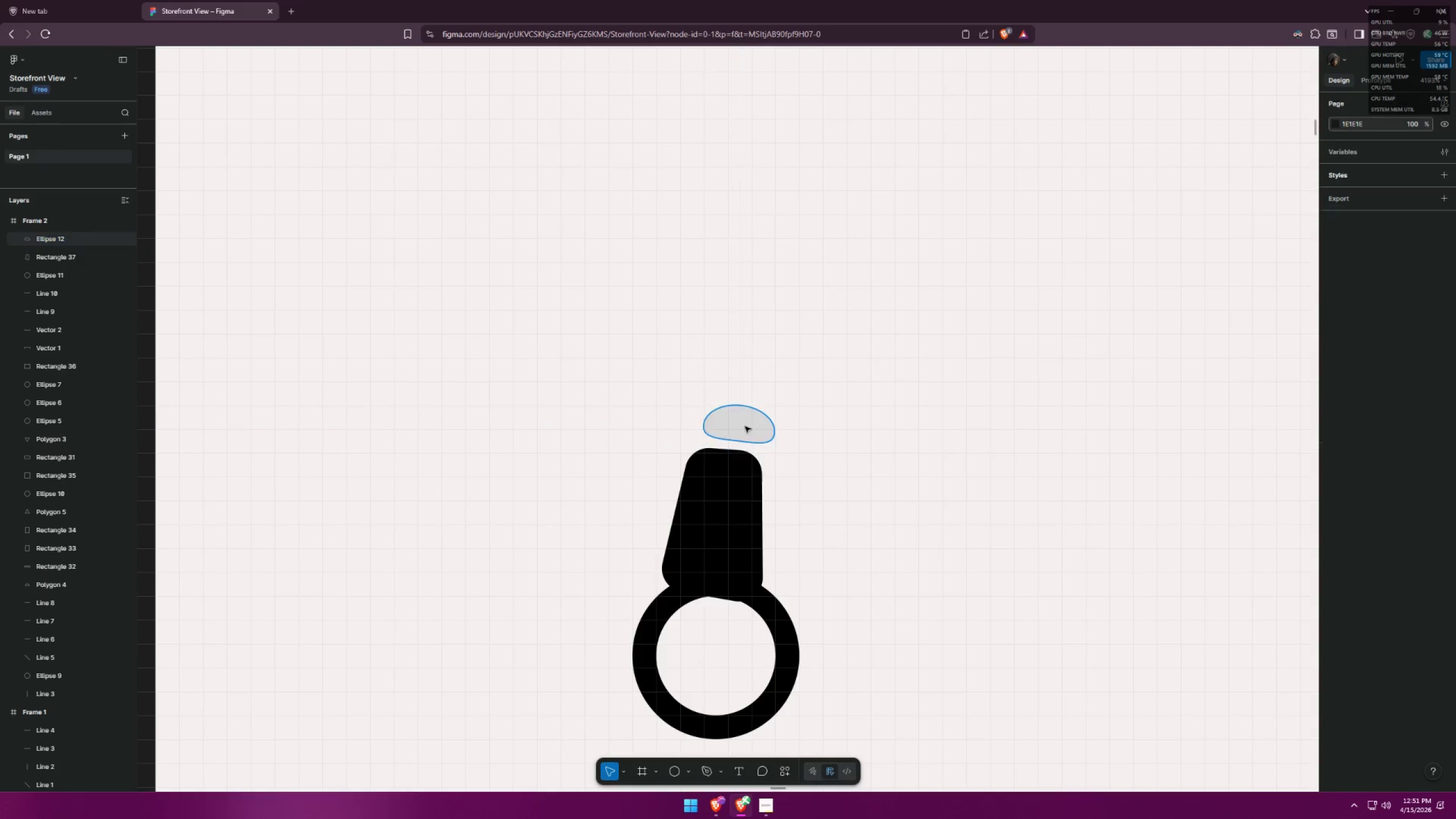 
left_click_drag(start_coordinate=[742, 426], to_coordinate=[742, 429])
 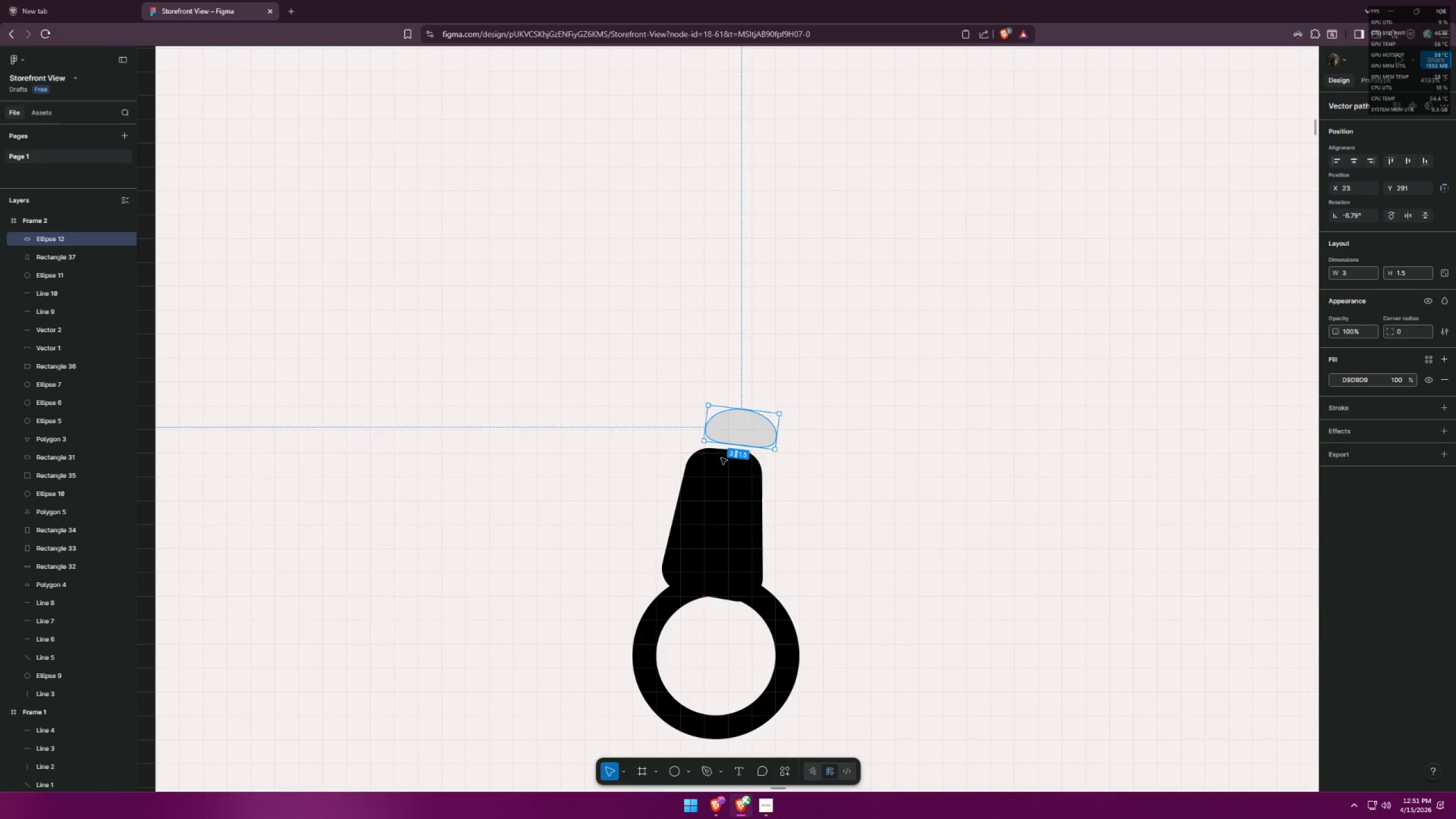 
left_click([715, 486])
 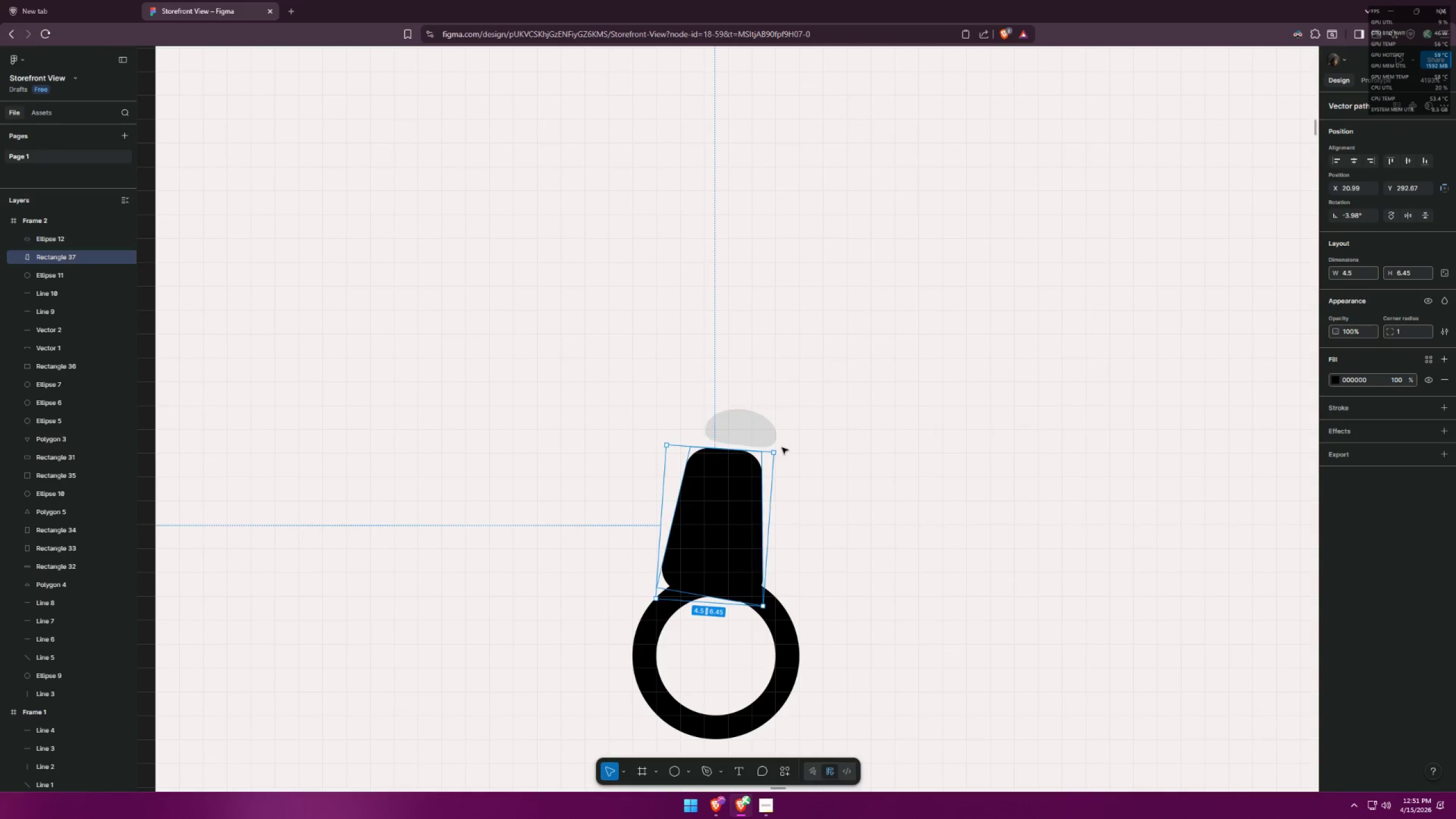 
left_click_drag(start_coordinate=[779, 449], to_coordinate=[774, 448])
 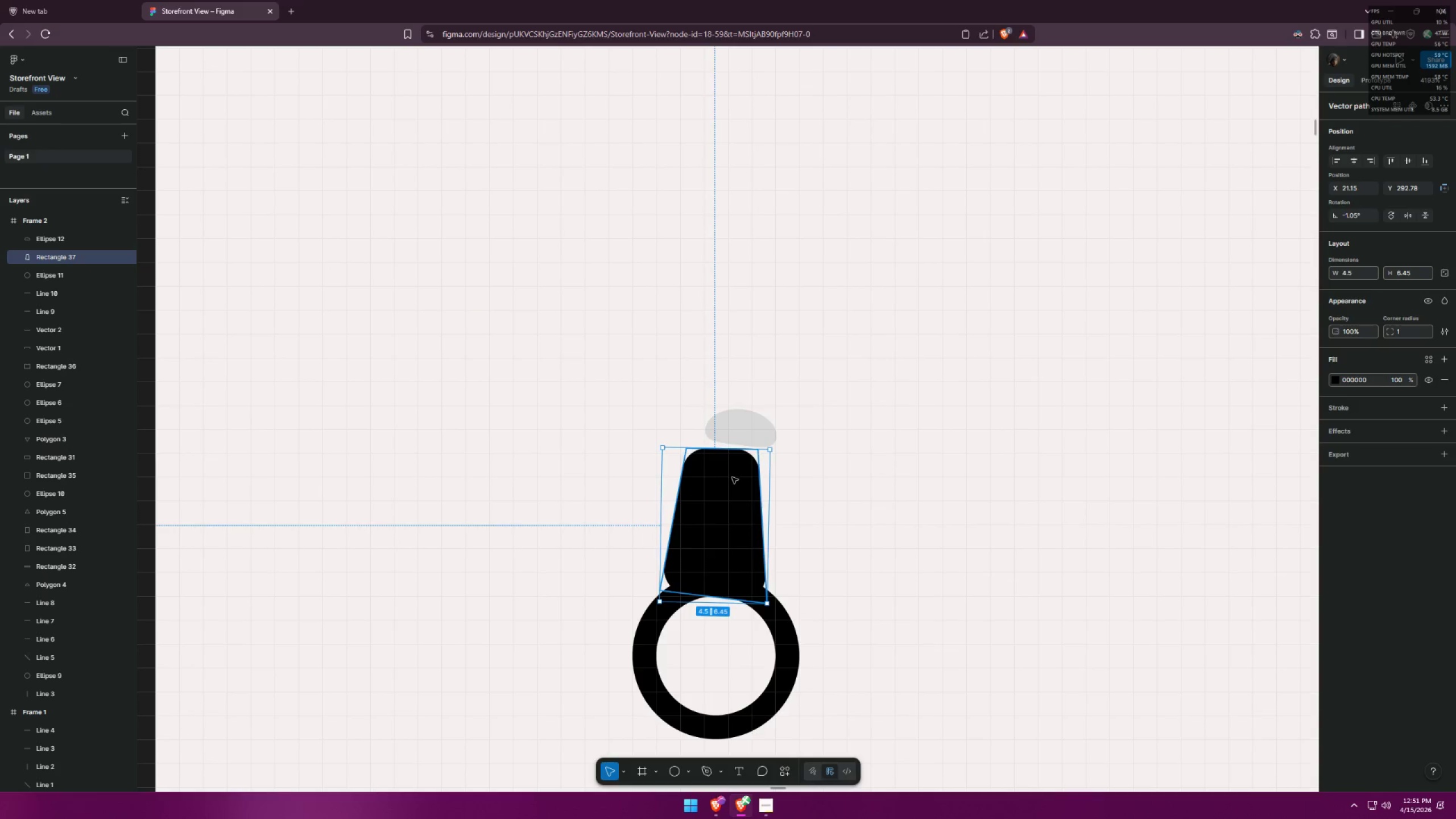 
left_click_drag(start_coordinate=[730, 479], to_coordinate=[740, 474])
 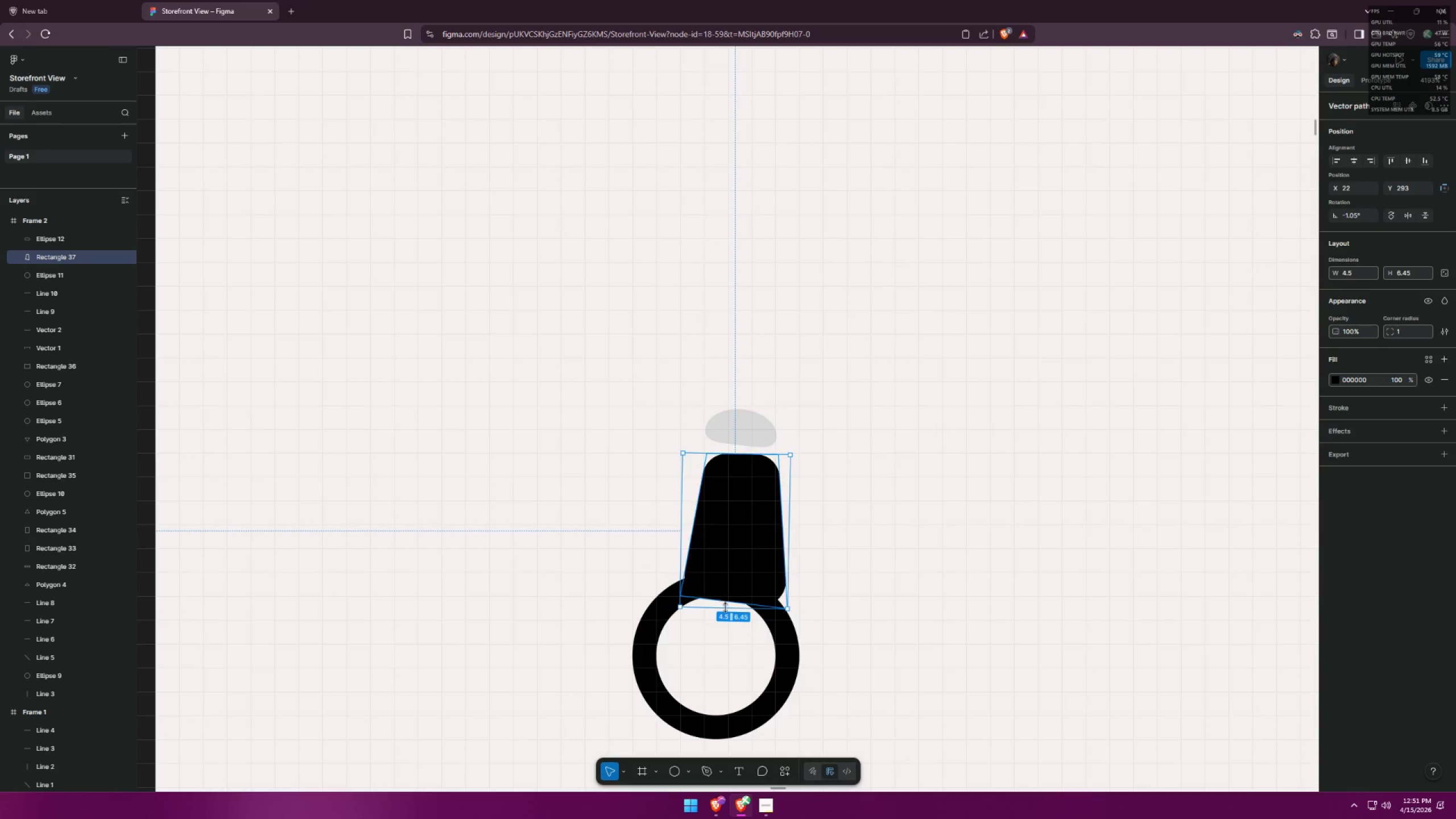 
left_click_drag(start_coordinate=[724, 610], to_coordinate=[726, 598])
 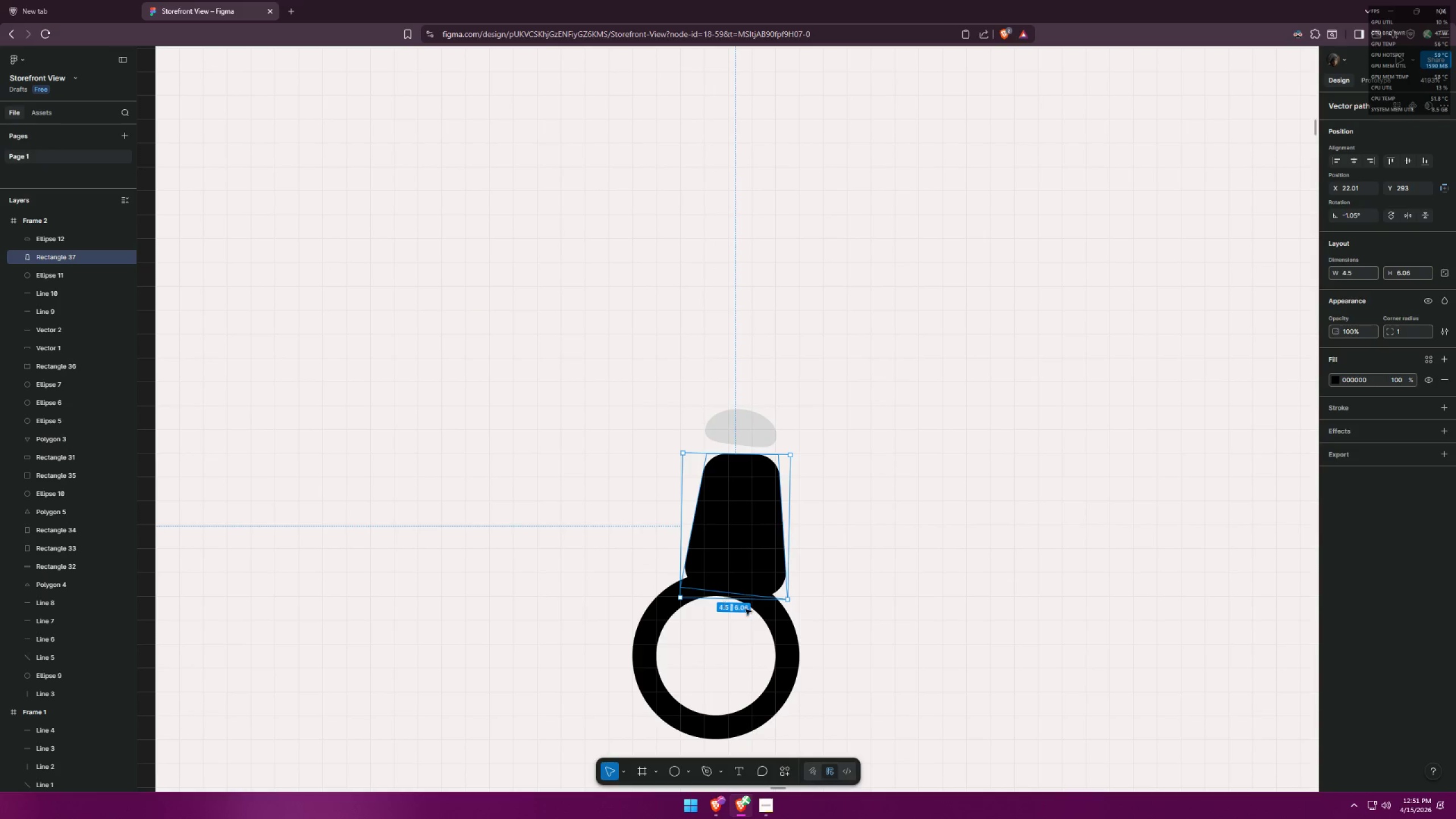 
left_click_drag(start_coordinate=[775, 618], to_coordinate=[786, 603])
 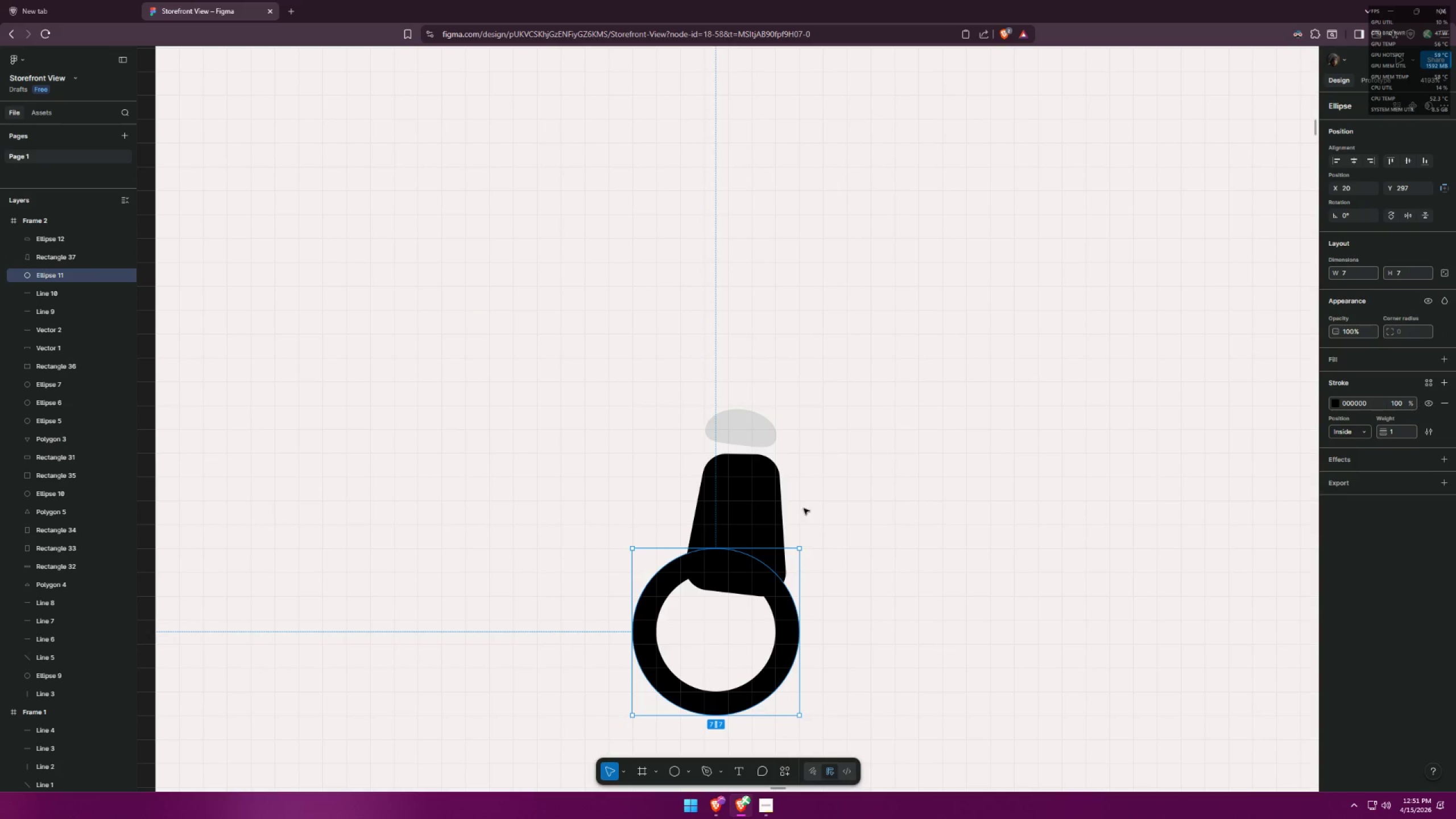 
left_click_drag(start_coordinate=[767, 478], to_coordinate=[744, 473])
 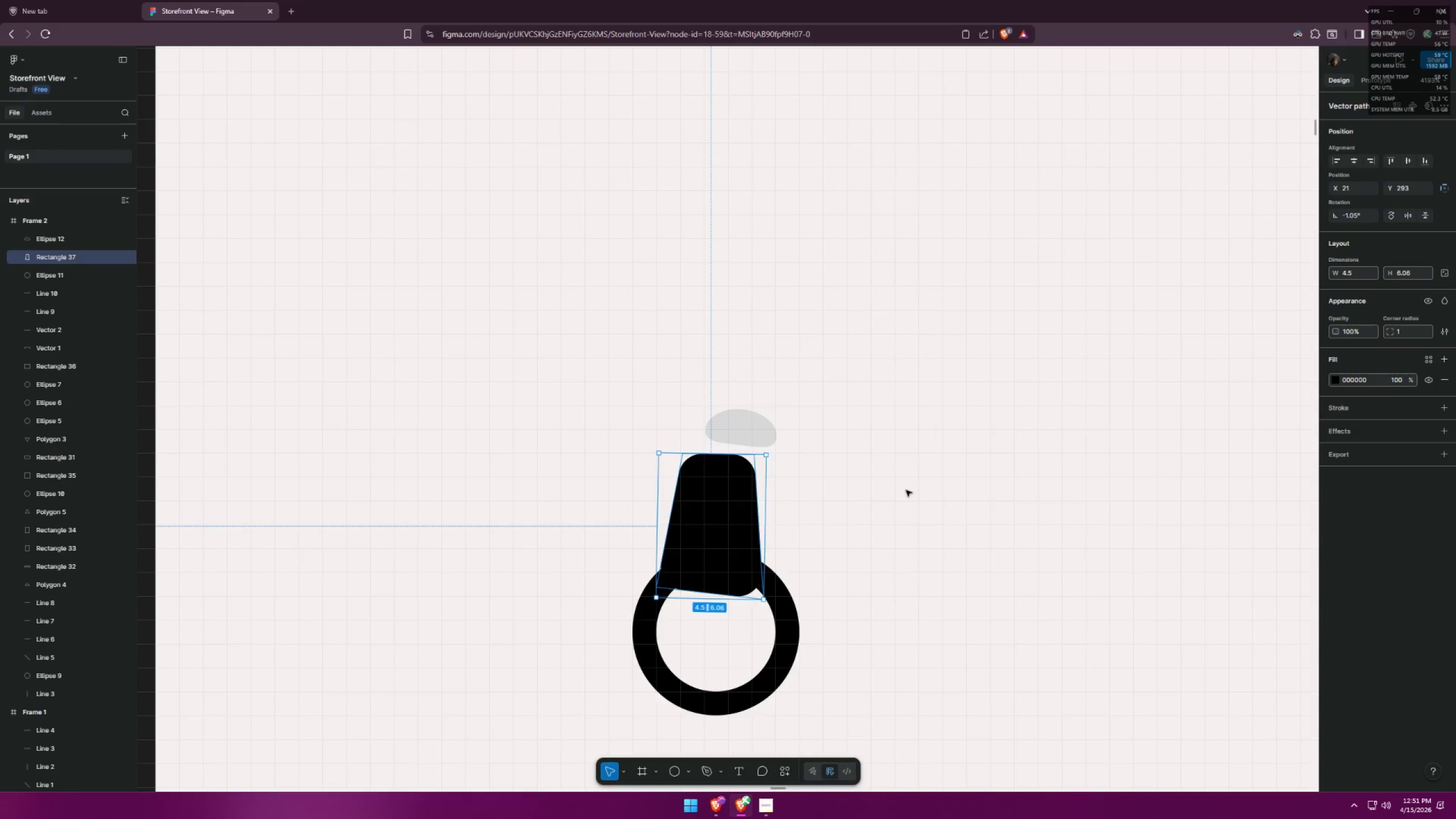 
key(Control+Z)
 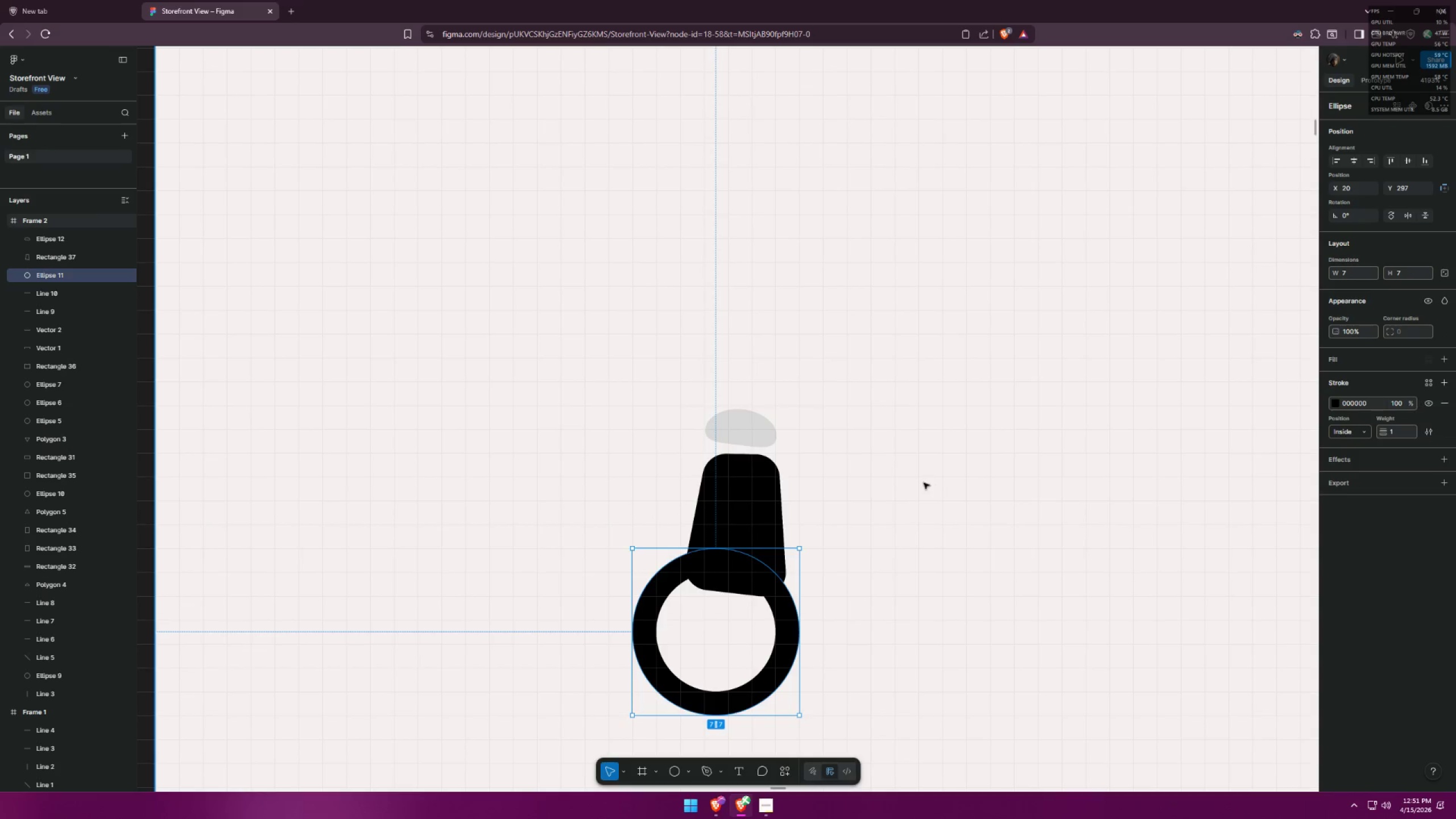 
left_click([918, 483])
 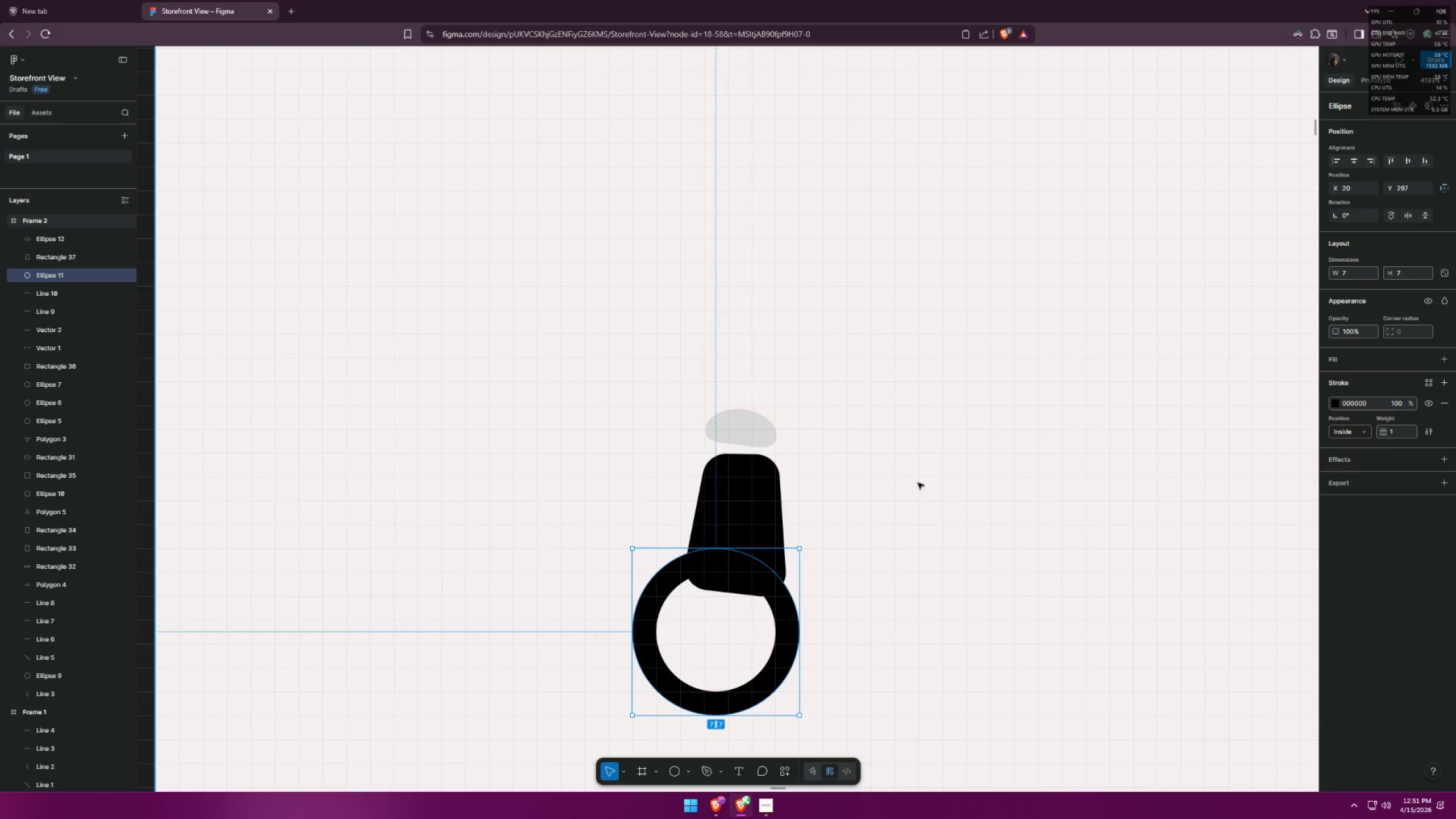 
key(Control+Z)
 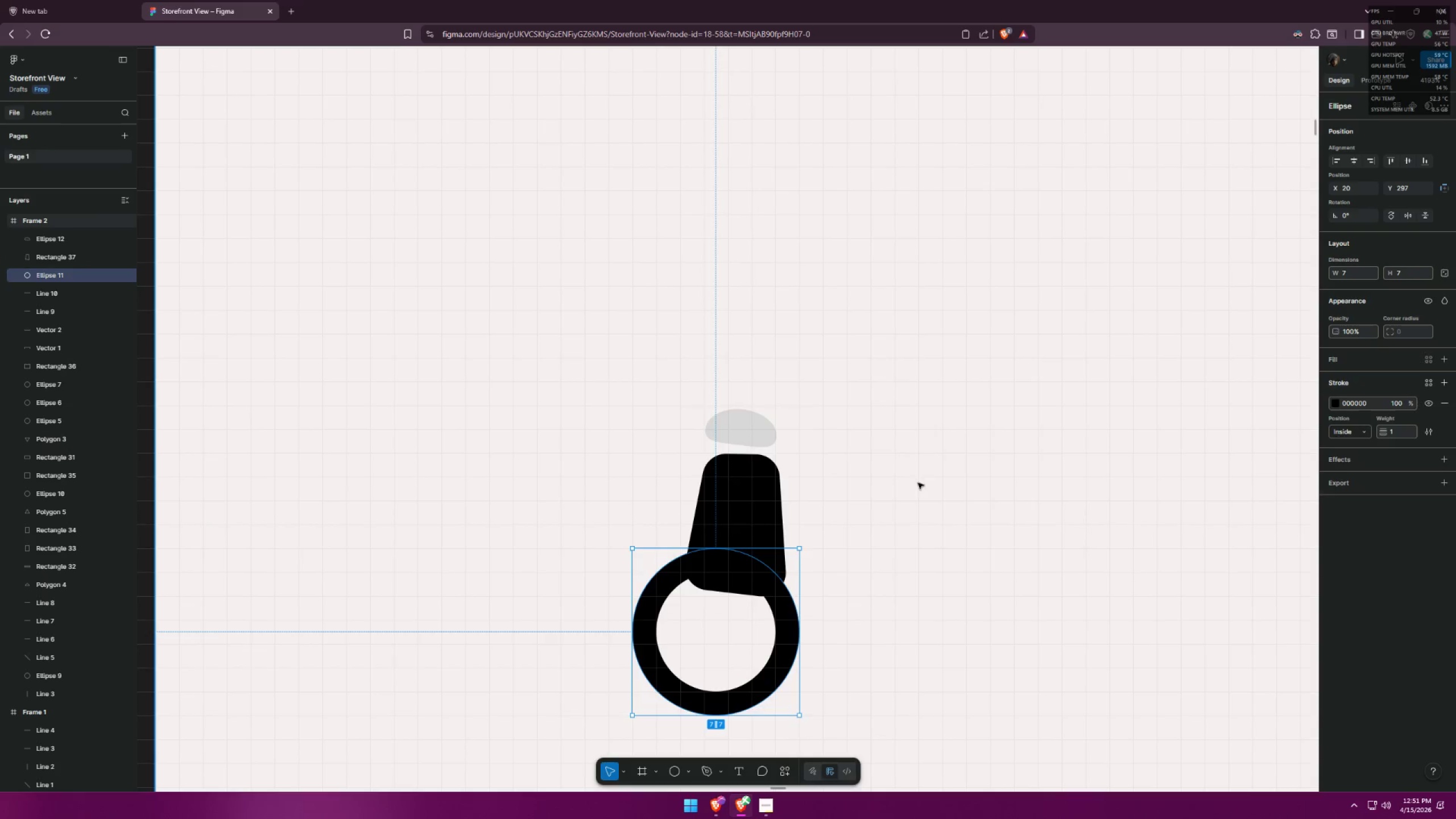 
key(Control+Z)
 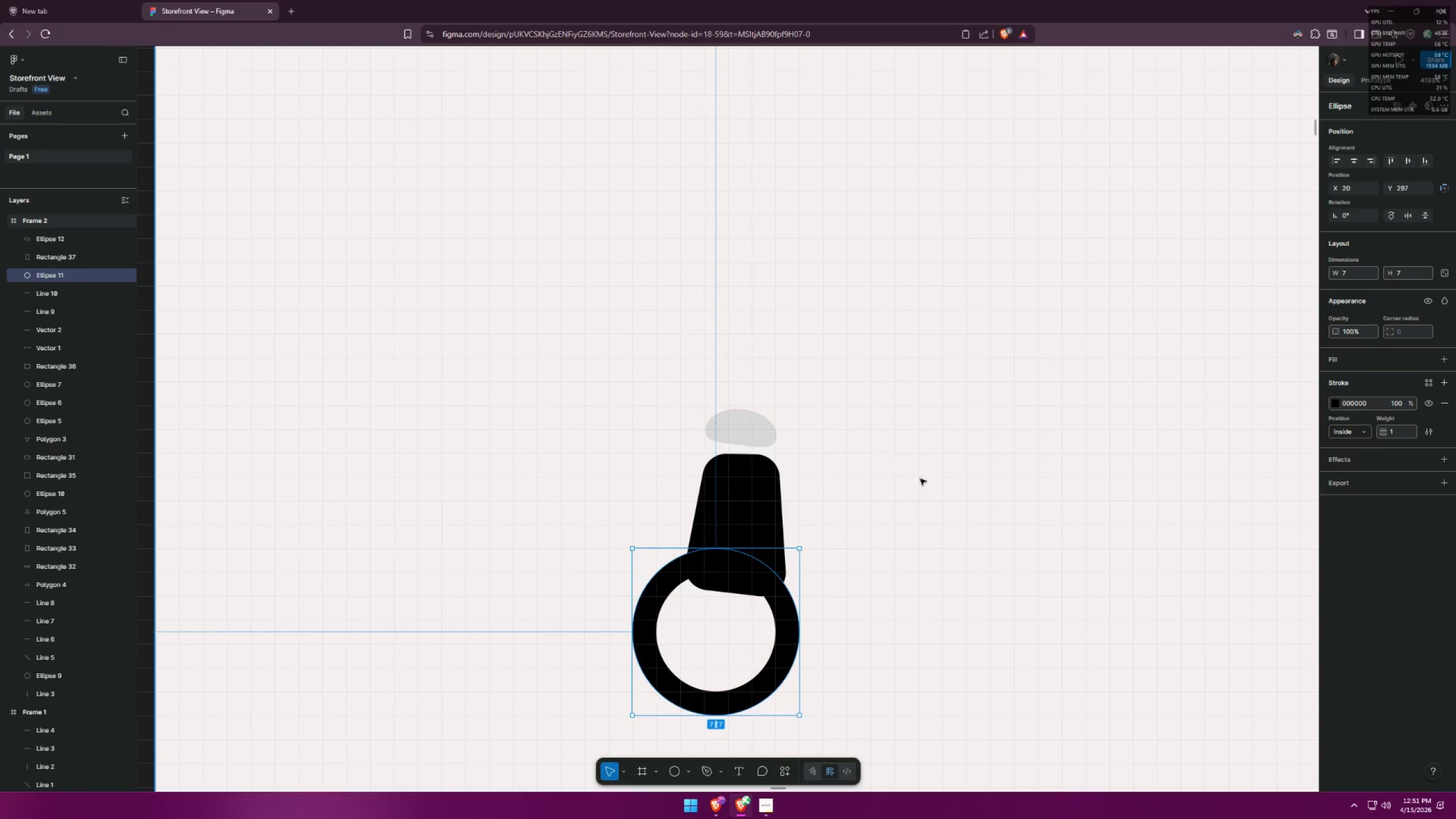 
key(Control+Z)
 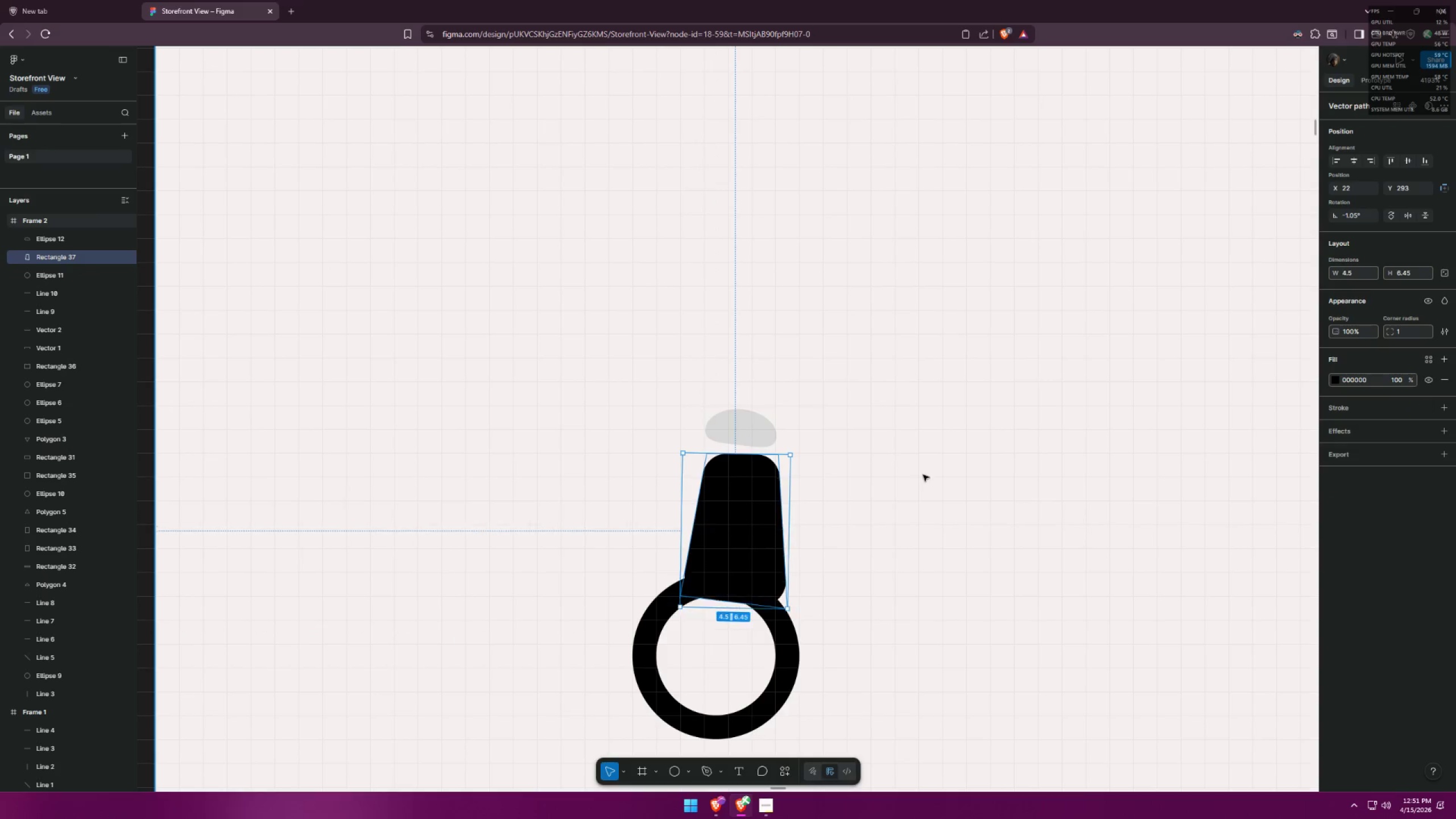 
key(Control+Z)
 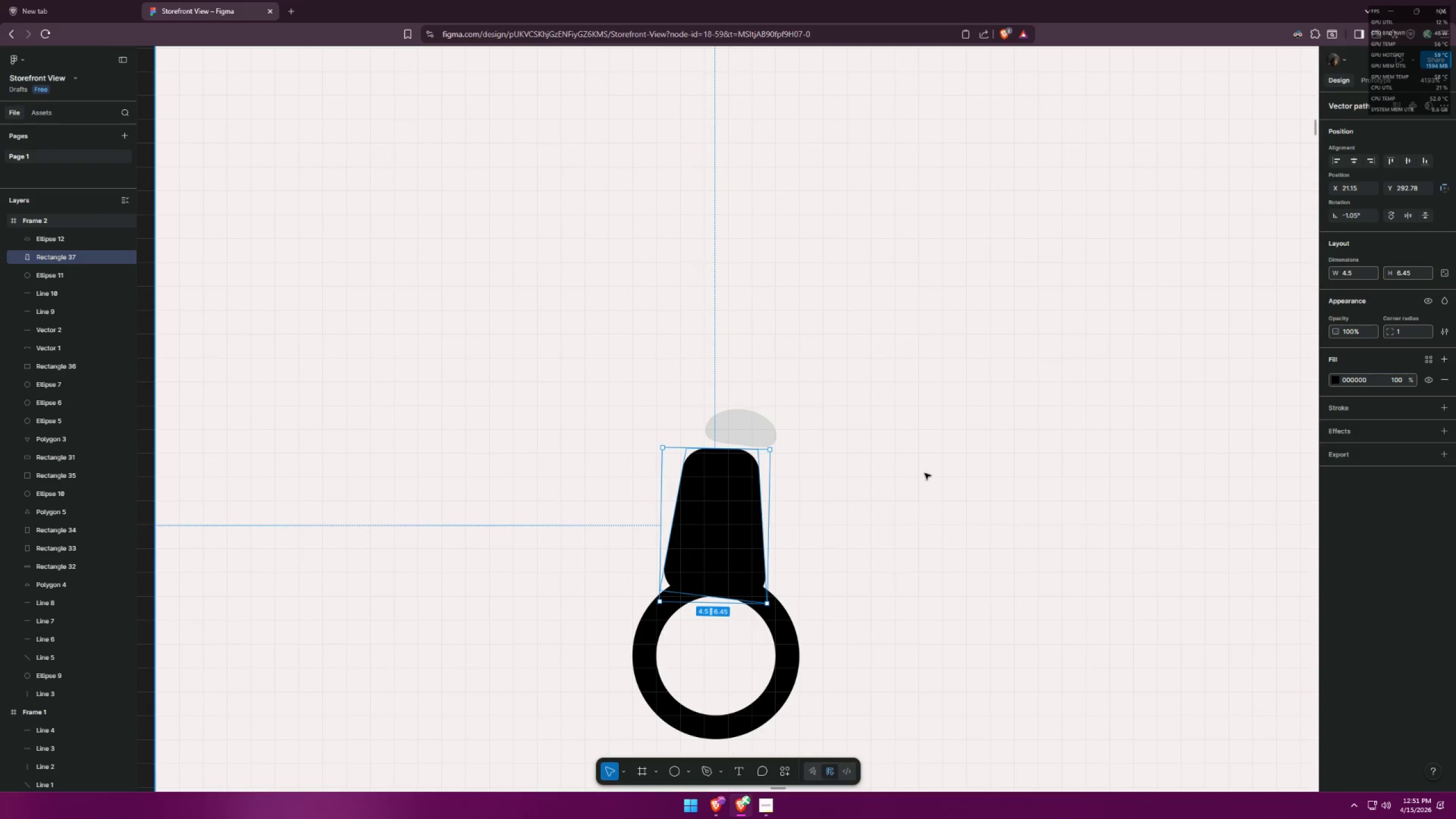 
key(Control+Z)
 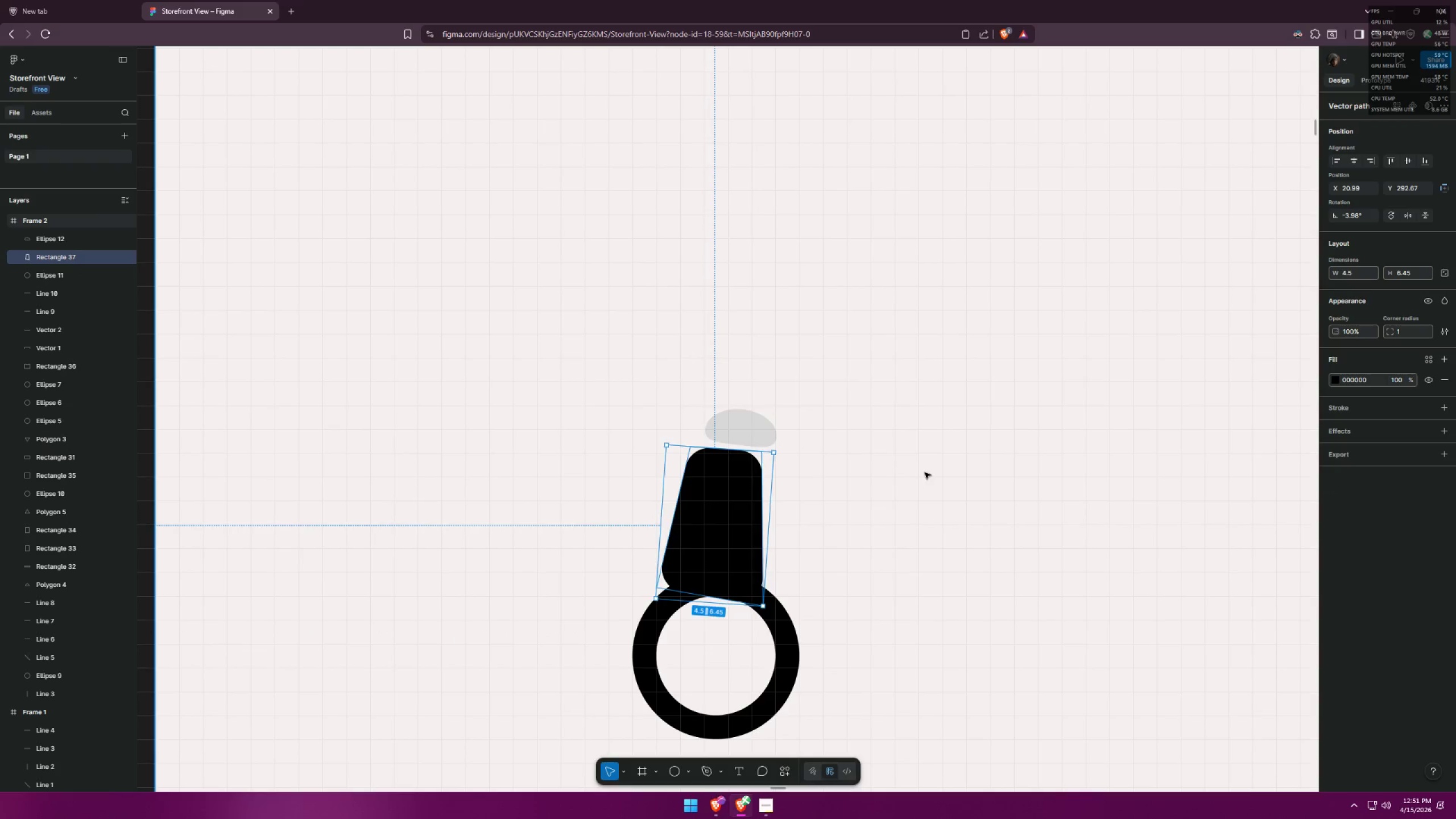 
key(Control+Z)
 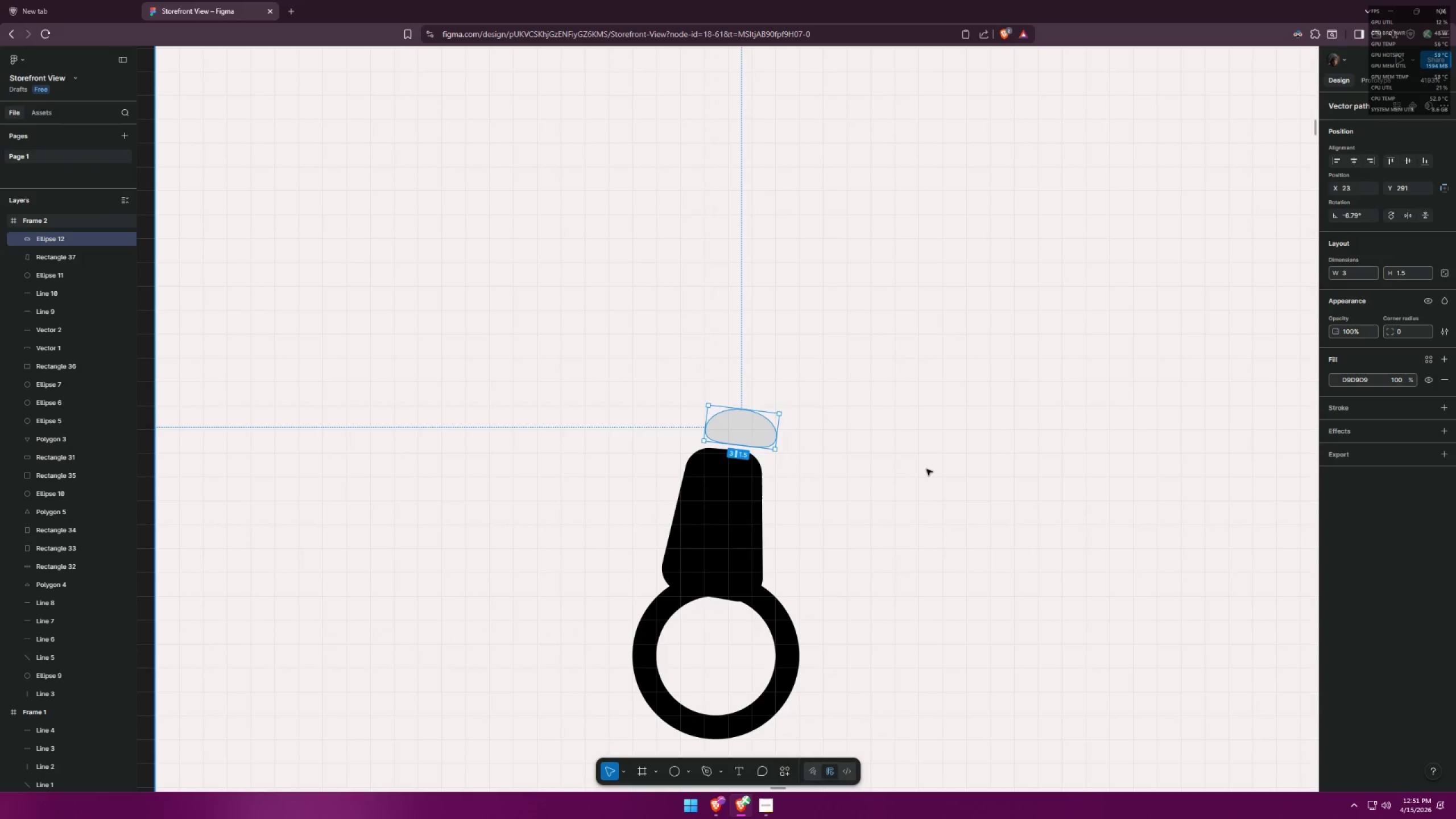 
key(Control+Z)
 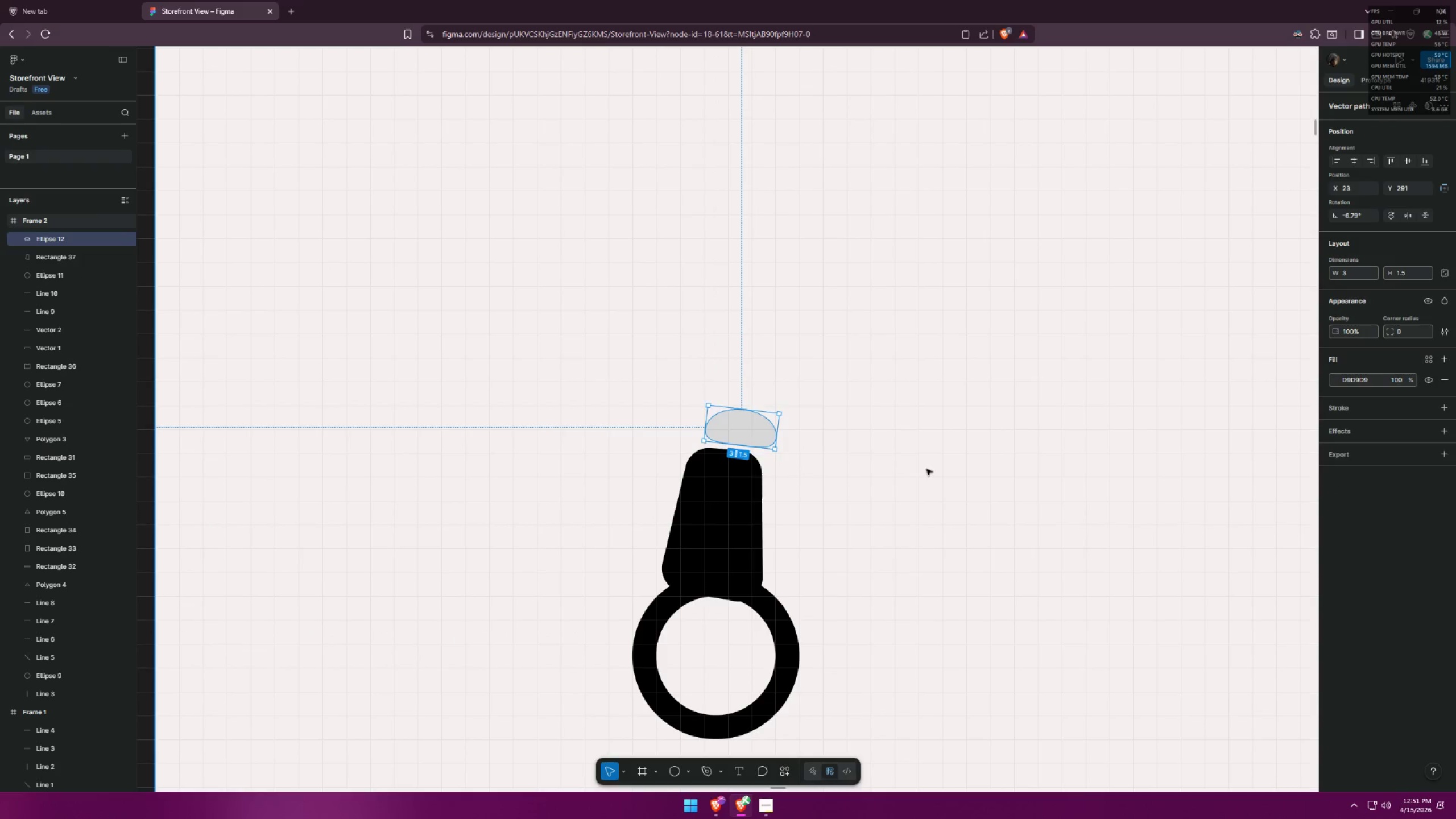 
key(Control+Z)
 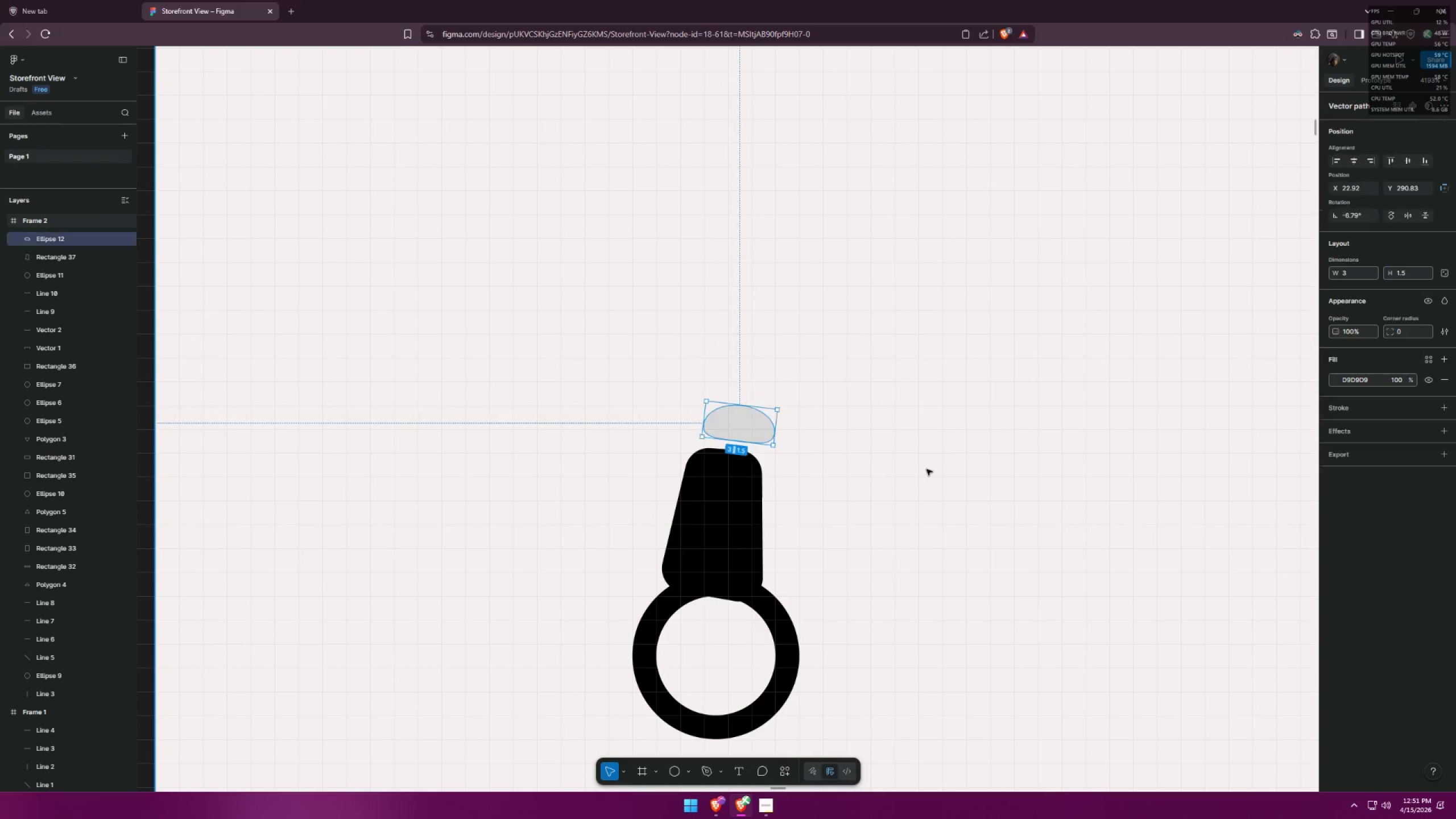 
key(Control+Z)
 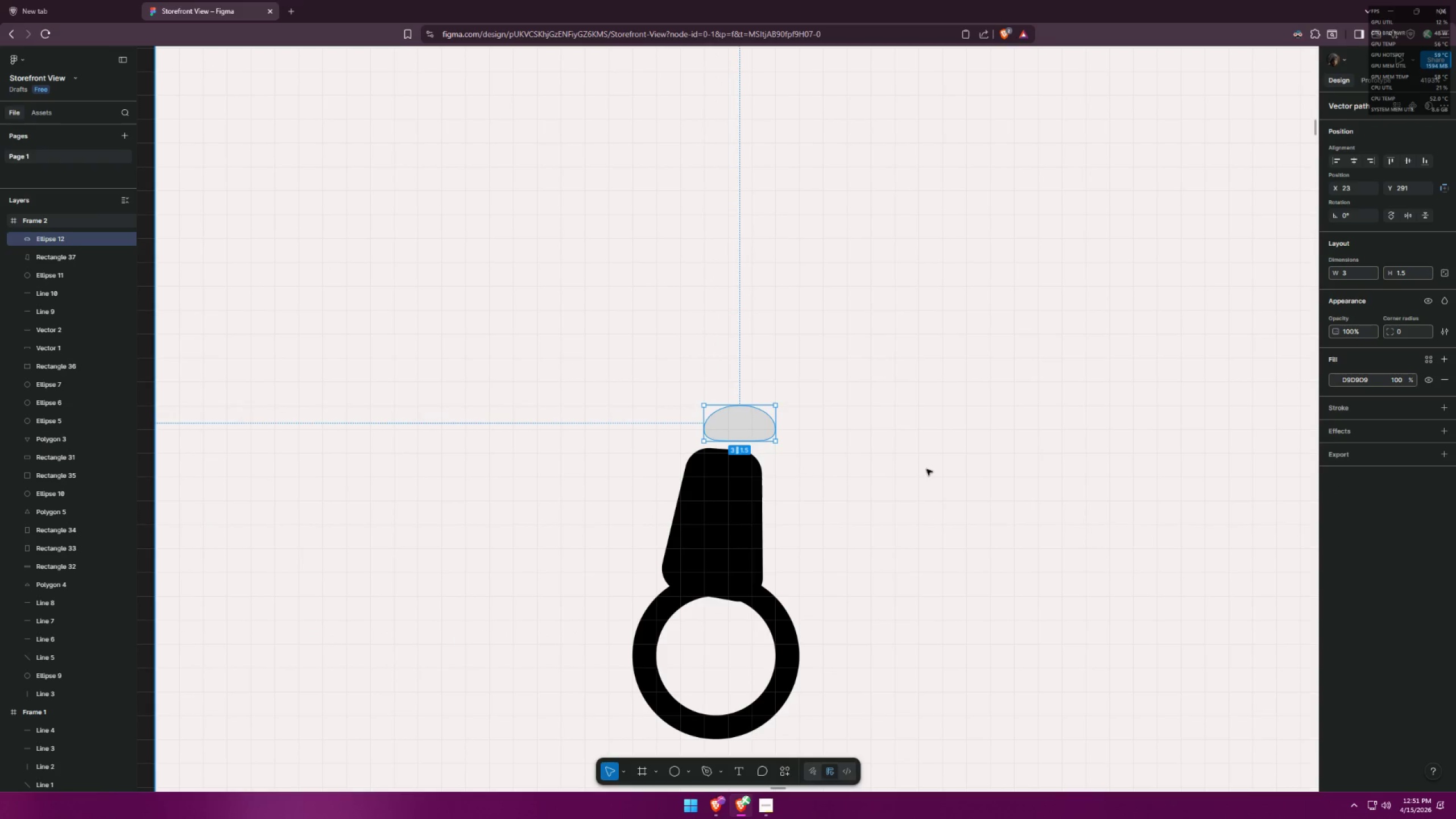 
key(Control+Z)
 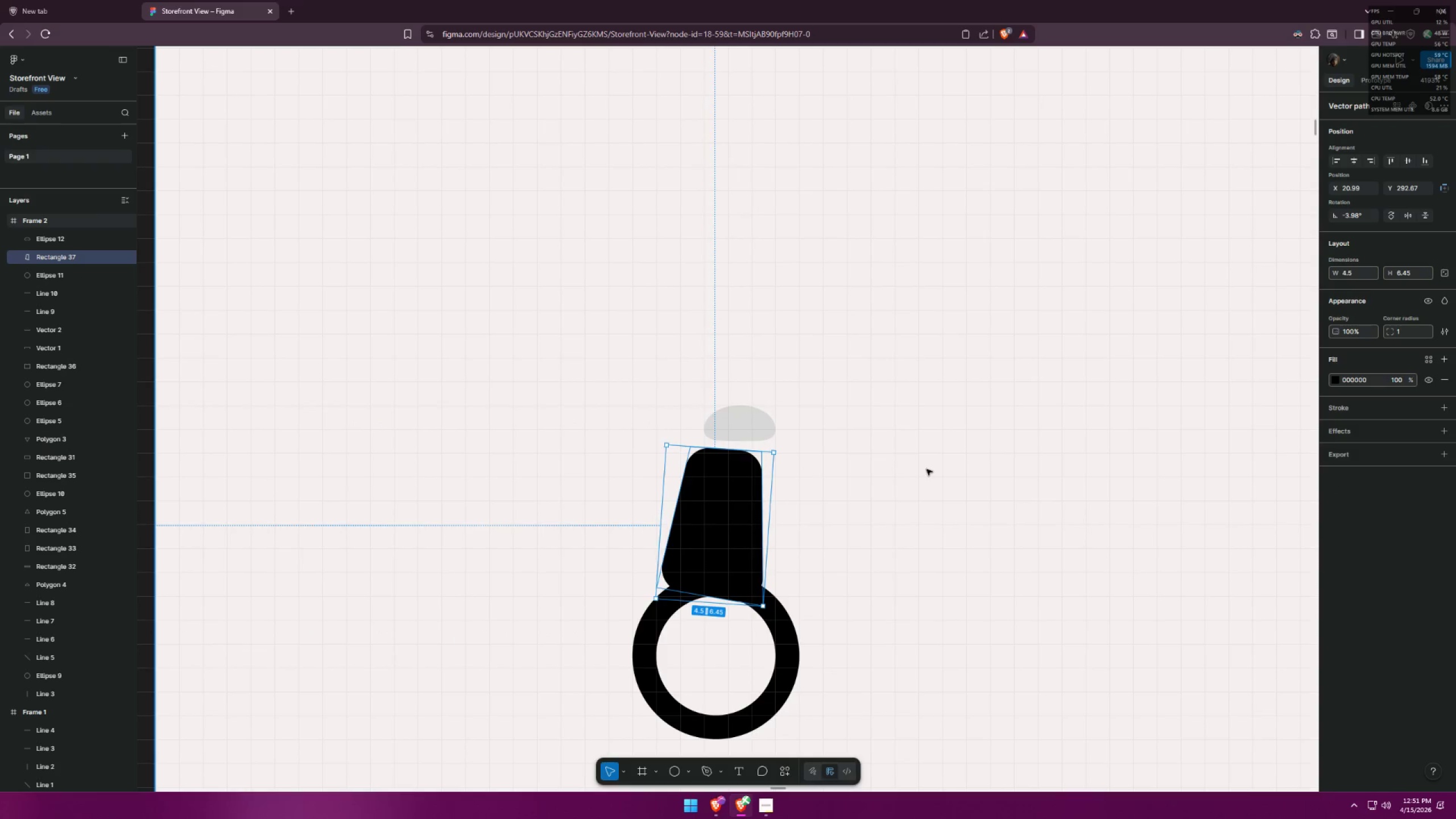 
key(Control+Z)
 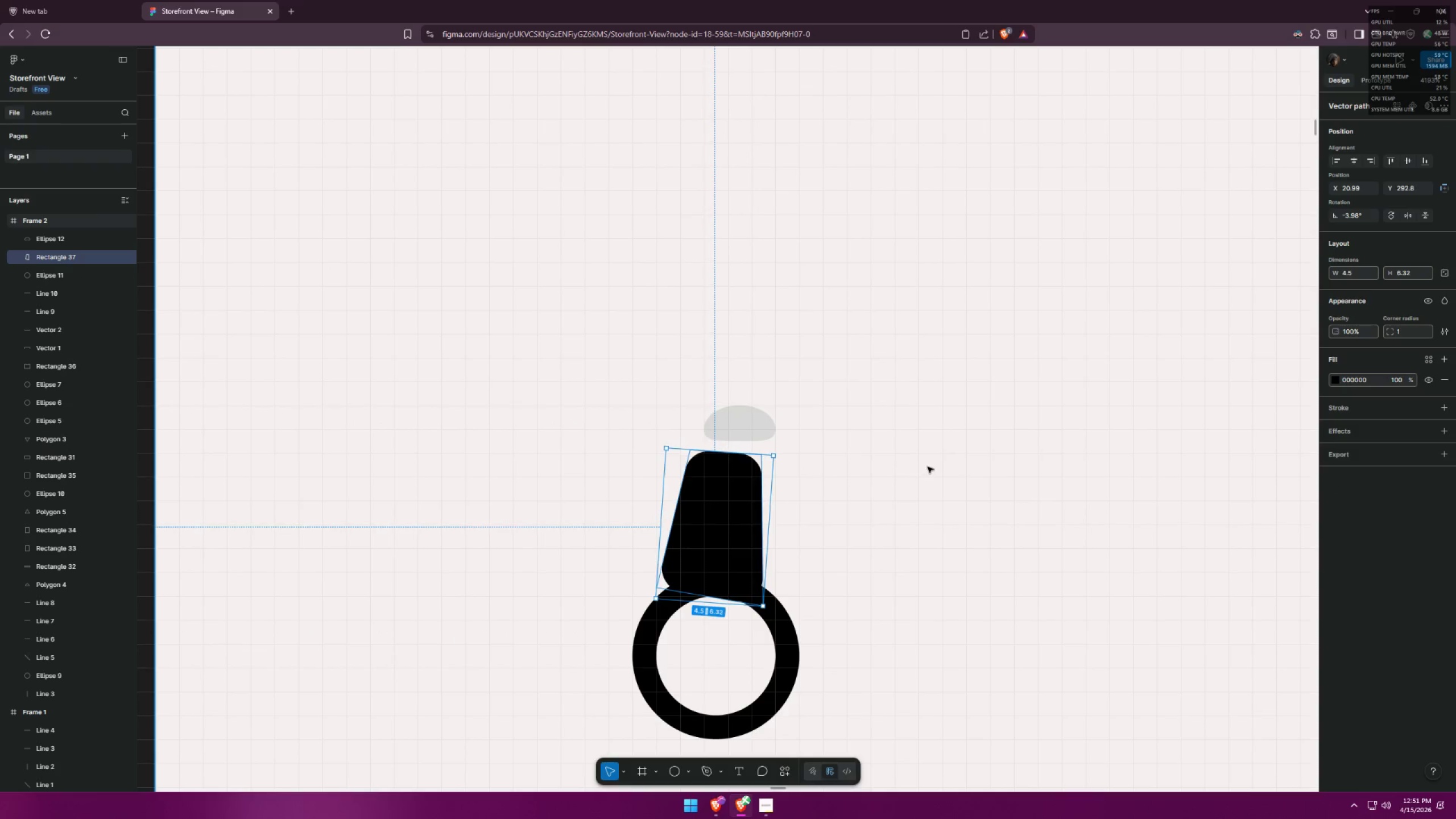 
key(Control+Z)
 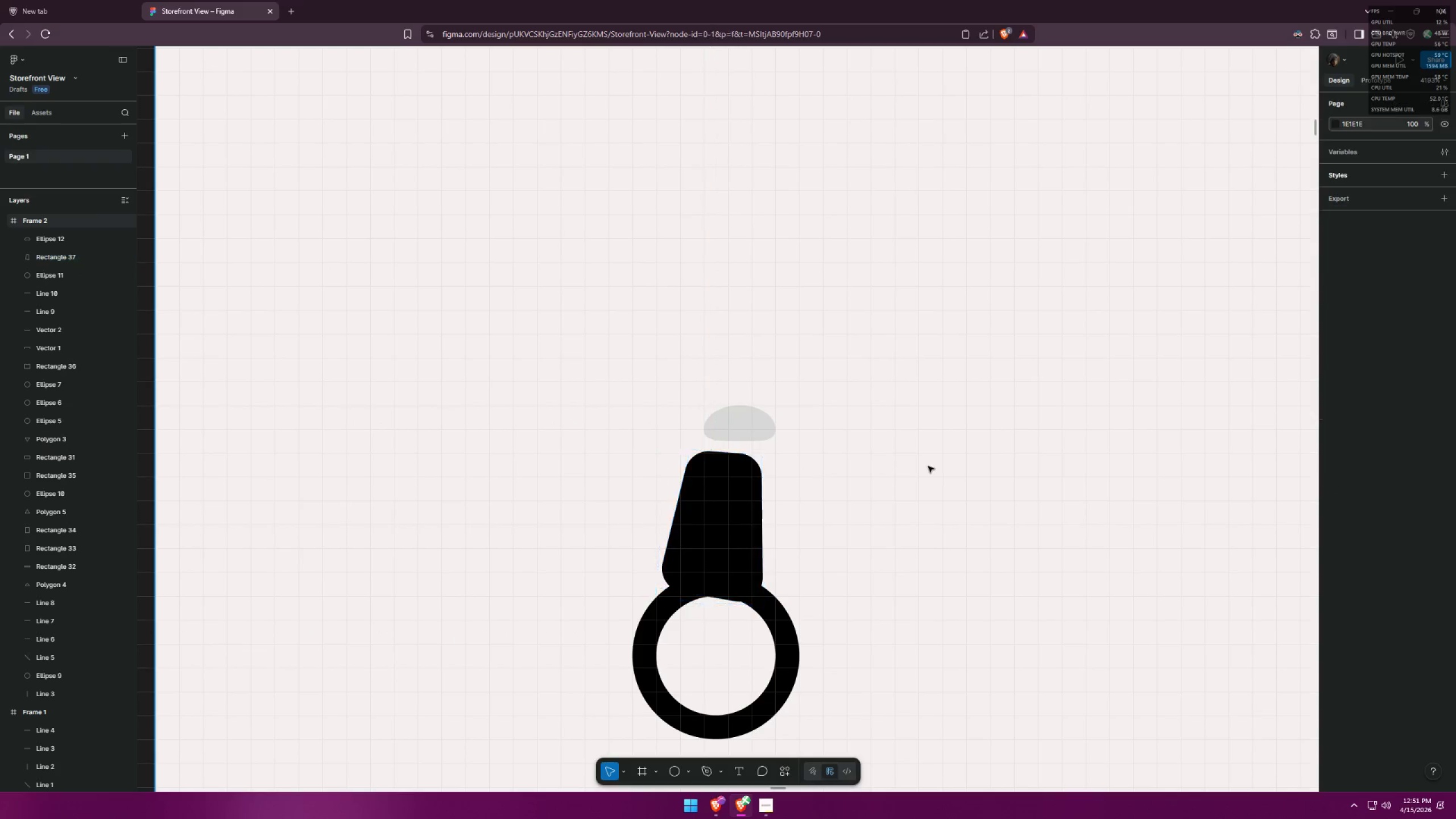 
key(Control+Z)
 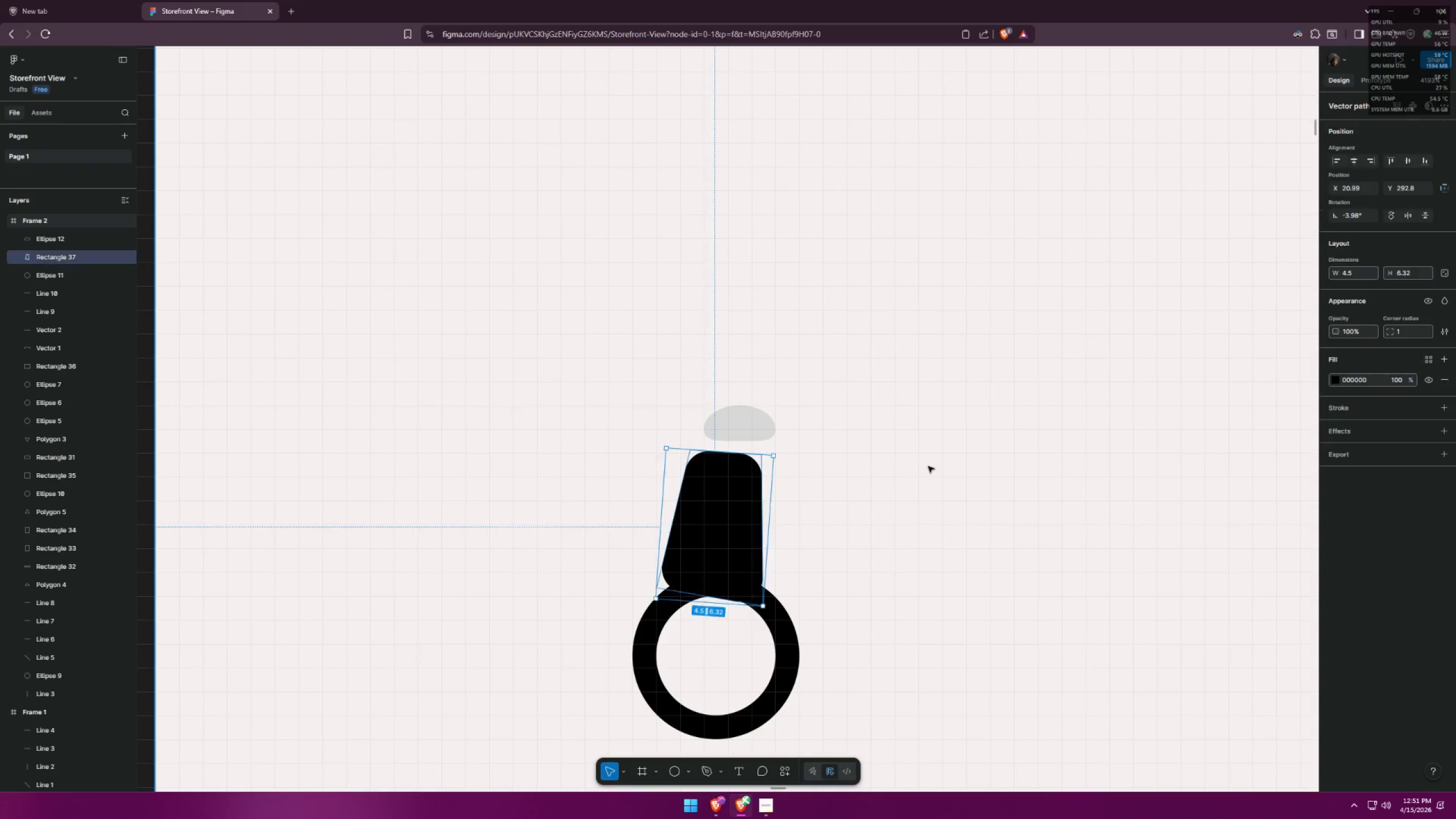 
key(Control+Z)
 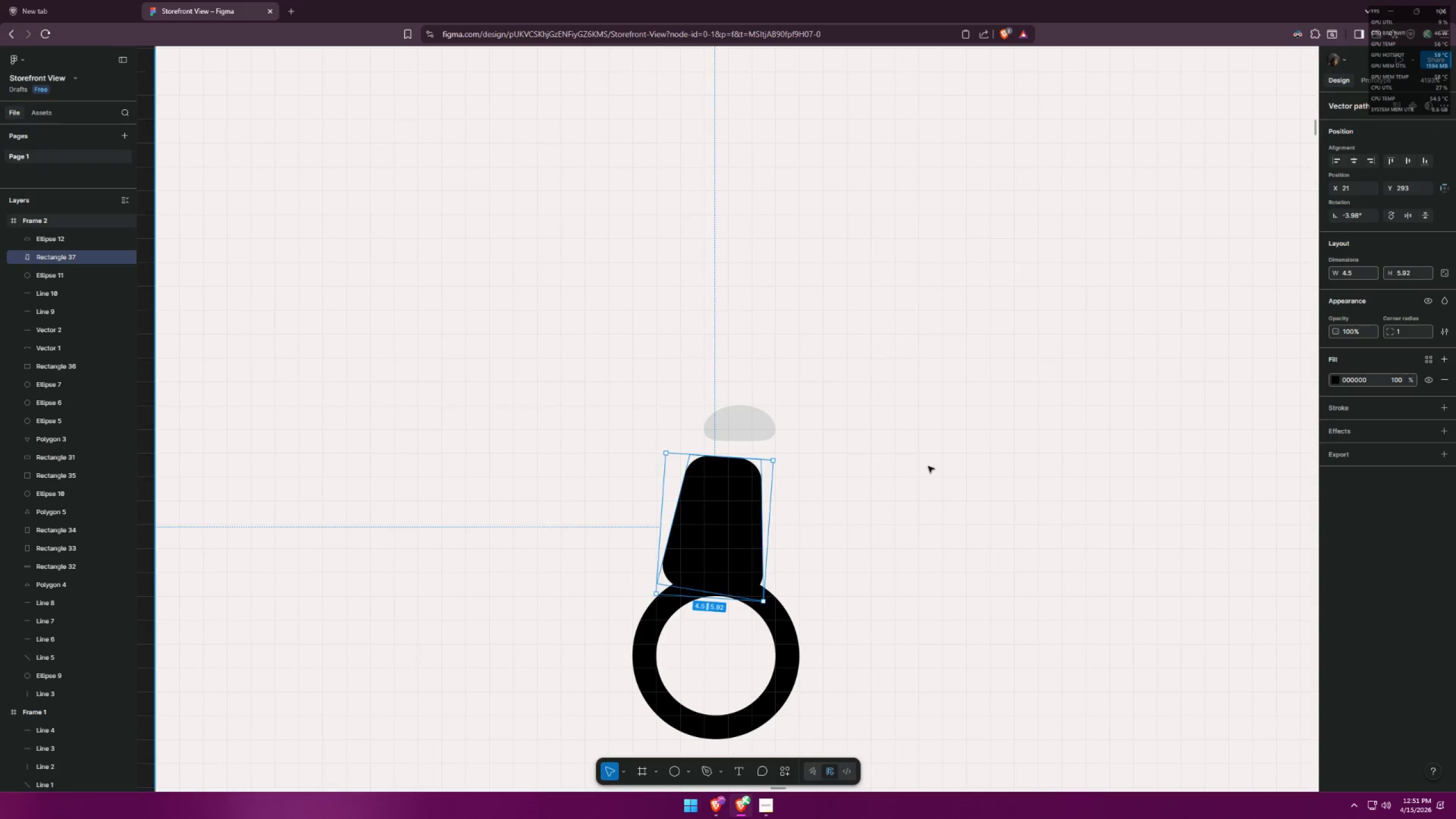 
key(Control+Z)
 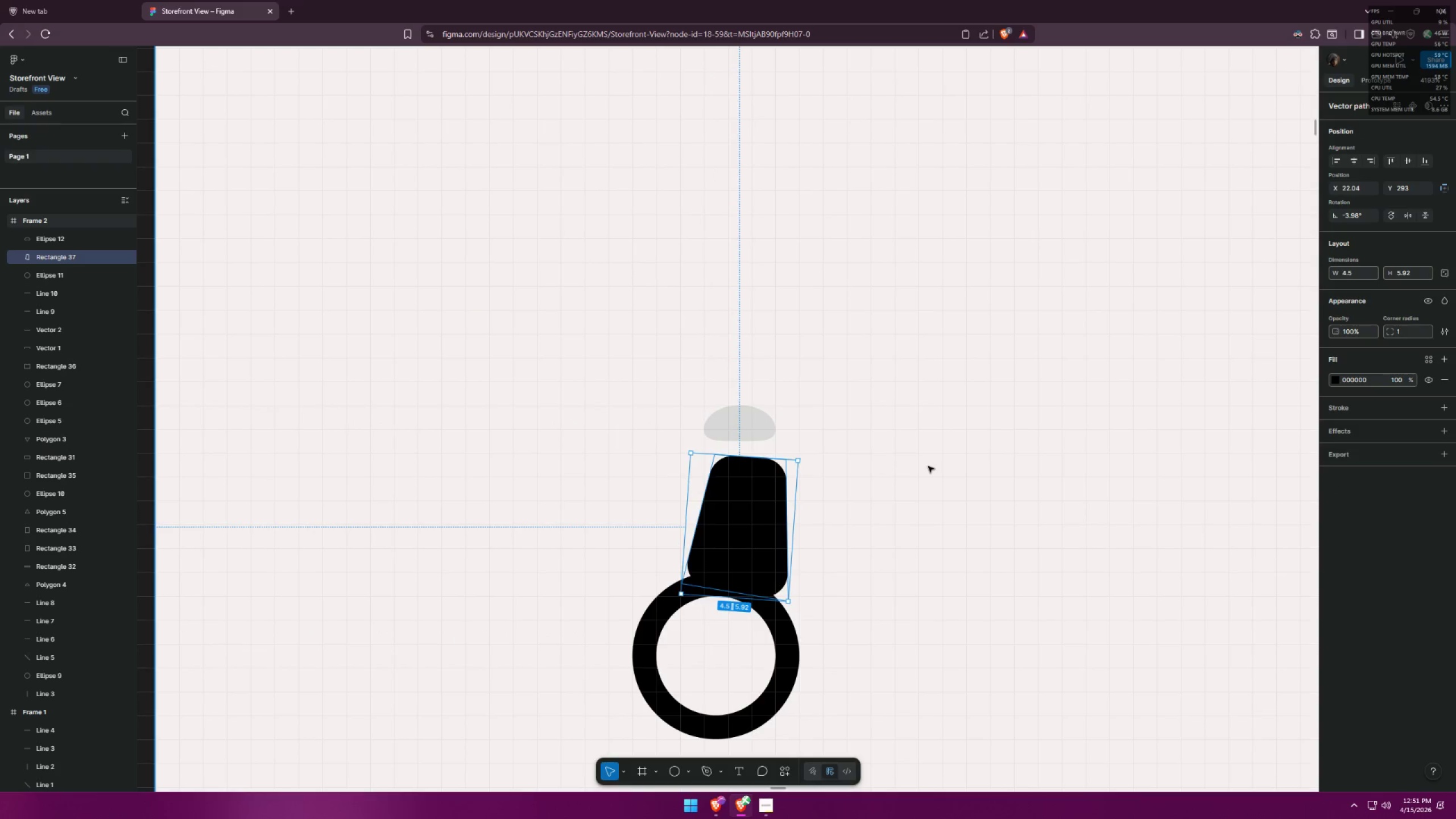 
key(Control+Z)
 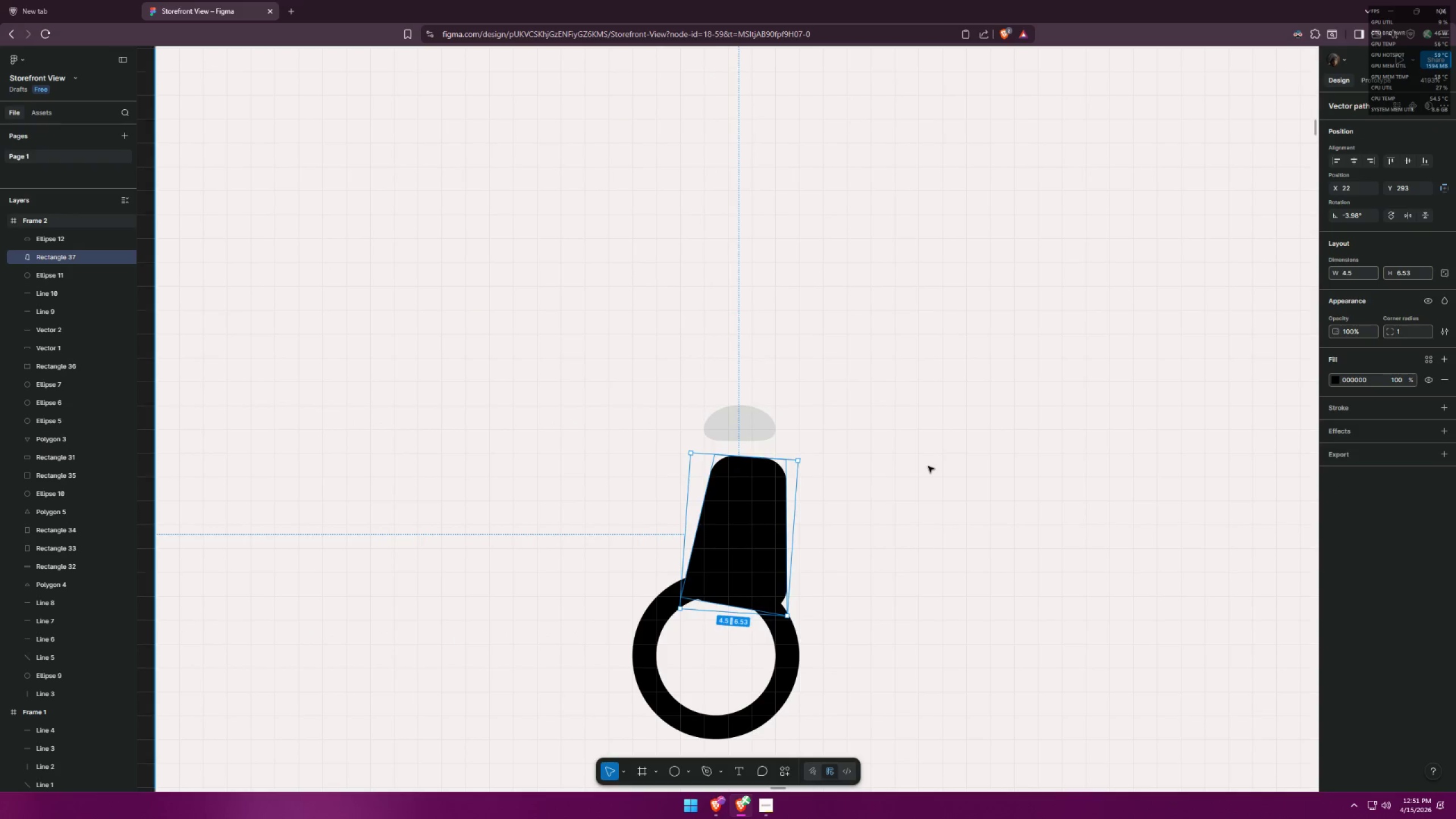 
key(Control+Z)
 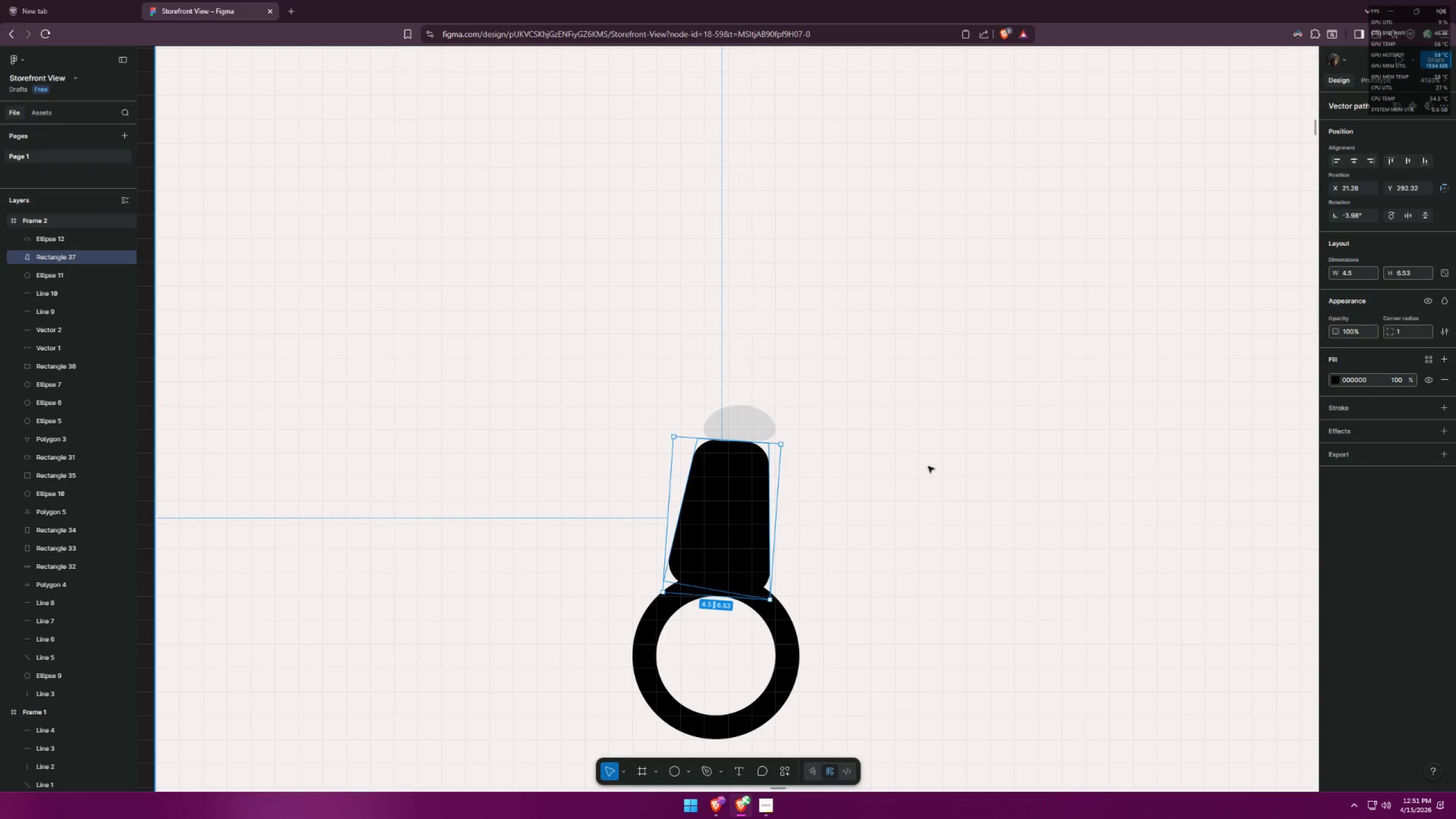 
key(Control+Z)
 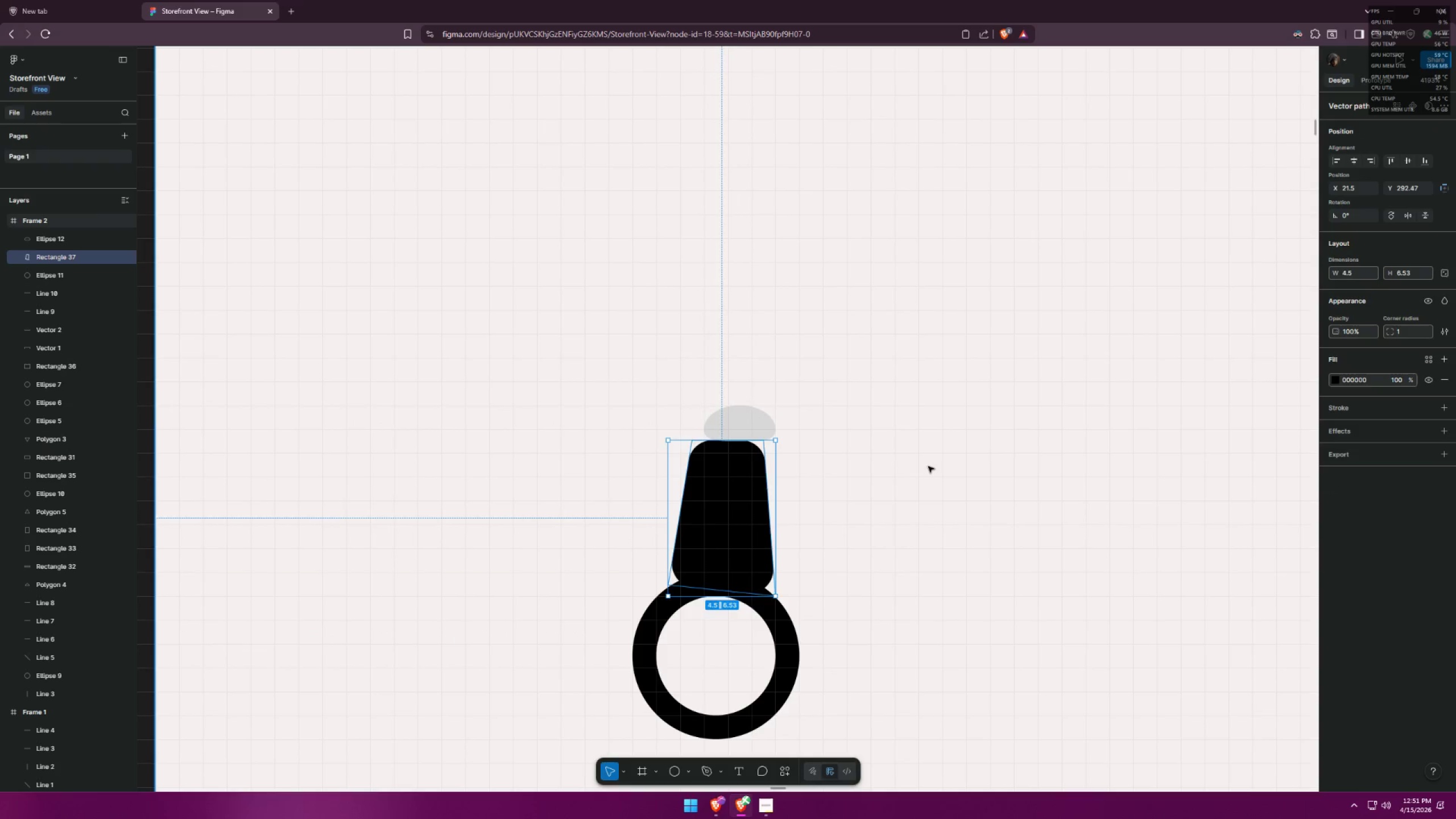 
key(Control+Z)
 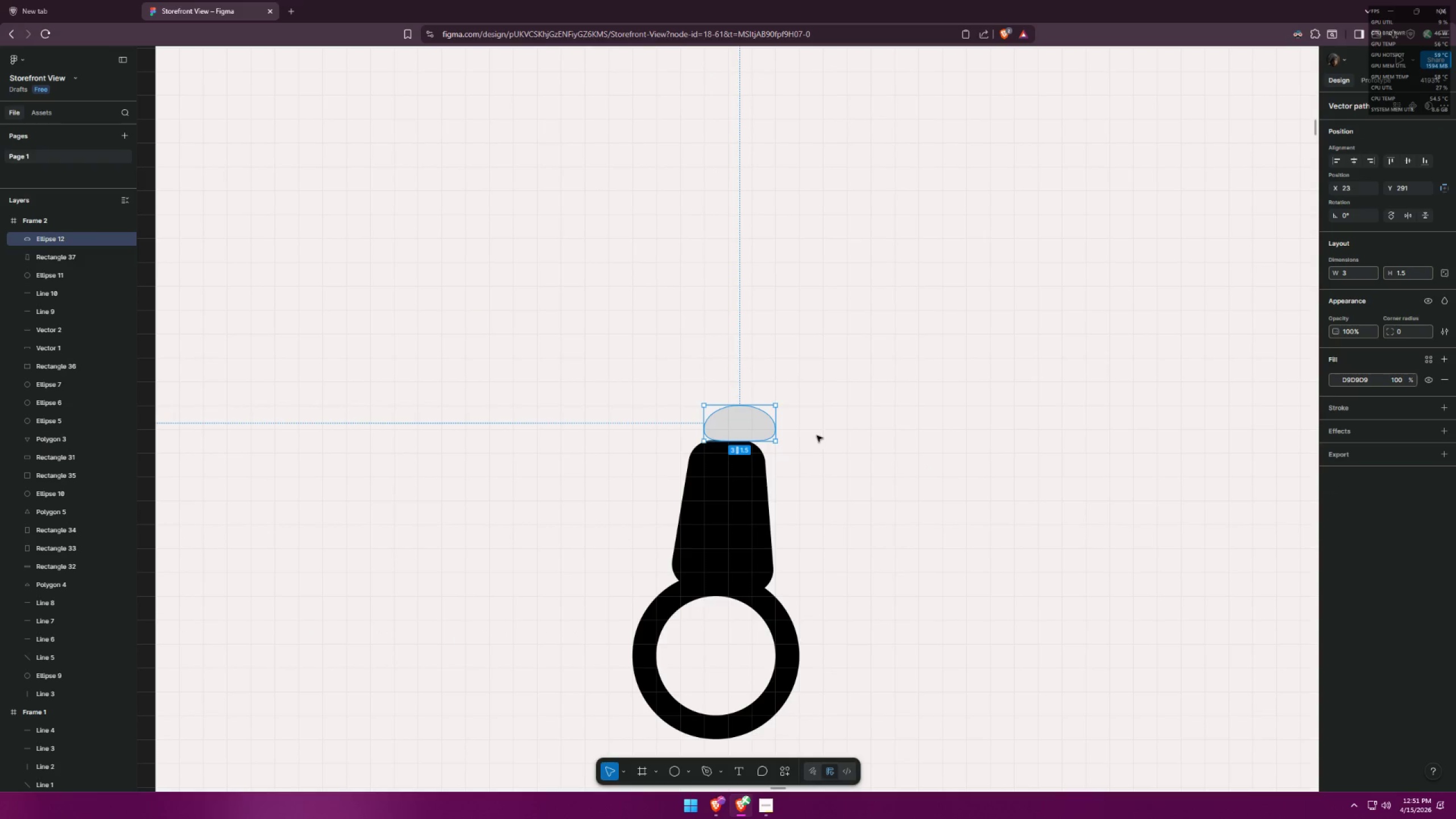 
left_click_drag(start_coordinate=[747, 425], to_coordinate=[741, 424])
 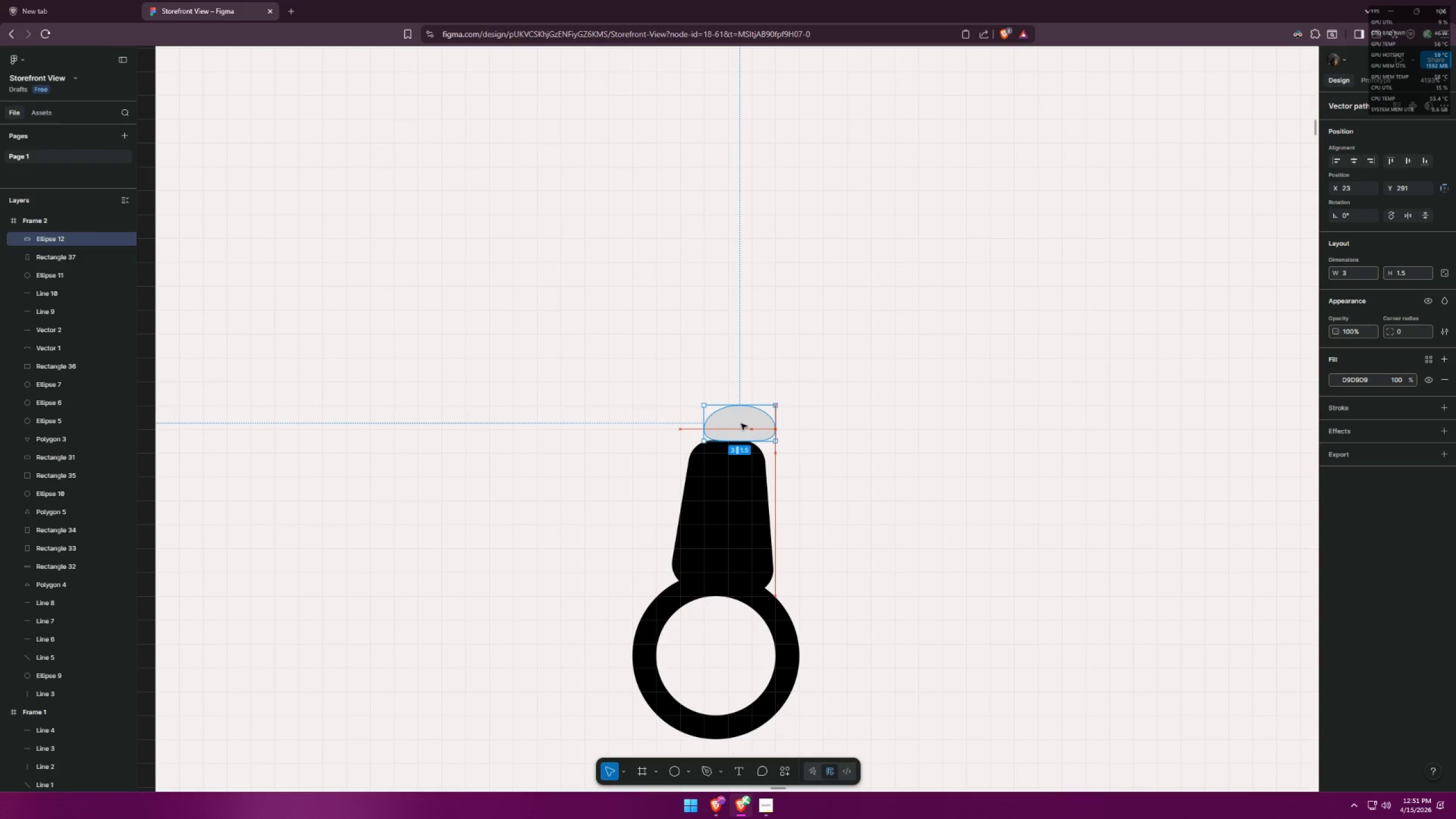 
key(Control+Z)
 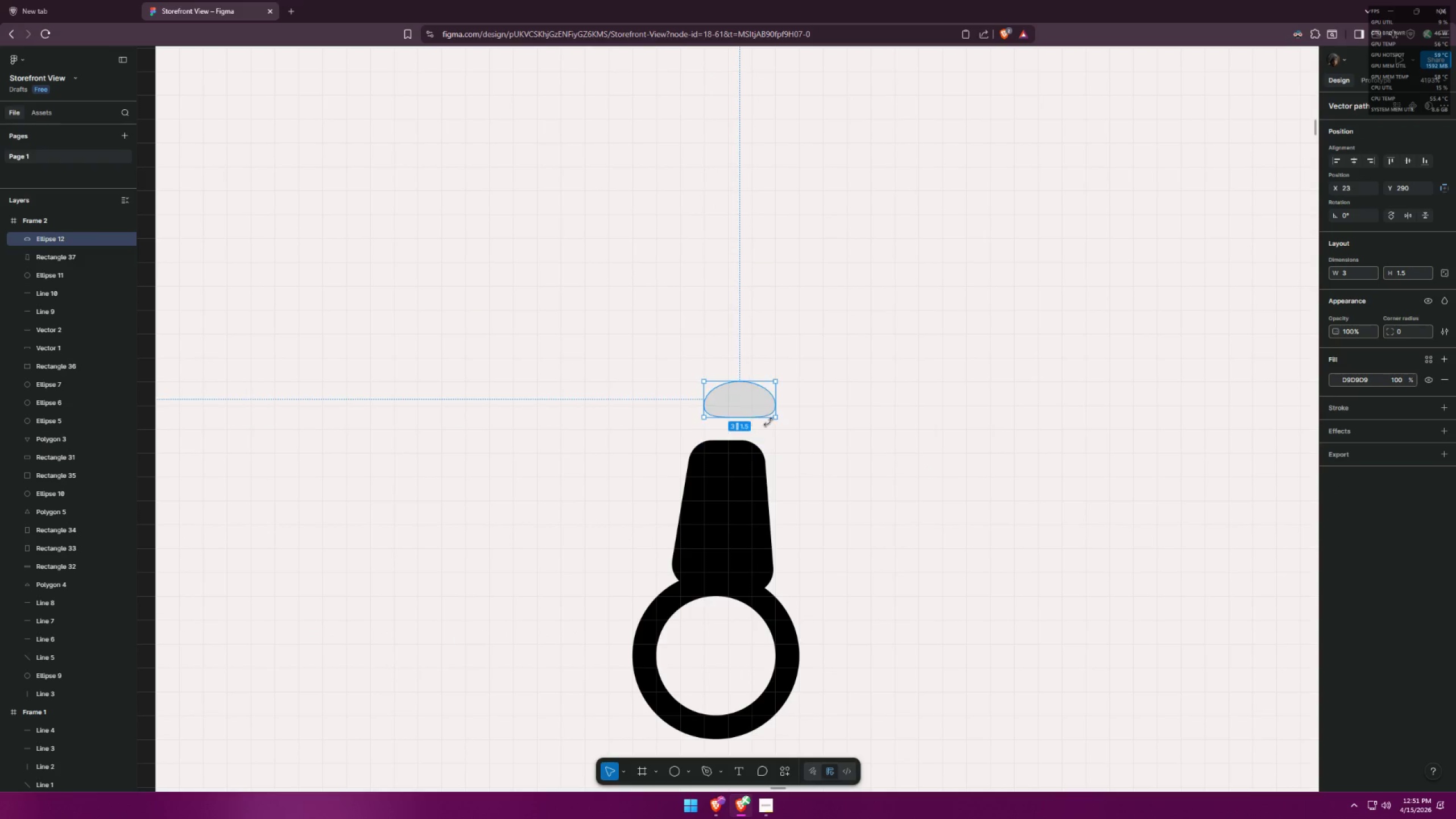 
key(Control+Z)
 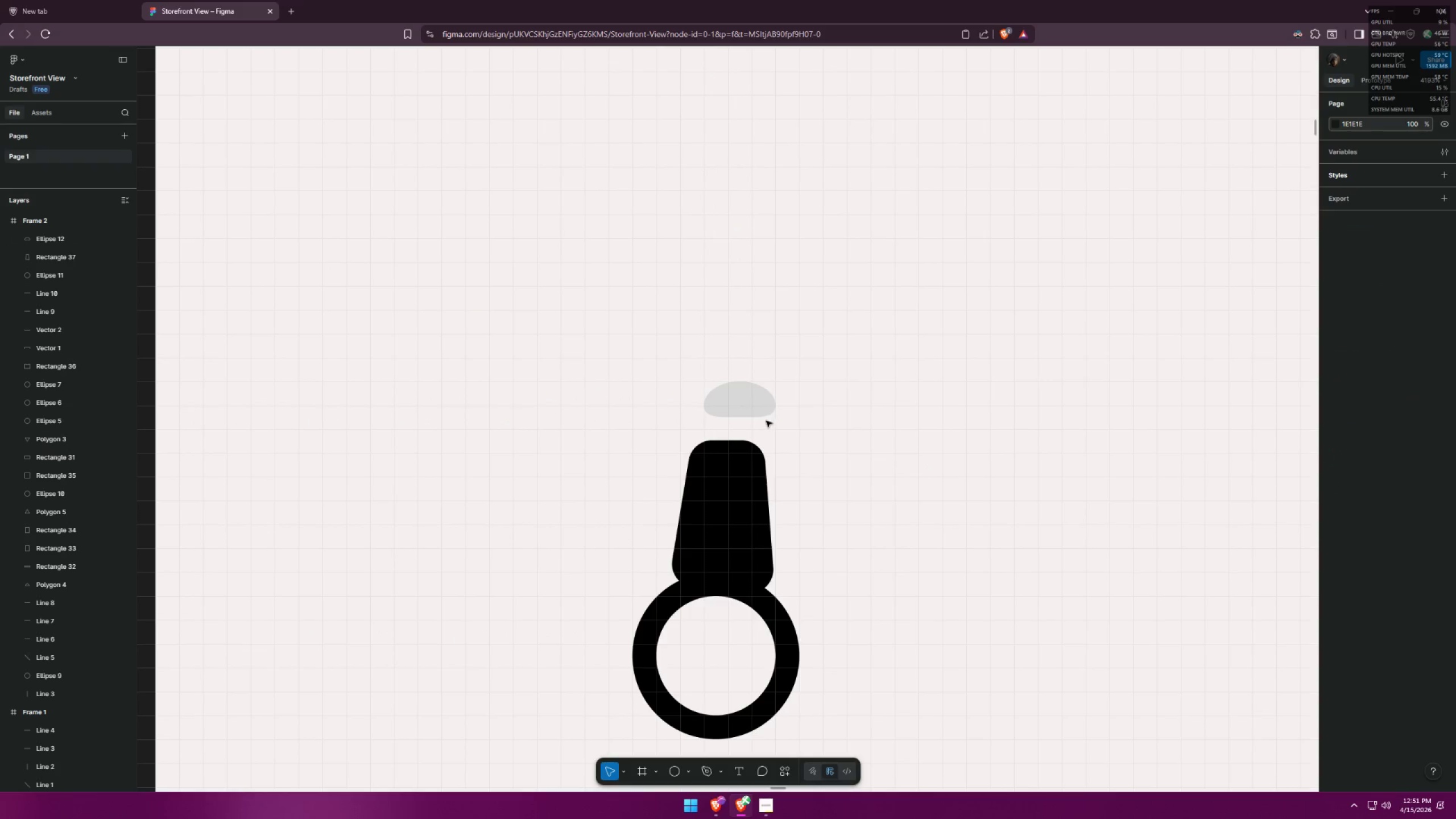 
key(Control+Z)
 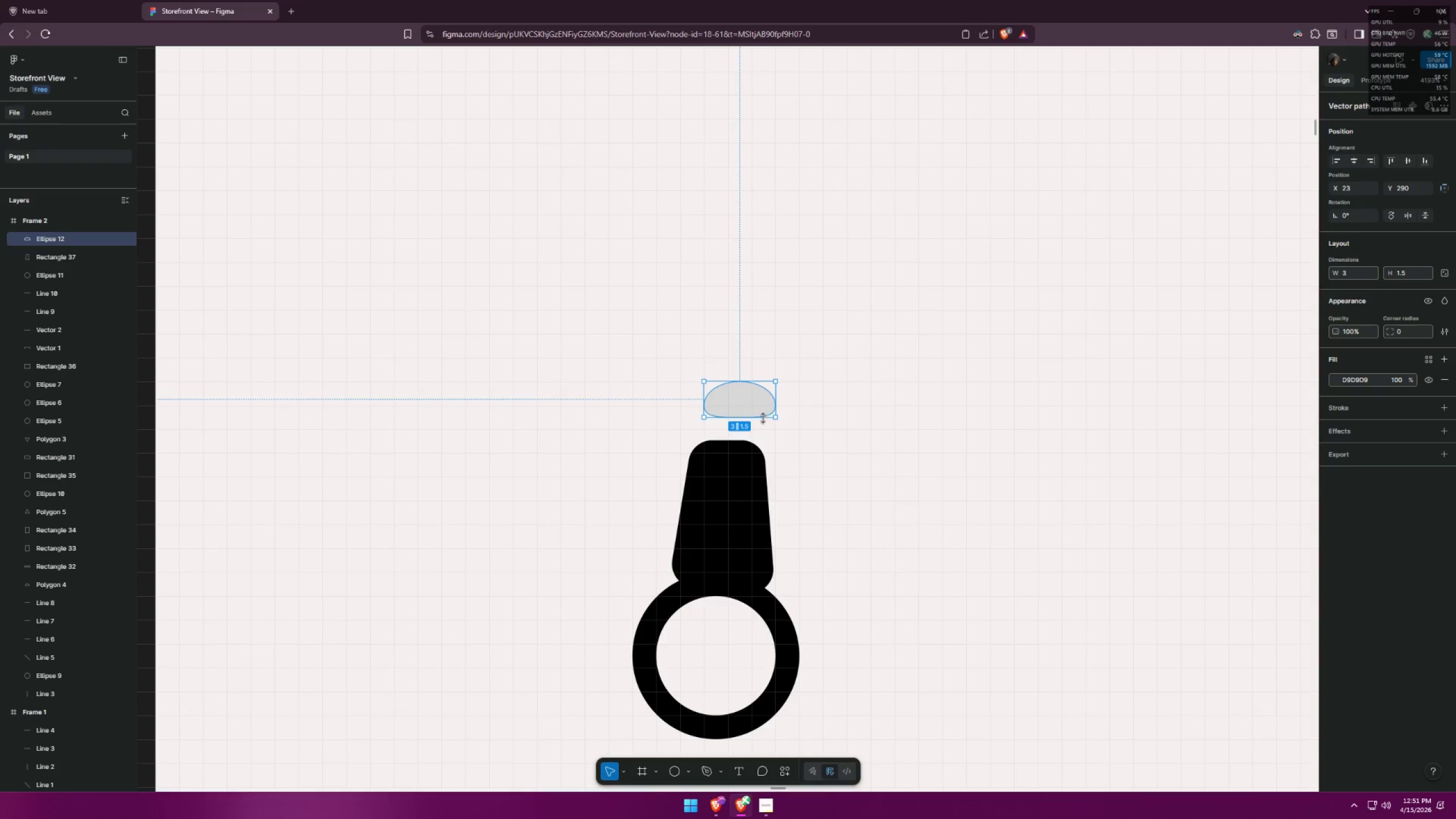 
left_click_drag(start_coordinate=[752, 403], to_coordinate=[743, 416])
 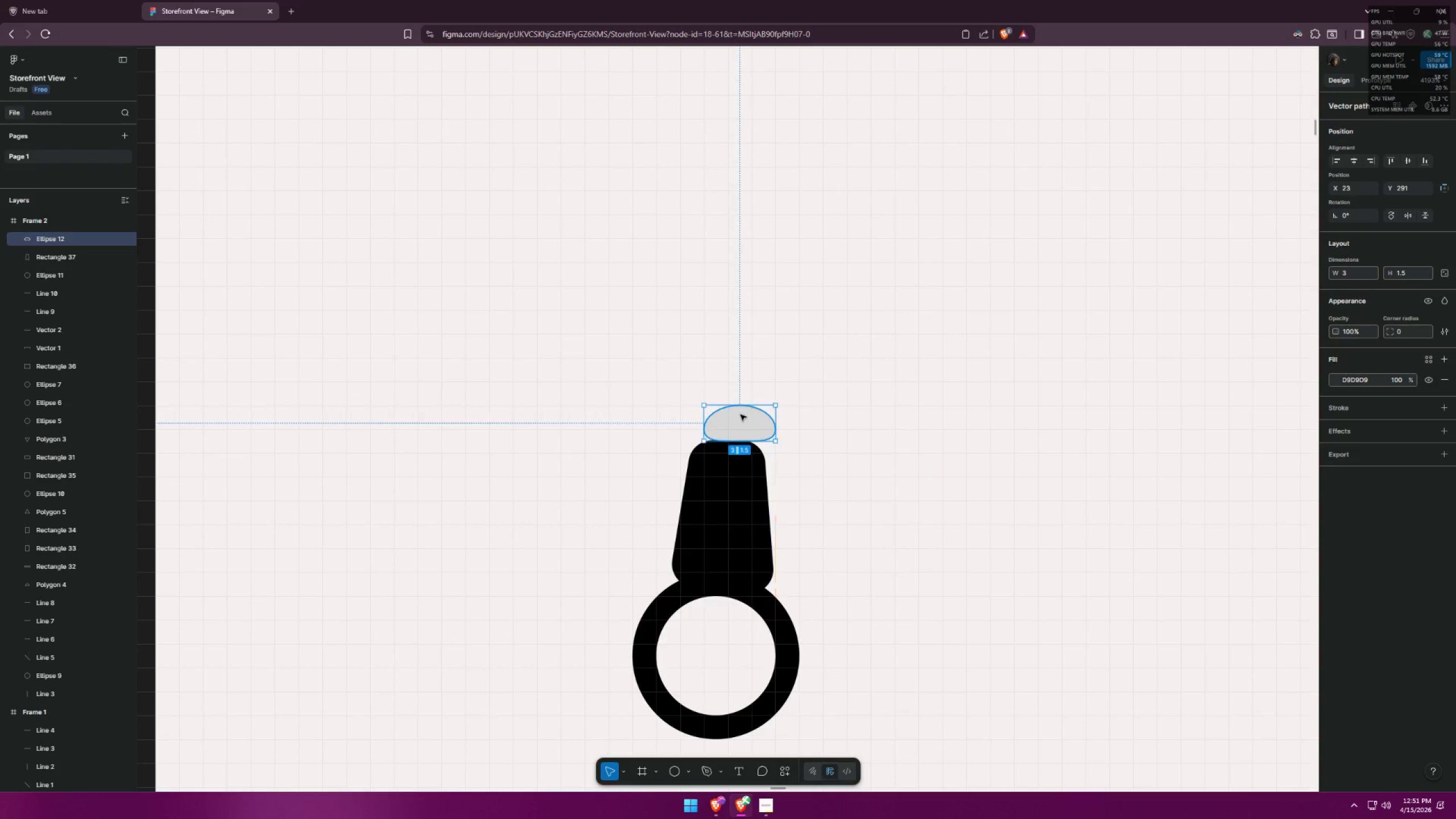 
key(Control+Z)
 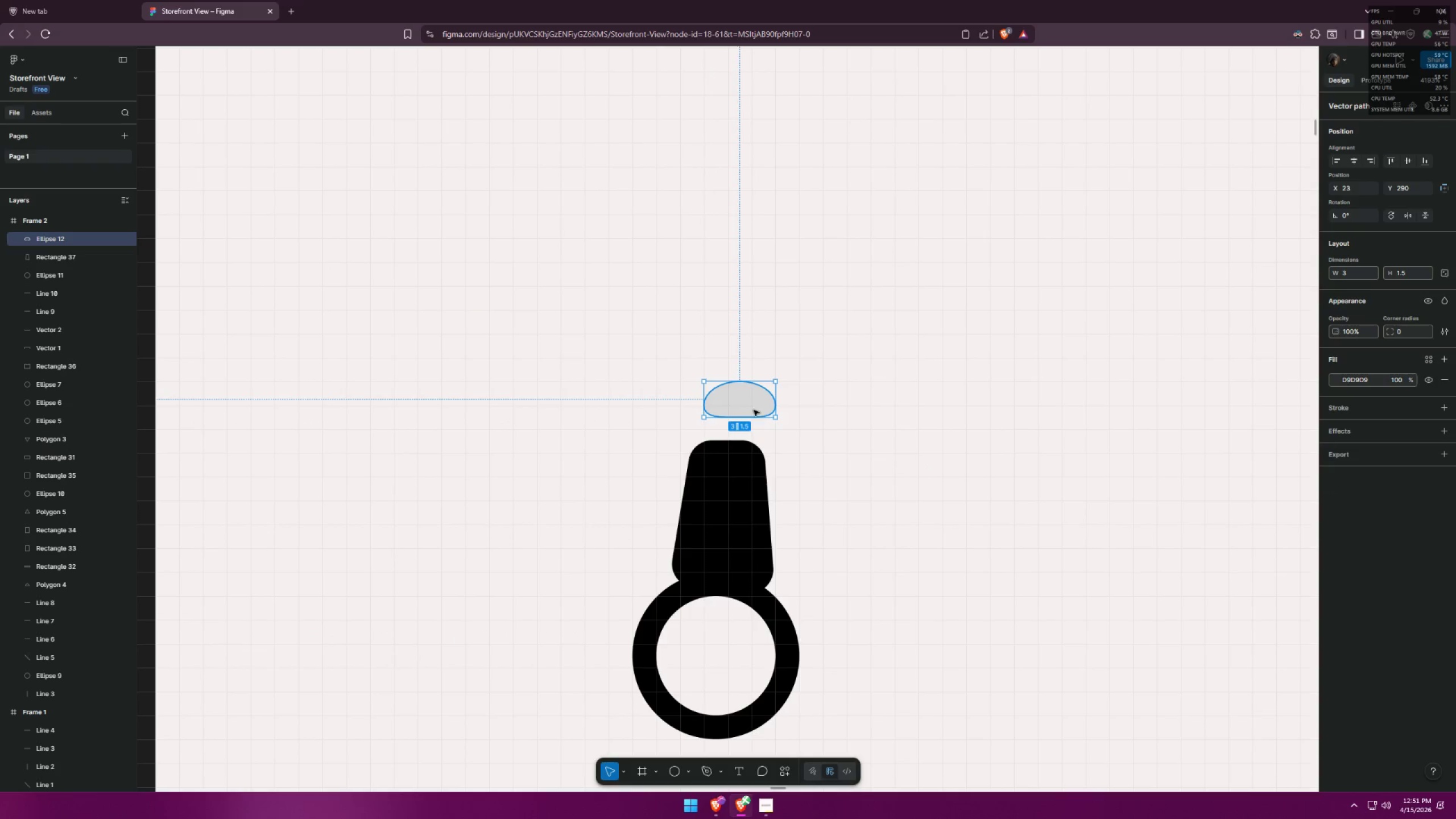 
key(Control+Z)
 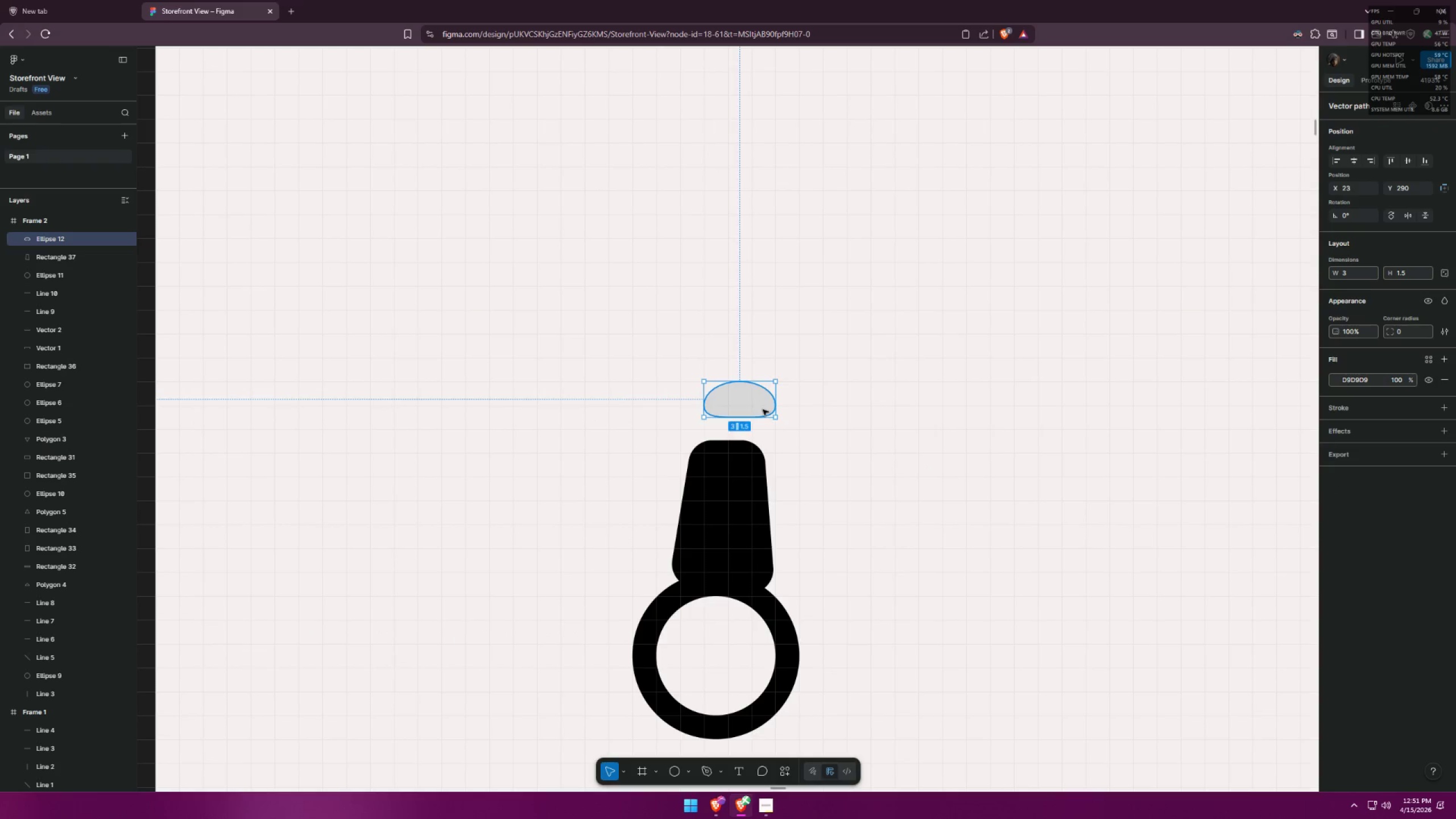 
key(Control+Z)
 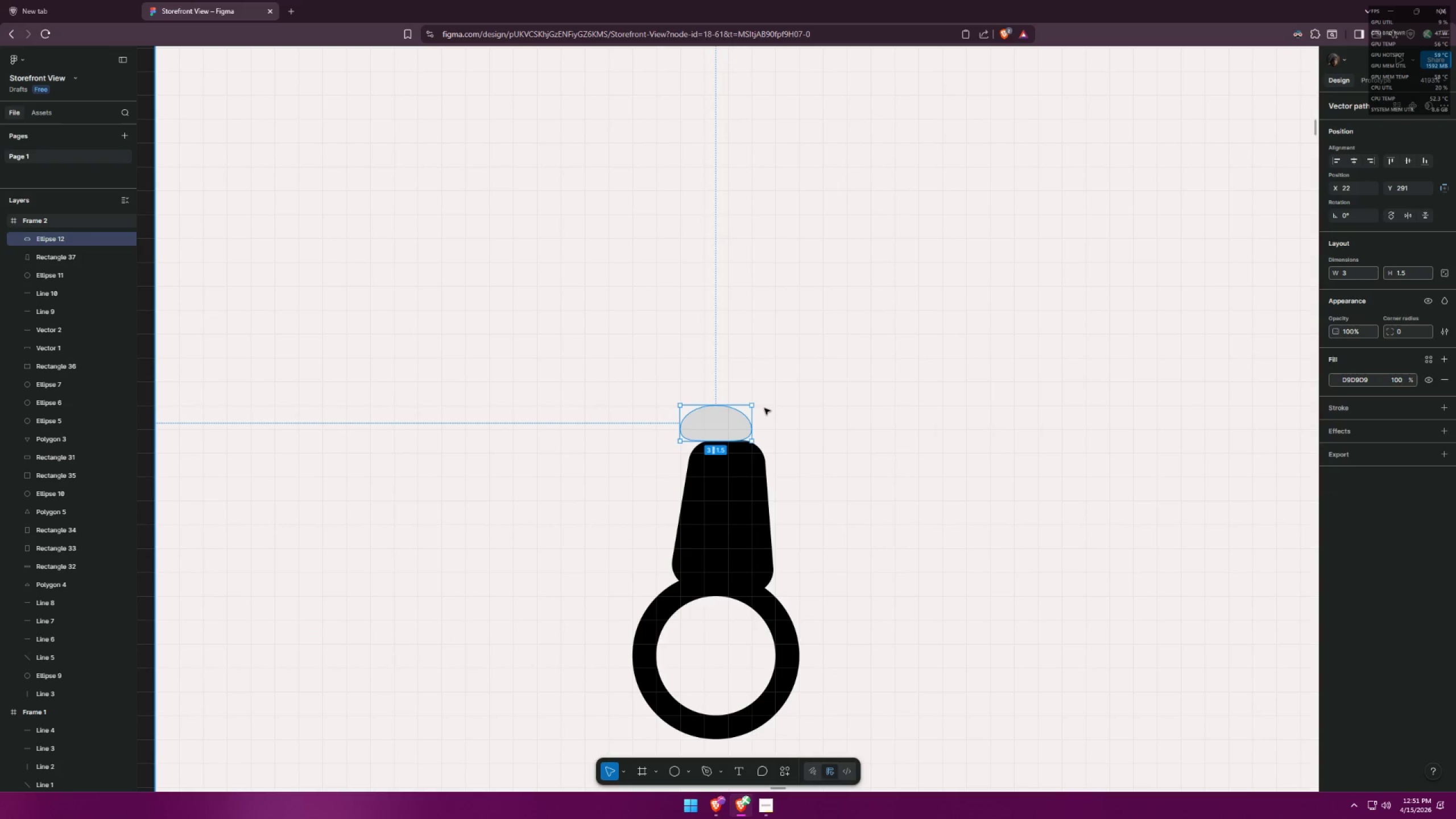 
key(Control+Z)
 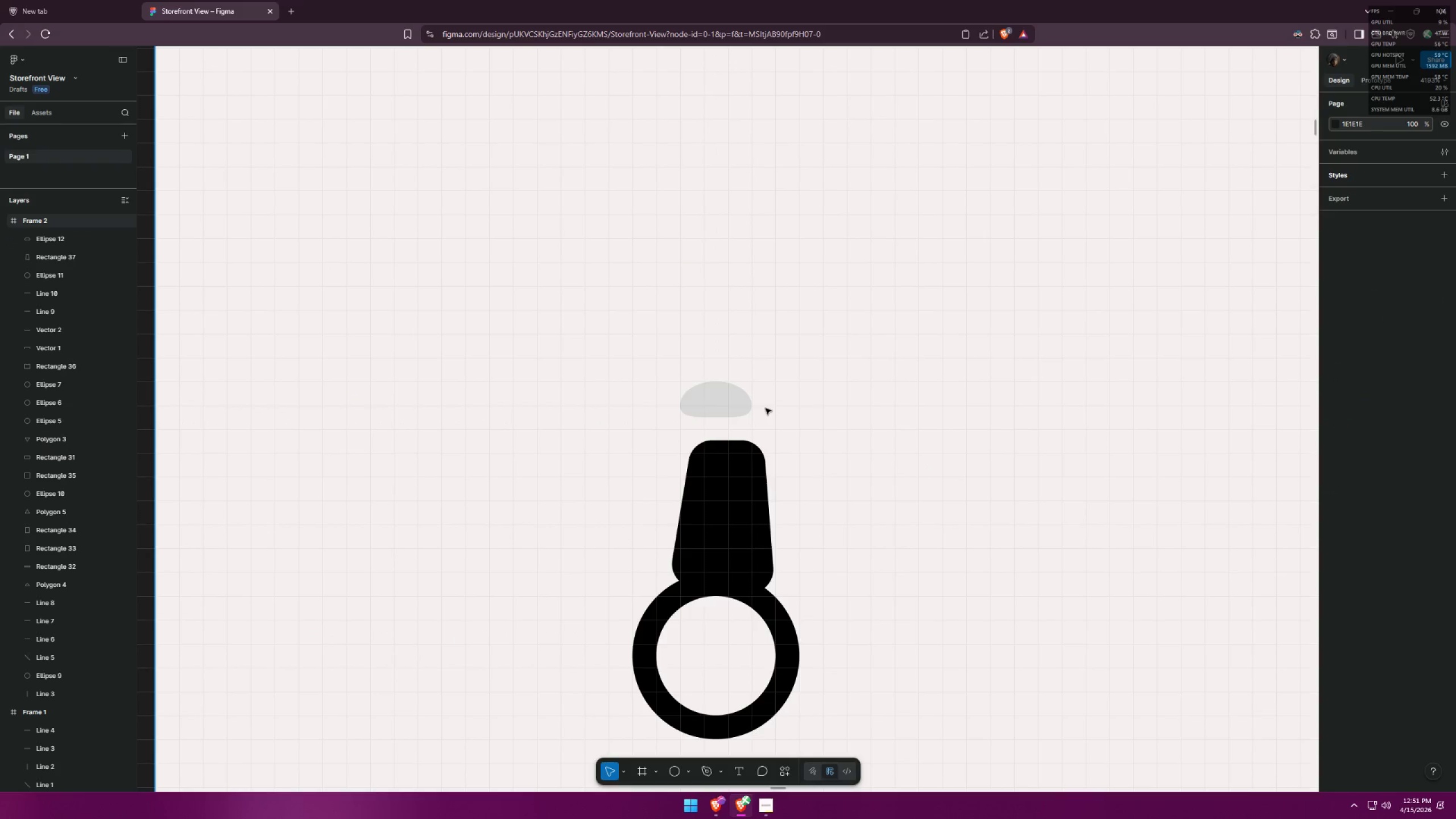 
key(Control+Z)
 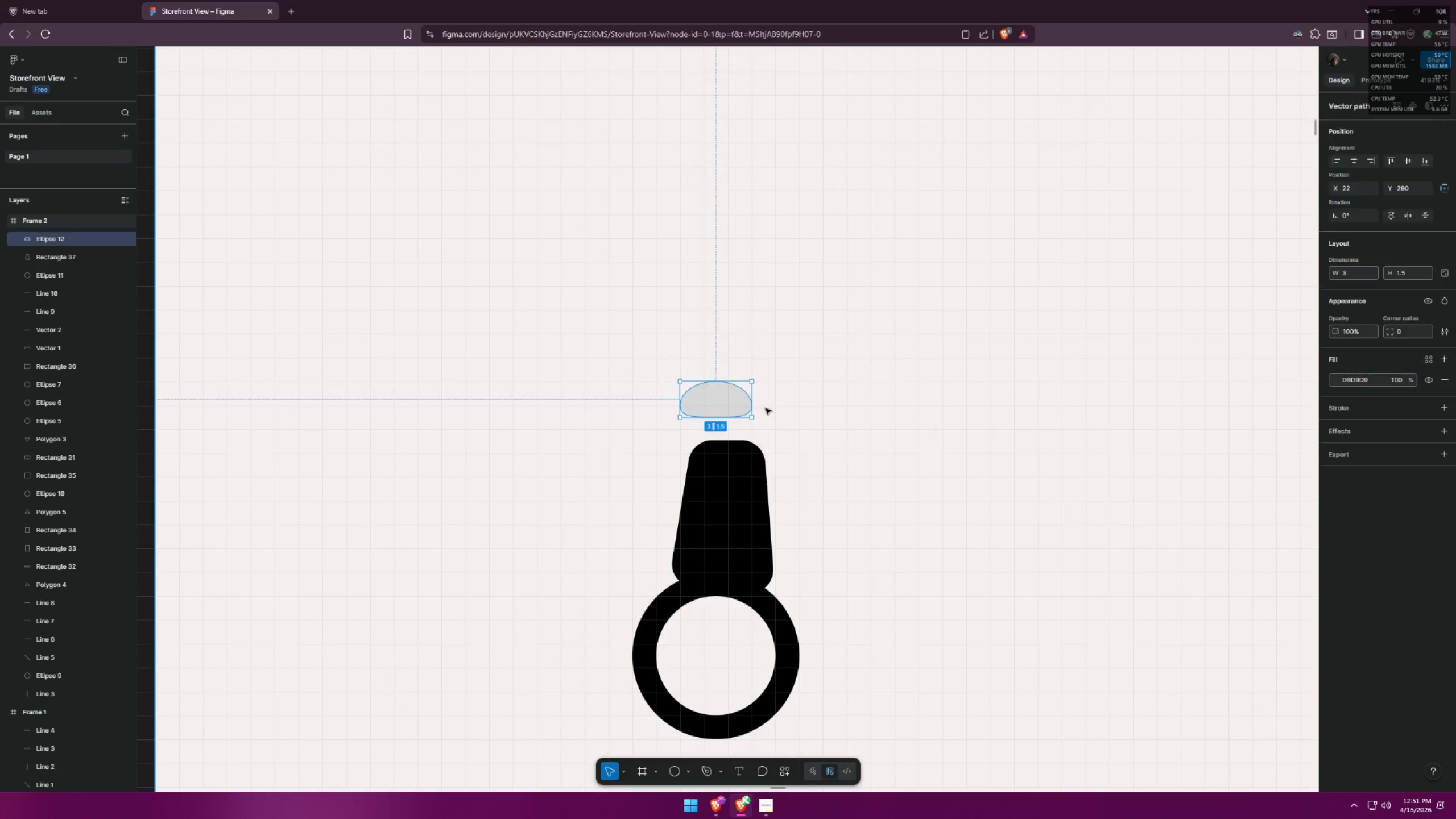 
key(Control+Z)
 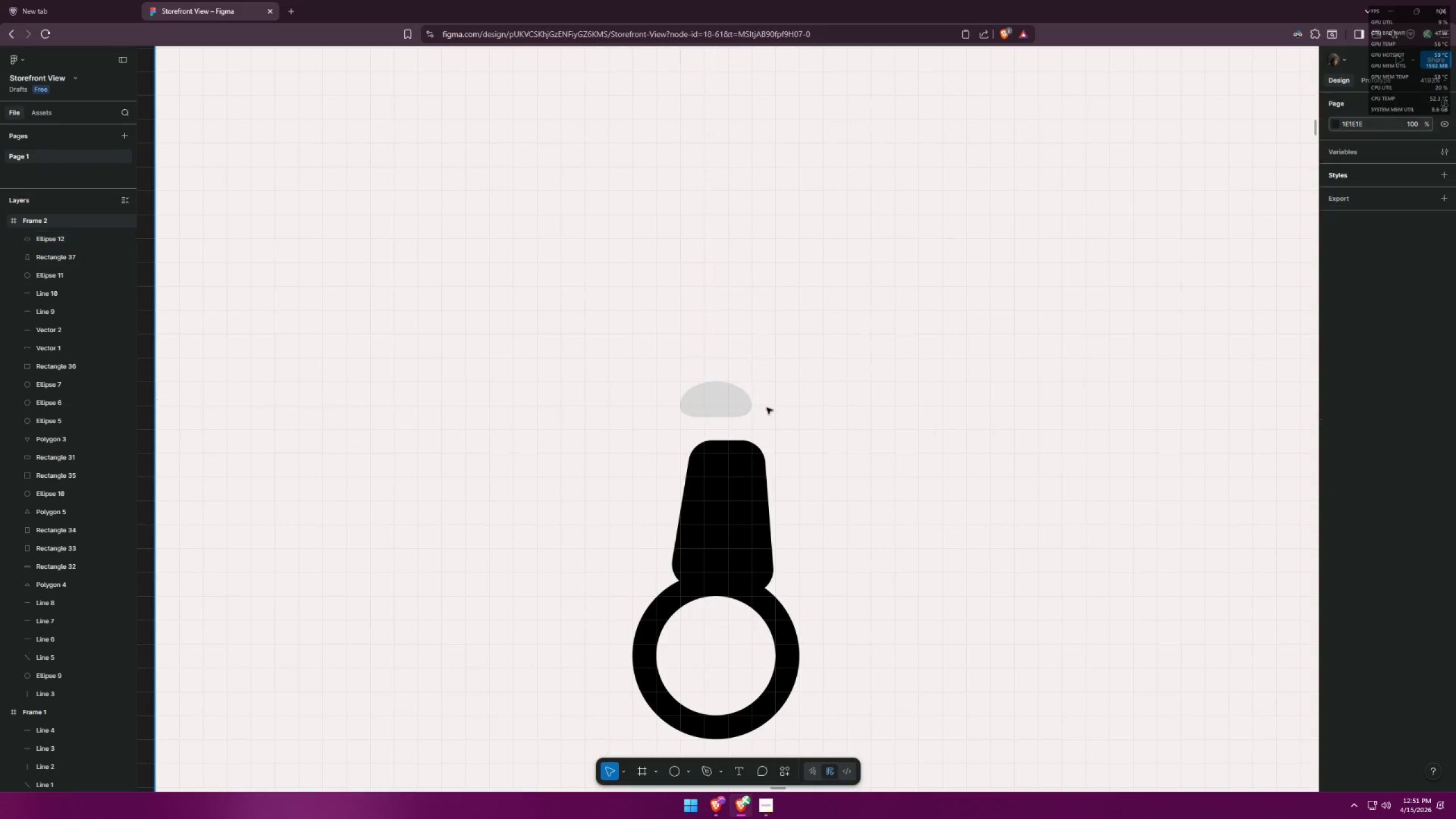 
key(Control+Z)
 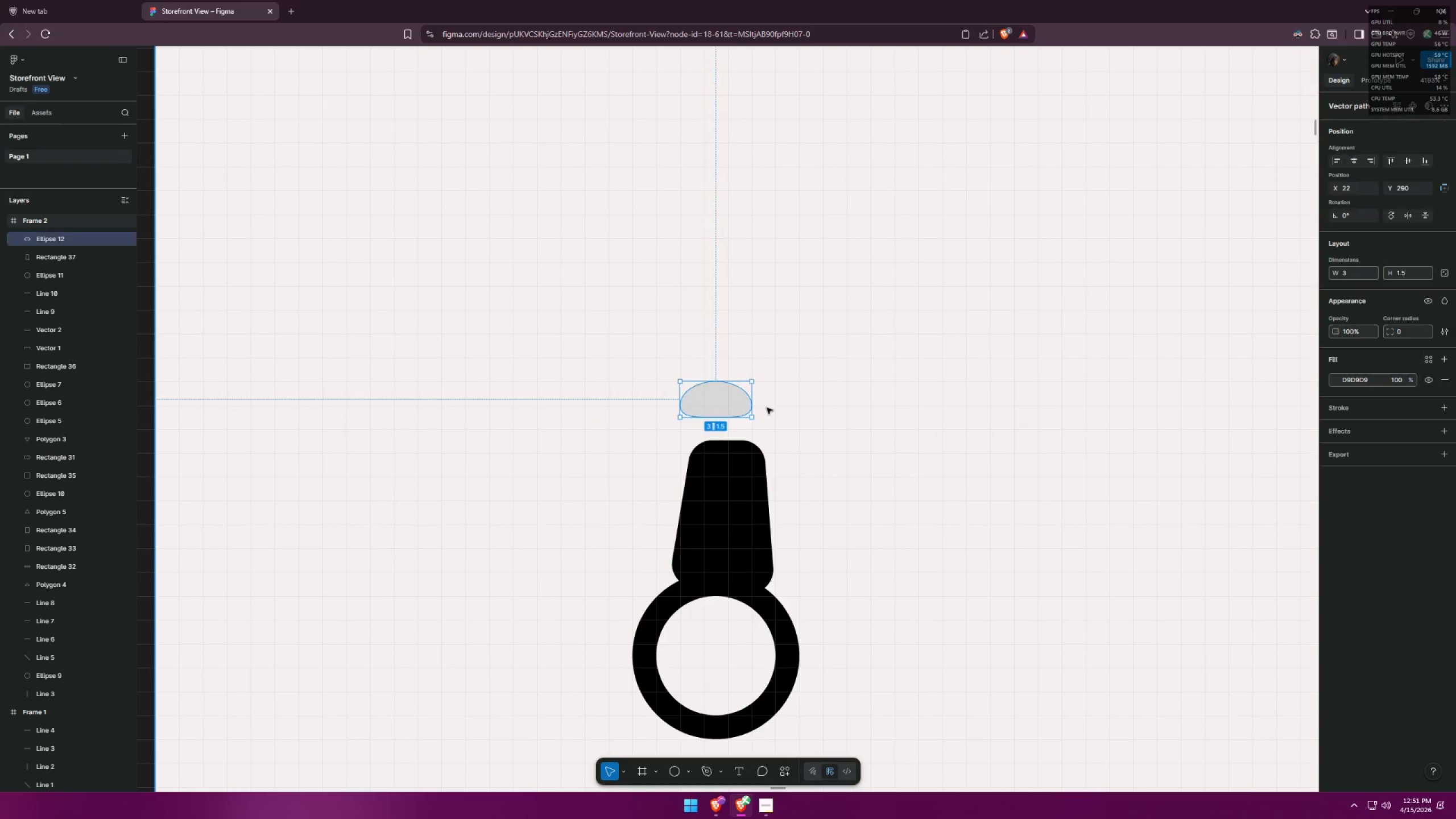 
key(Control+Z)
 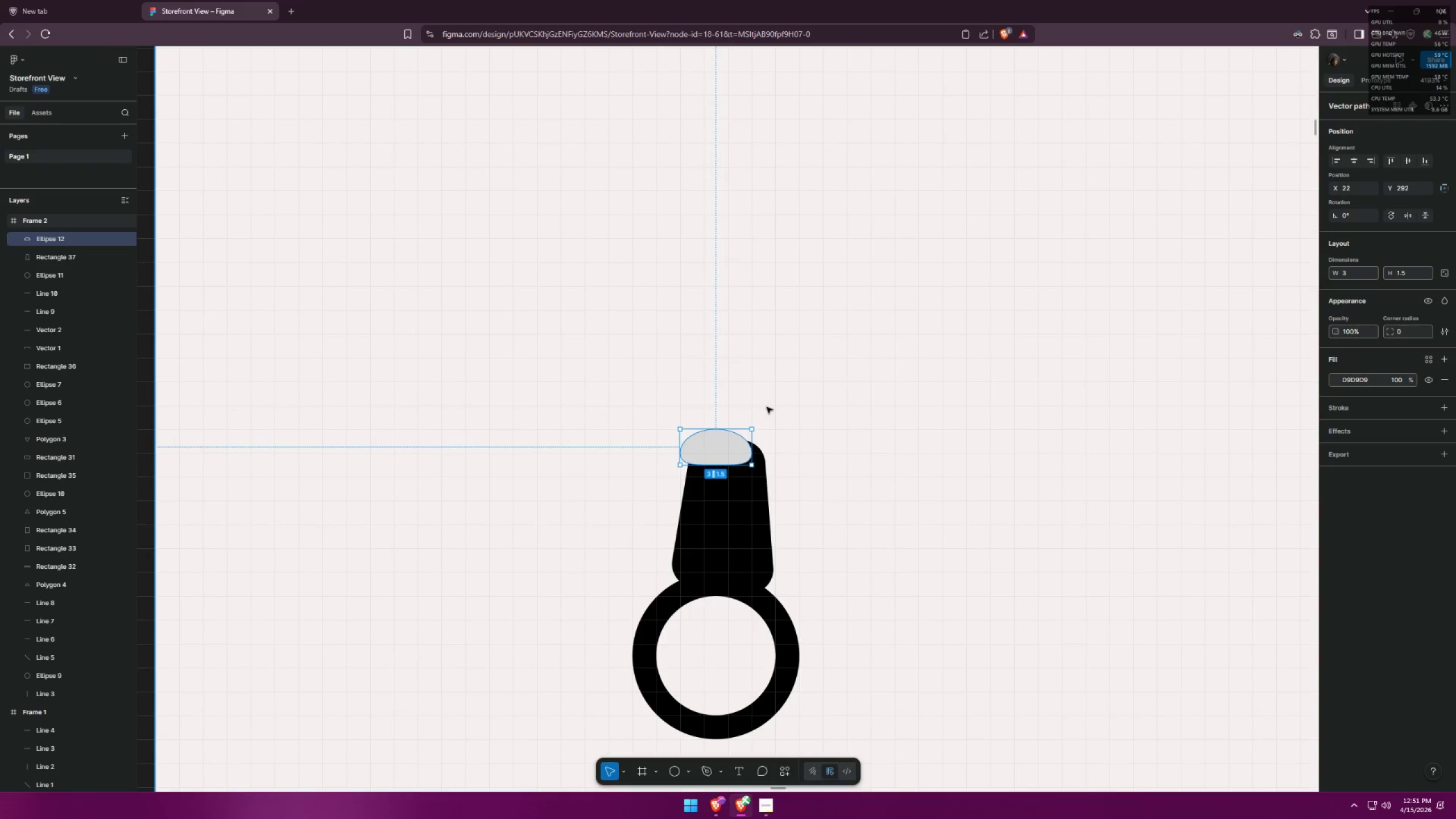 
key(Control+Z)
 